 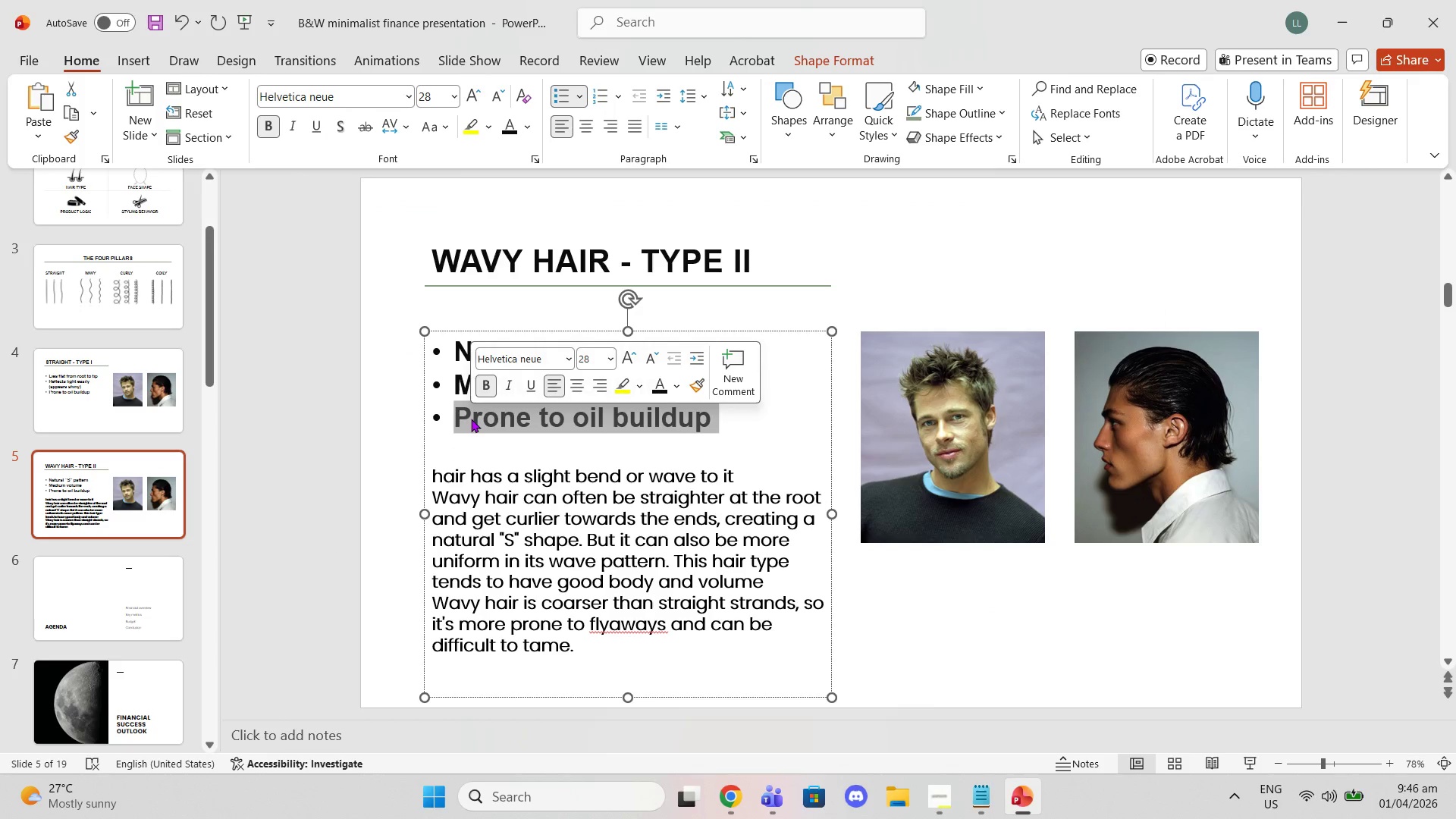 
type(Frizz-sent)
key(Backspace)
type(sitive)
 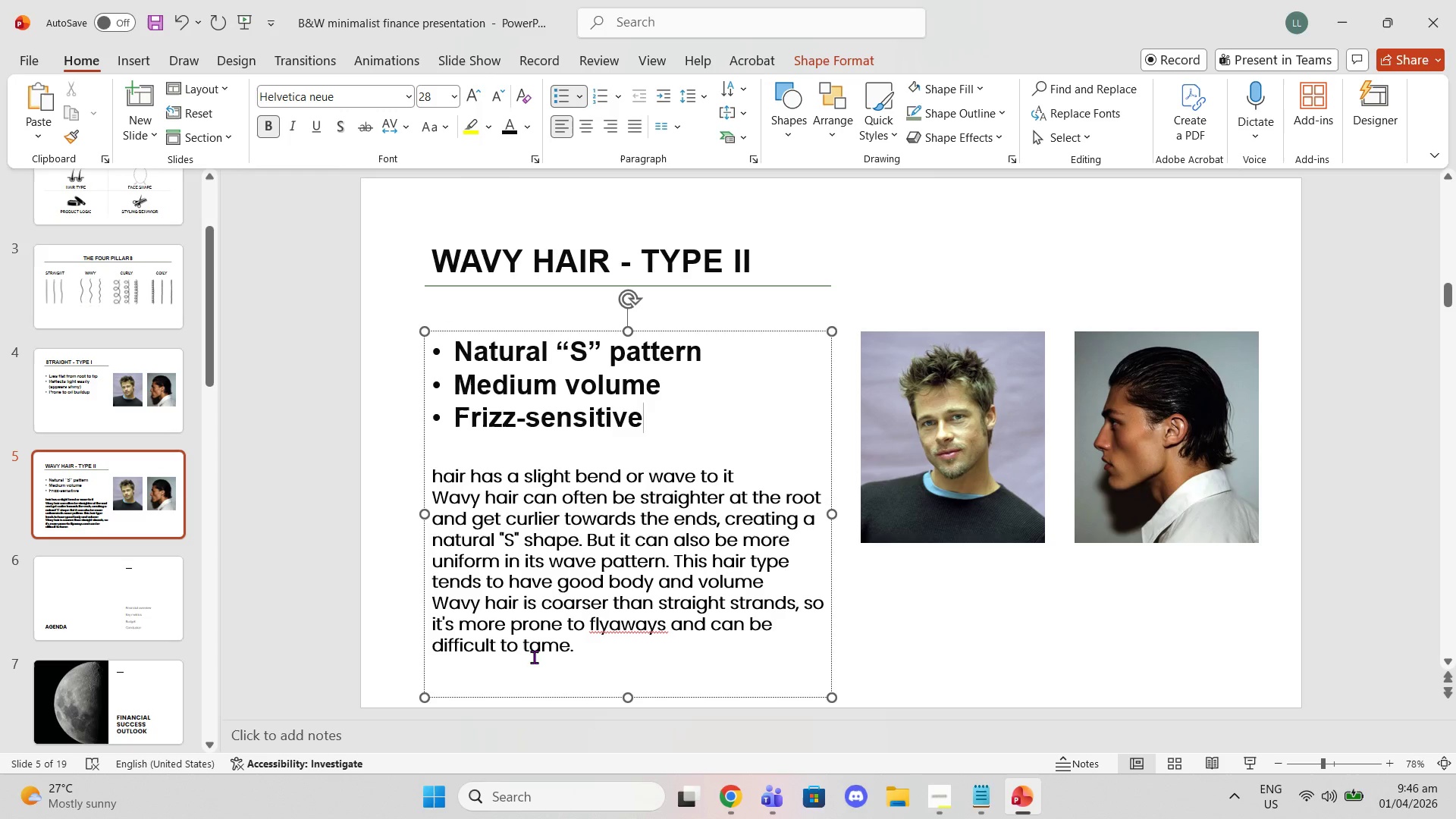 
left_click_drag(start_coordinate=[584, 657], to_coordinate=[440, 474])
 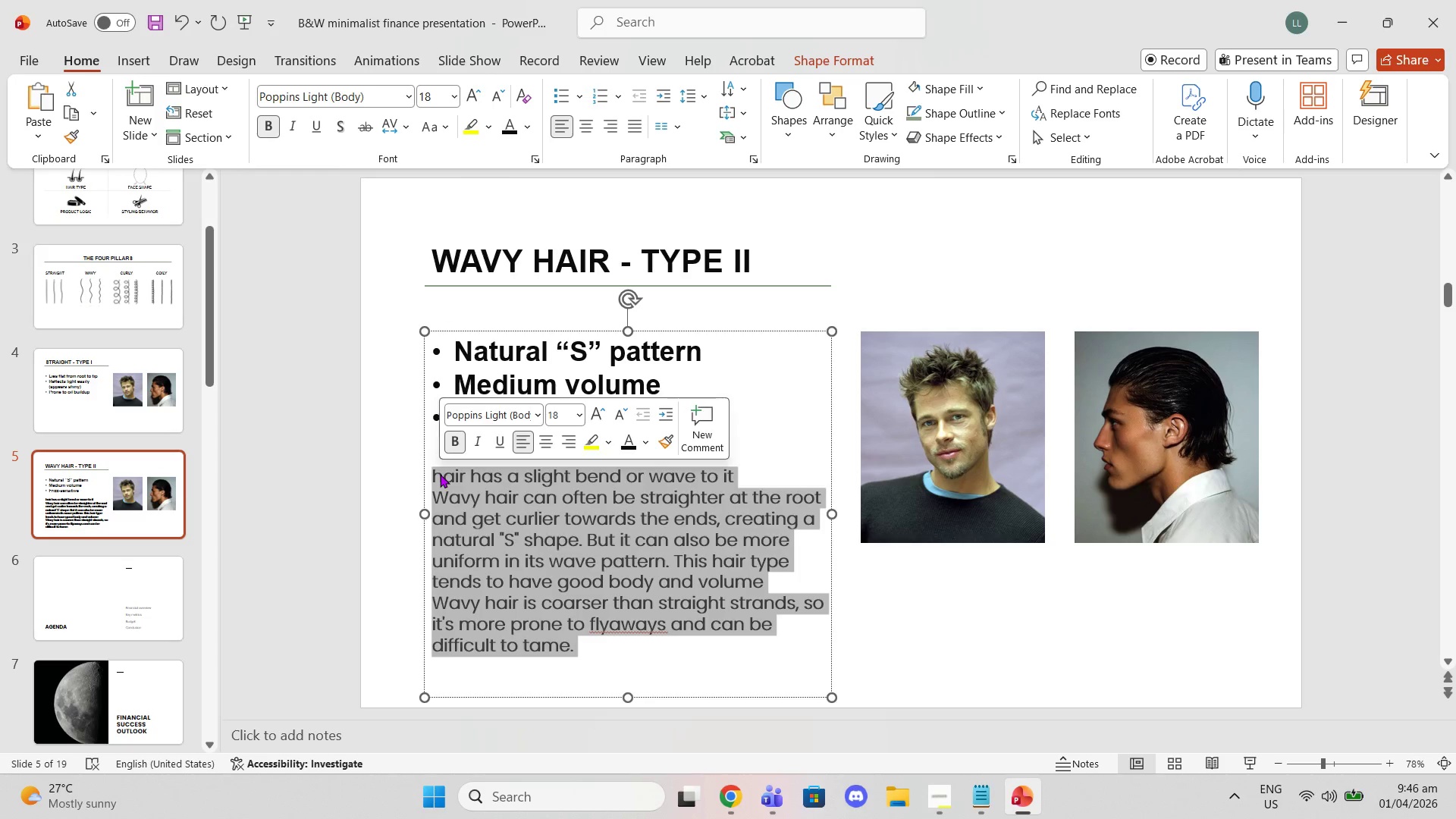 
key(Backspace)
 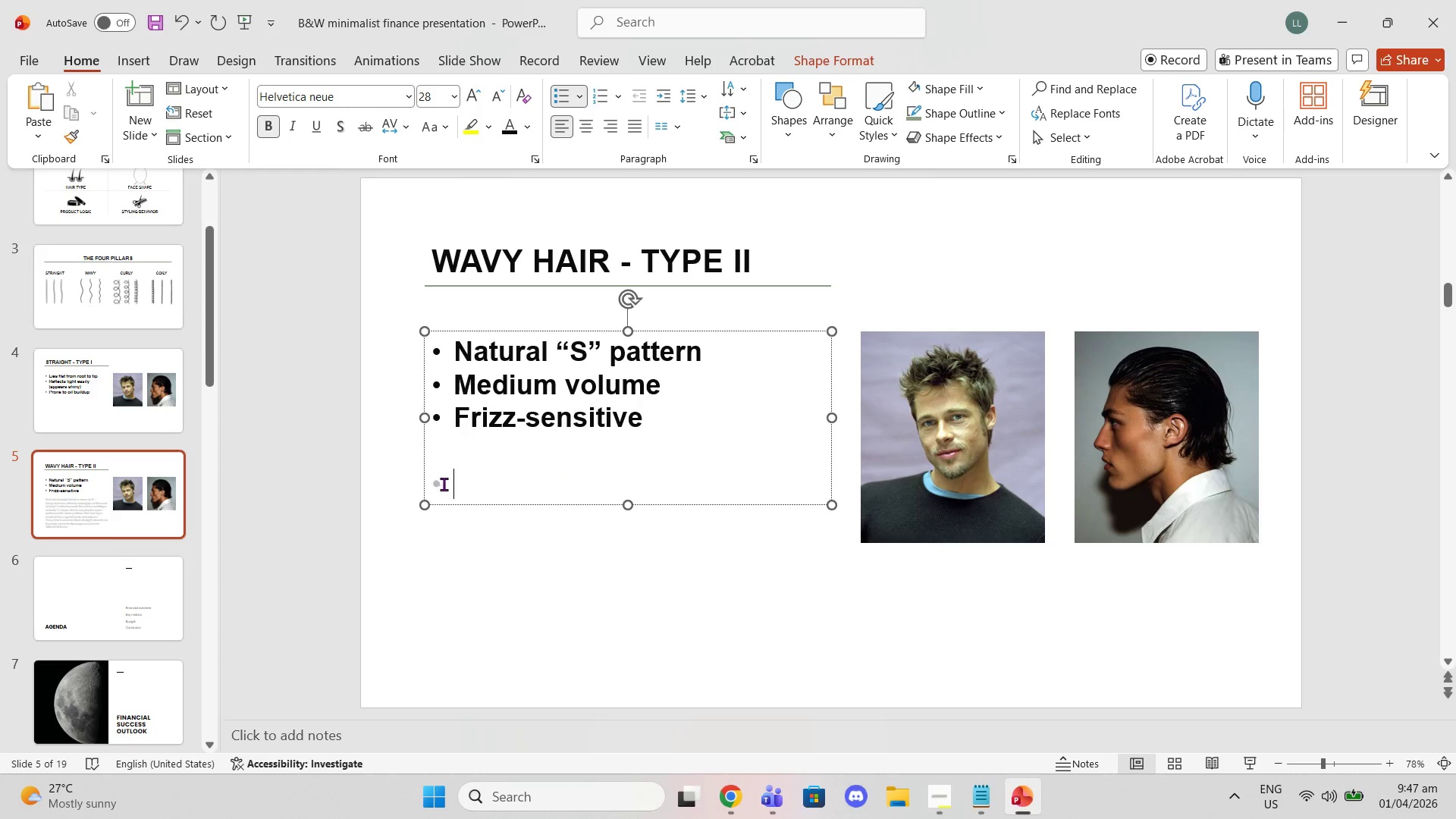 
key(Backspace)
 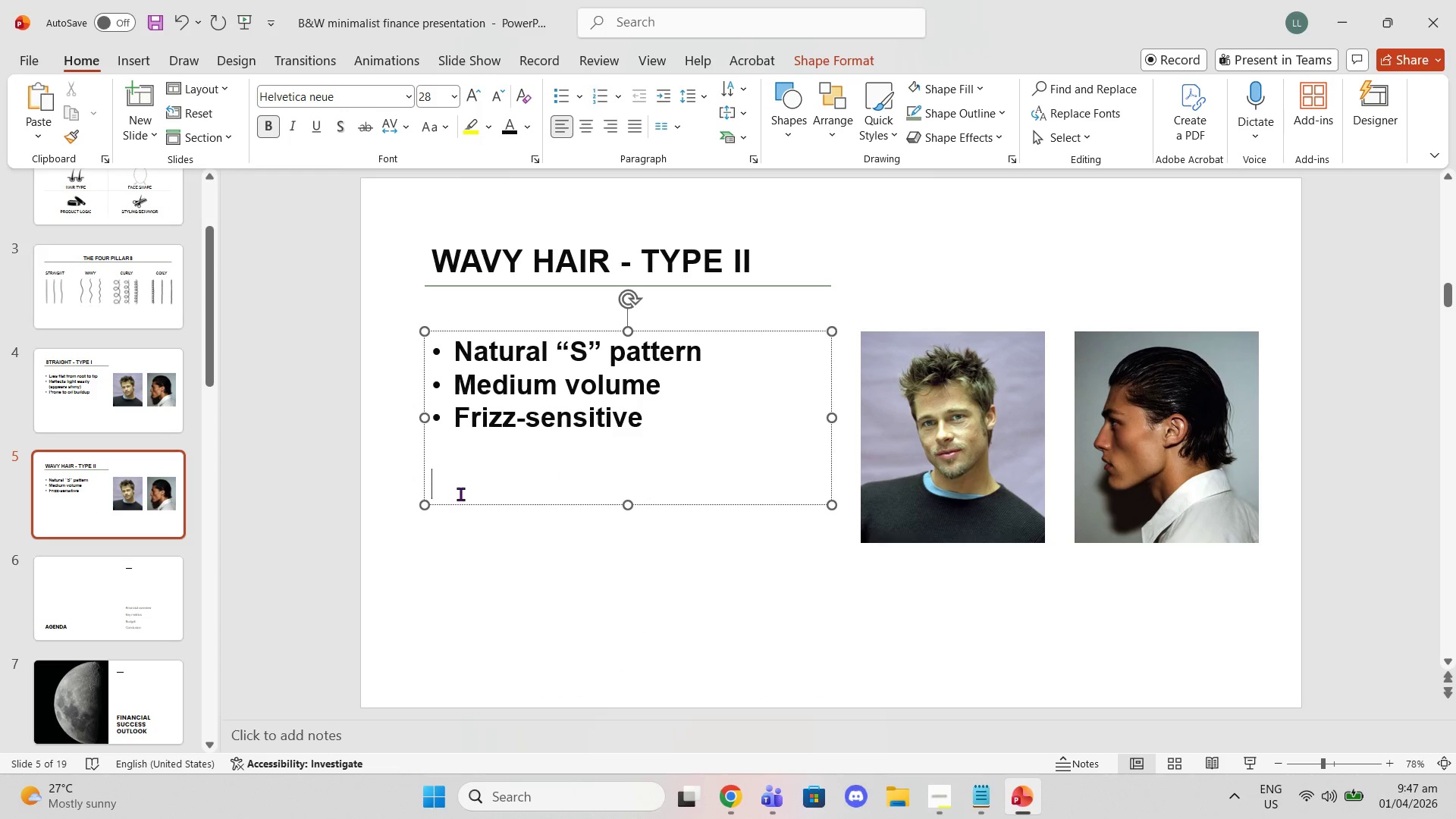 
key(Backspace)
 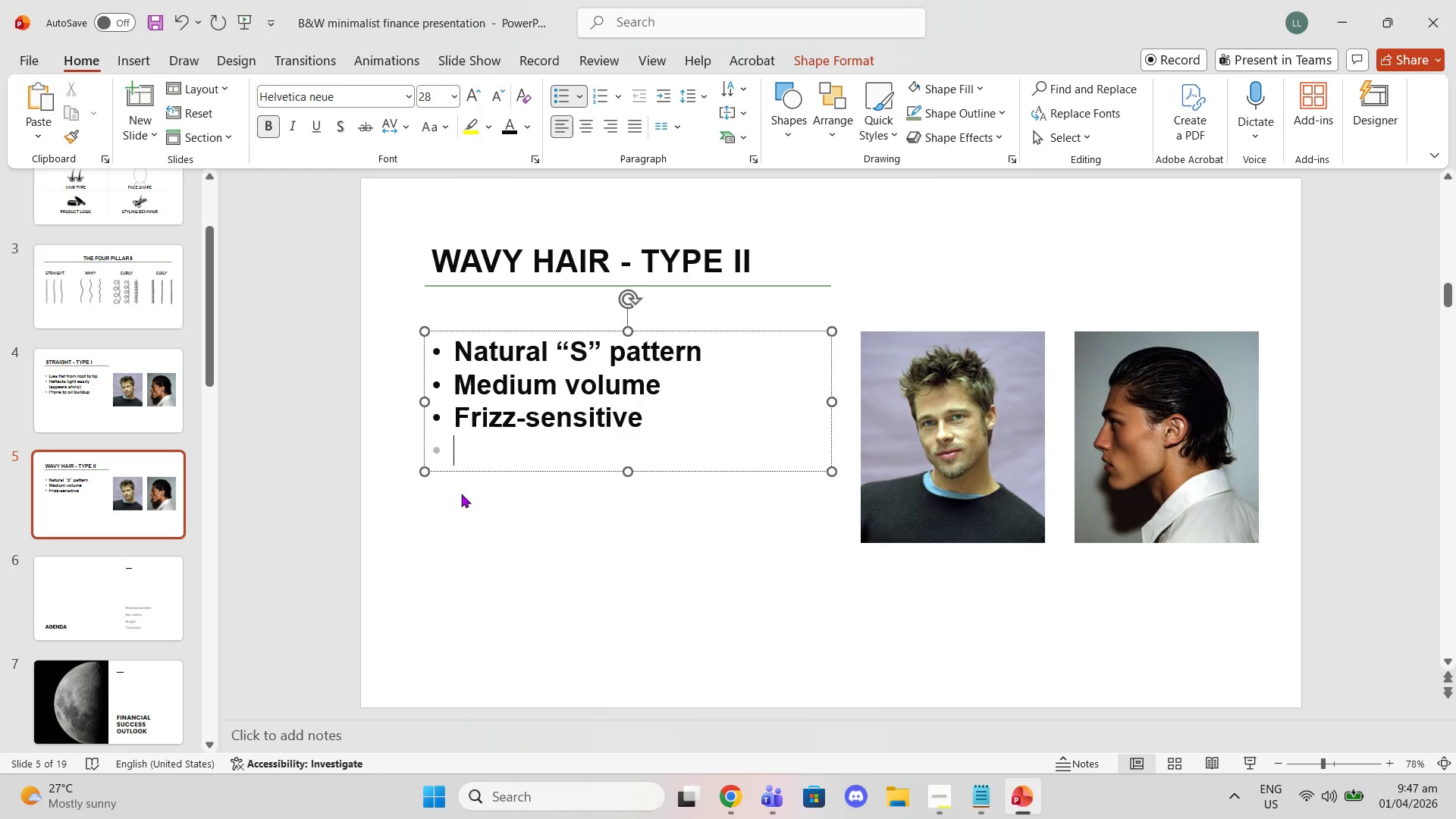 
key(Backspace)
 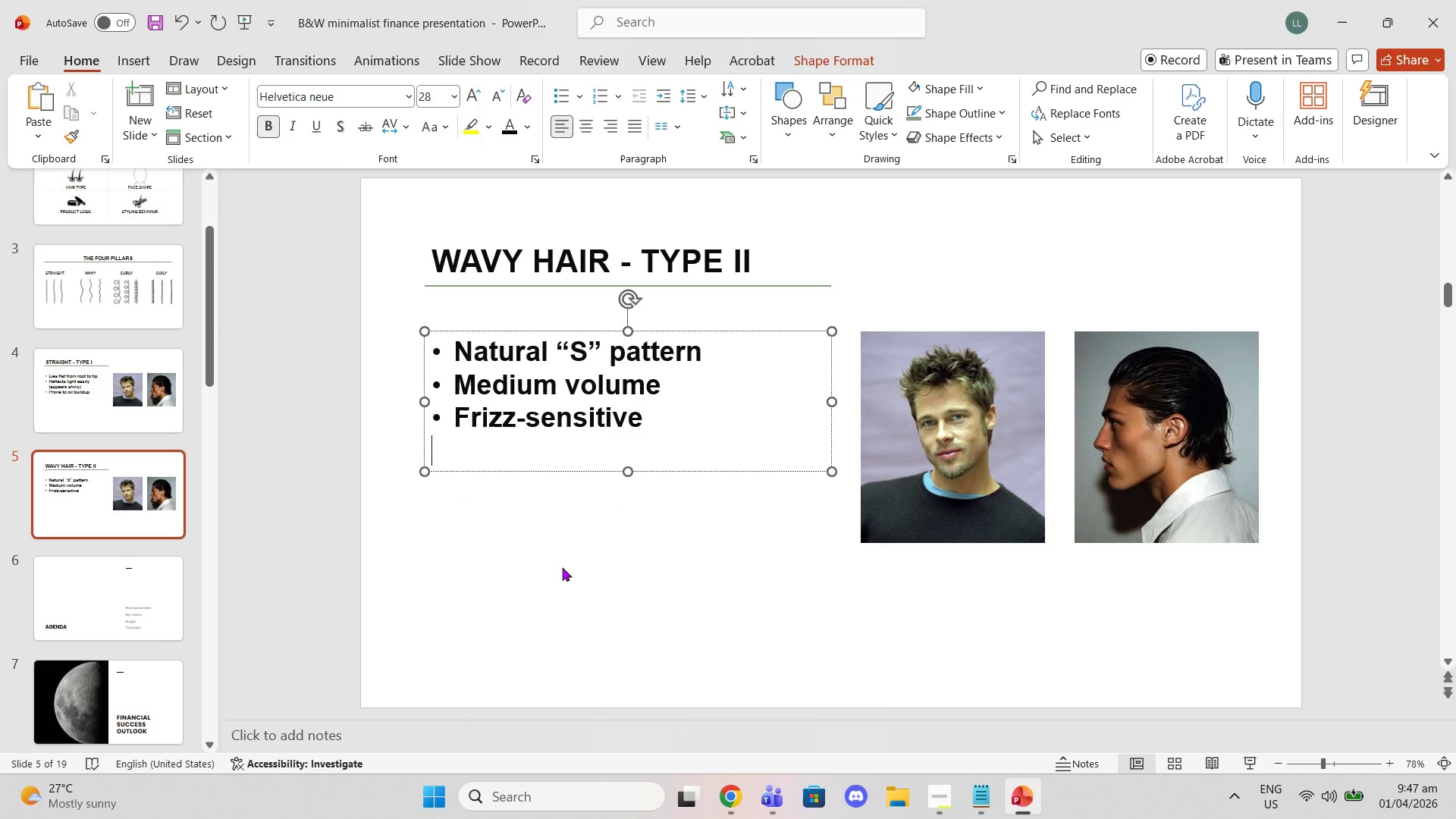 
key(Backspace)
 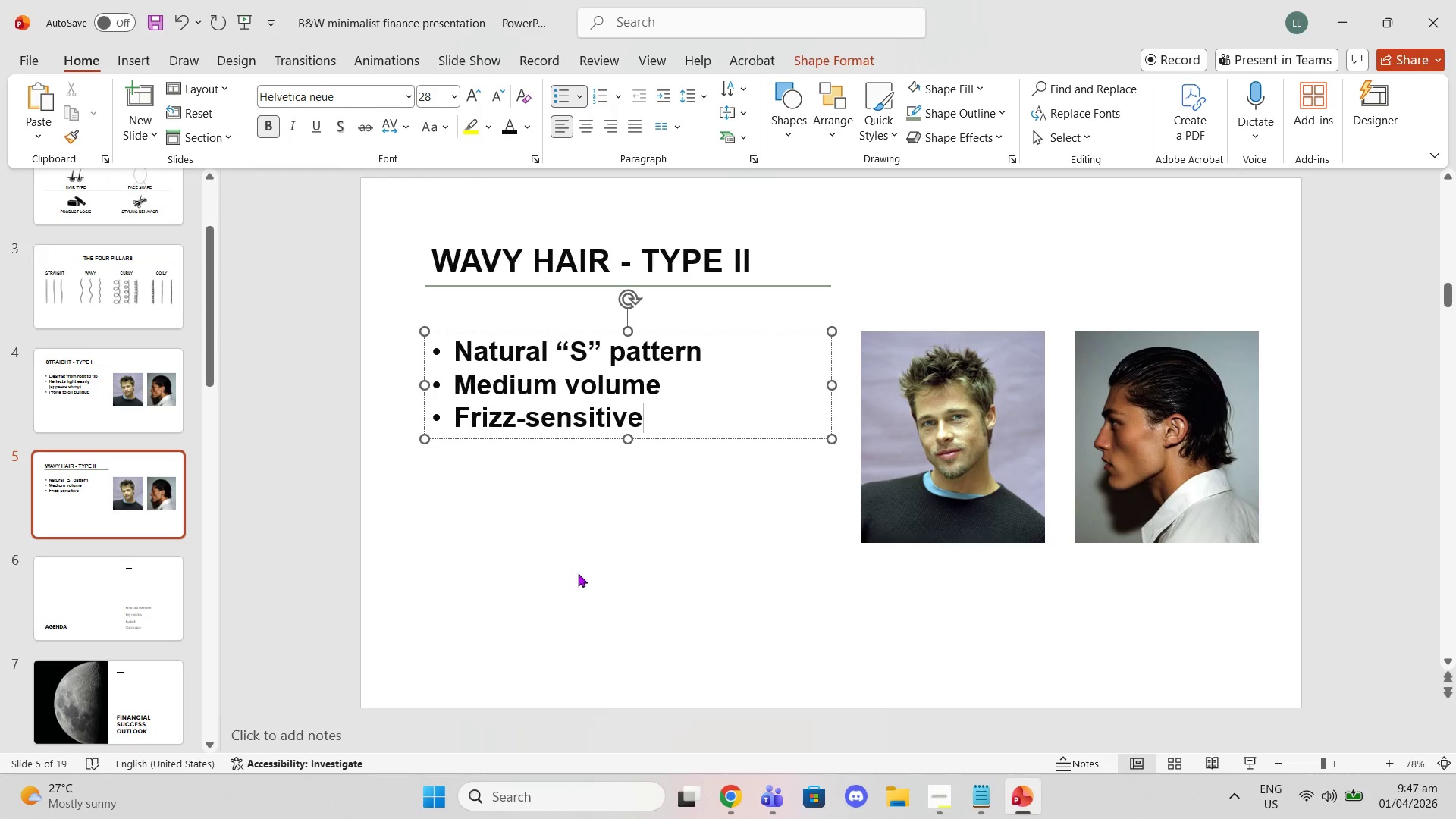 
left_click([578, 573])
 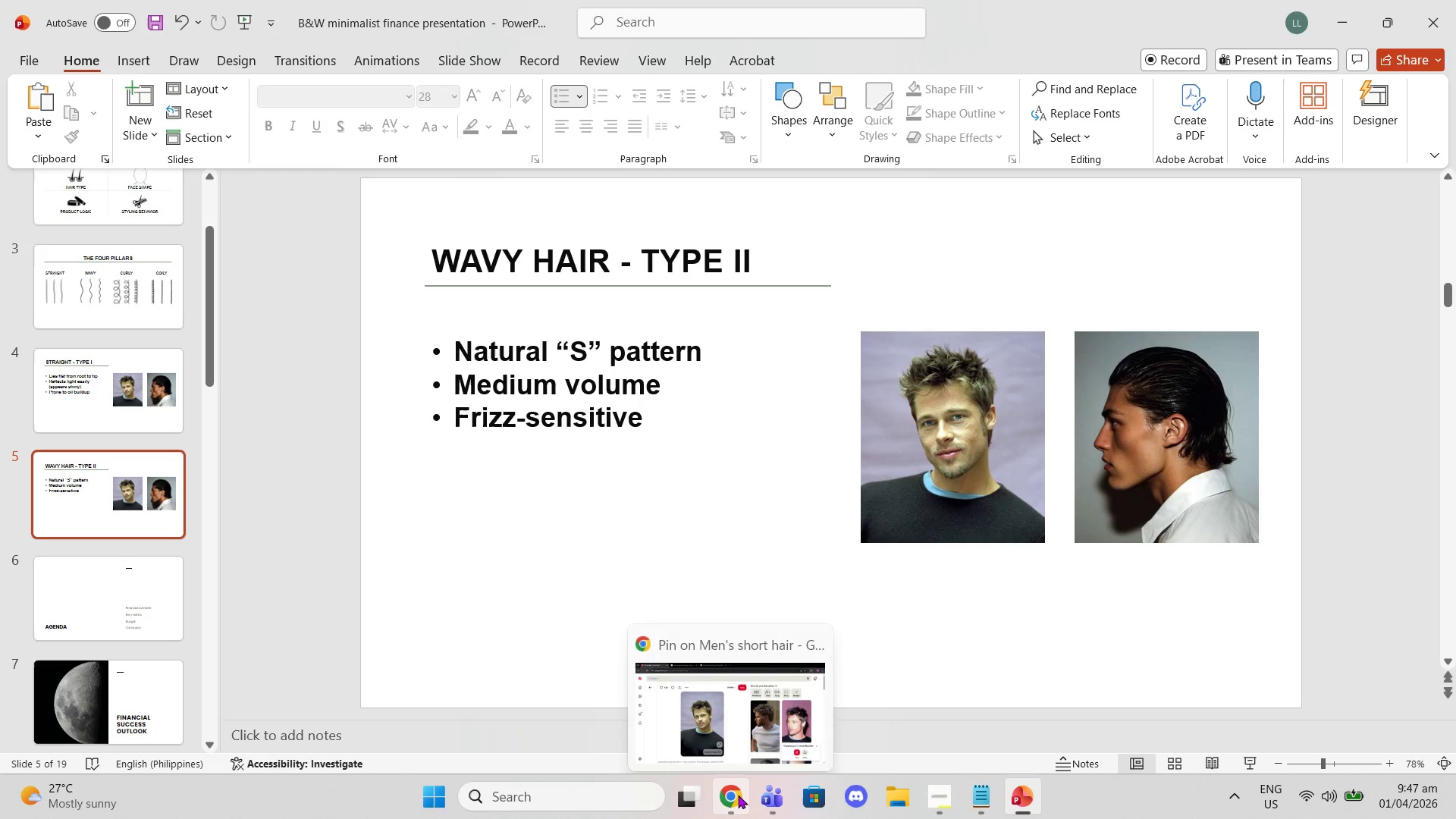 
left_click([738, 795])
 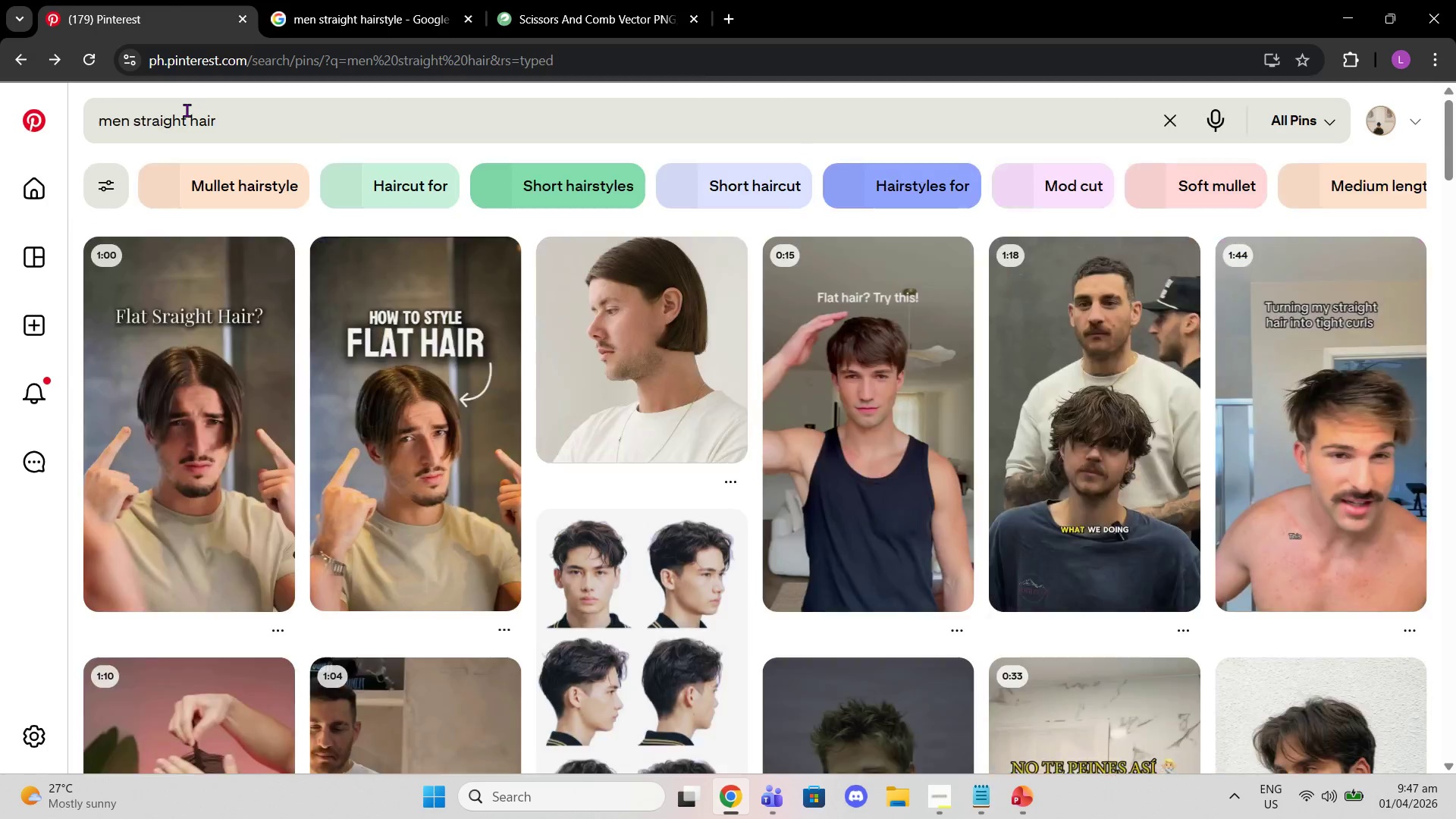 
left_click_drag(start_coordinate=[261, 116], to_coordinate=[139, 121])
 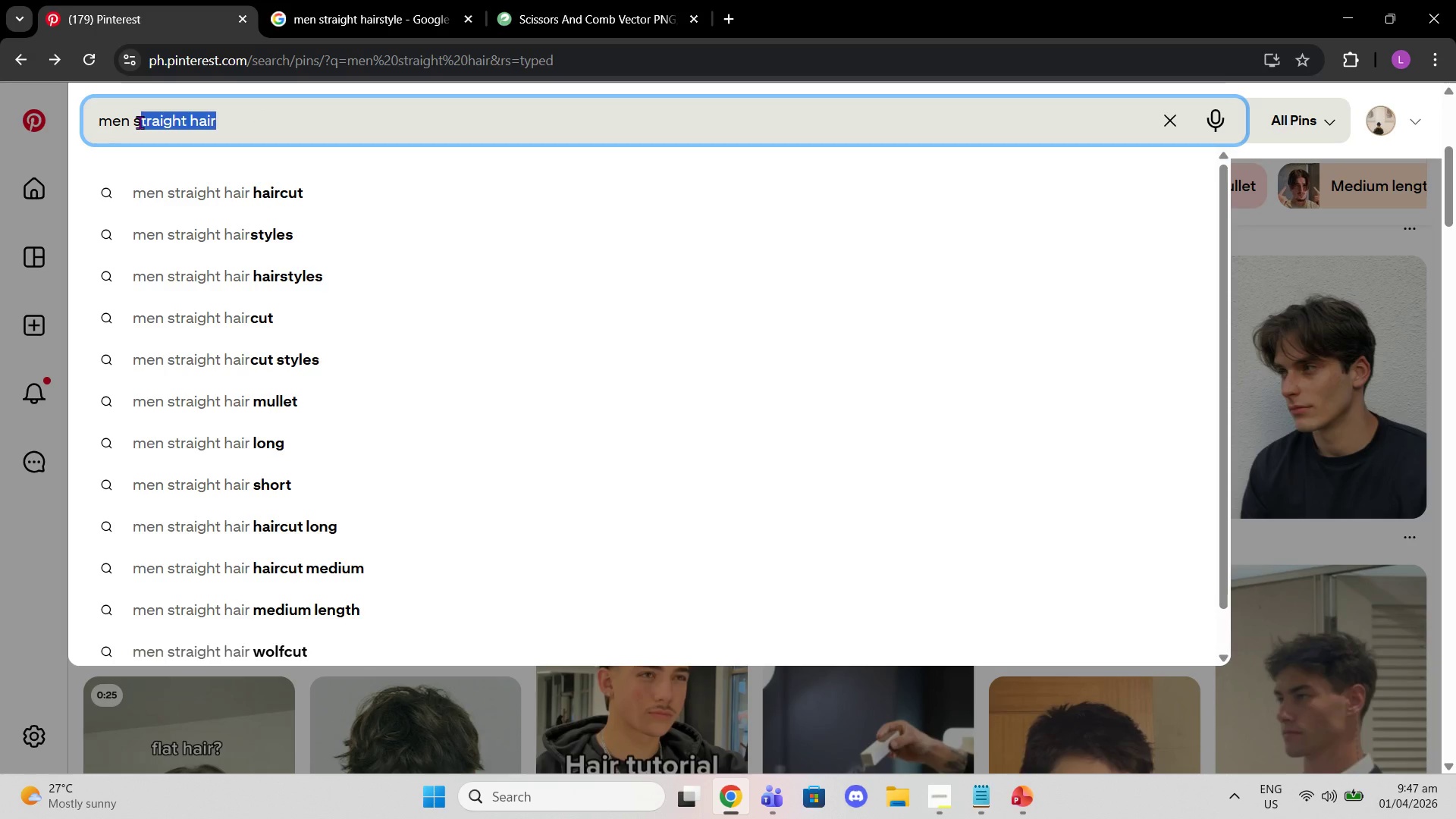 
key(Backspace)
key(Backspace)
type(wavy hairsty;e)
key(Backspace)
key(Backspace)
type(le)
 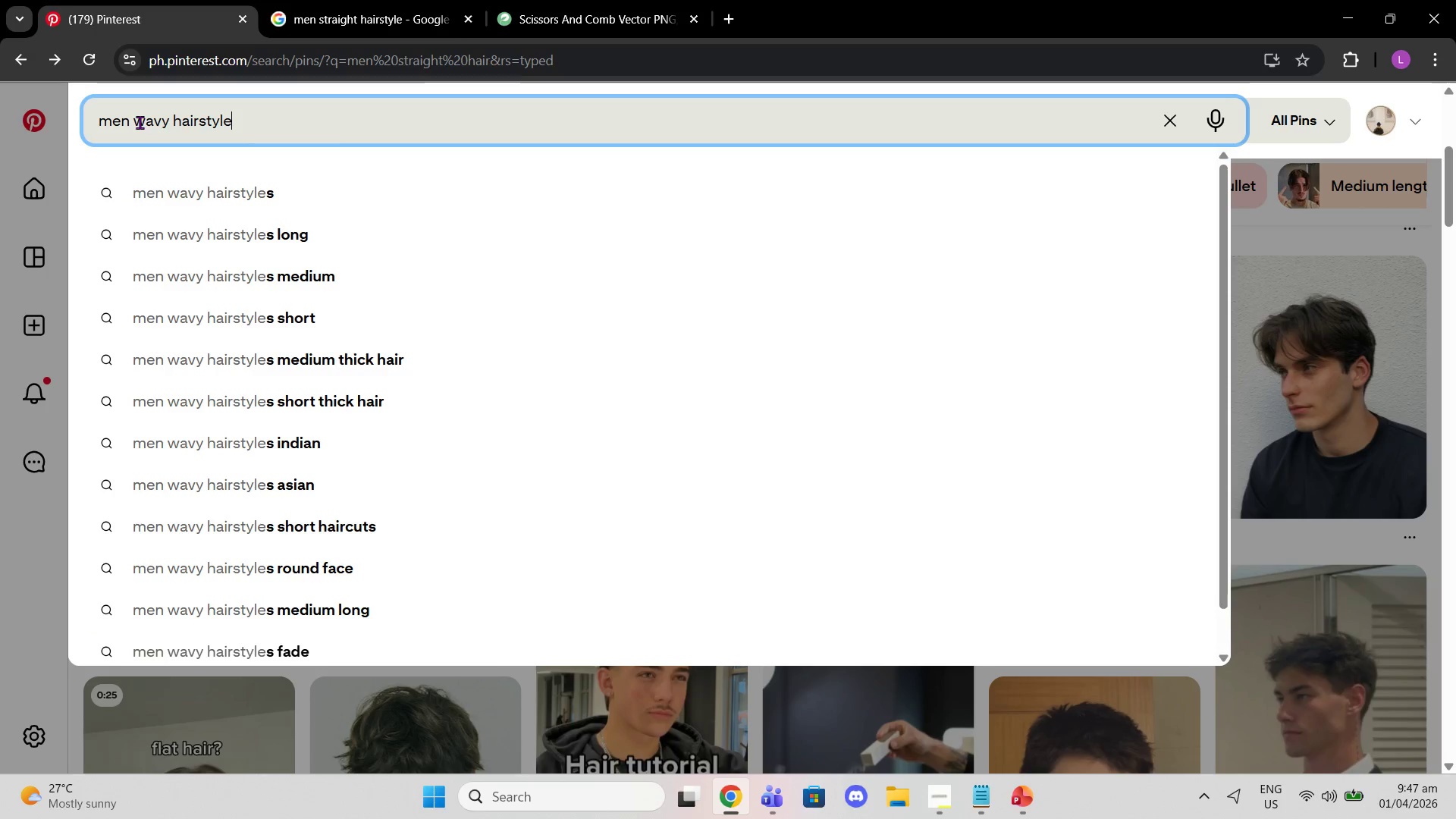 
key(Enter)
 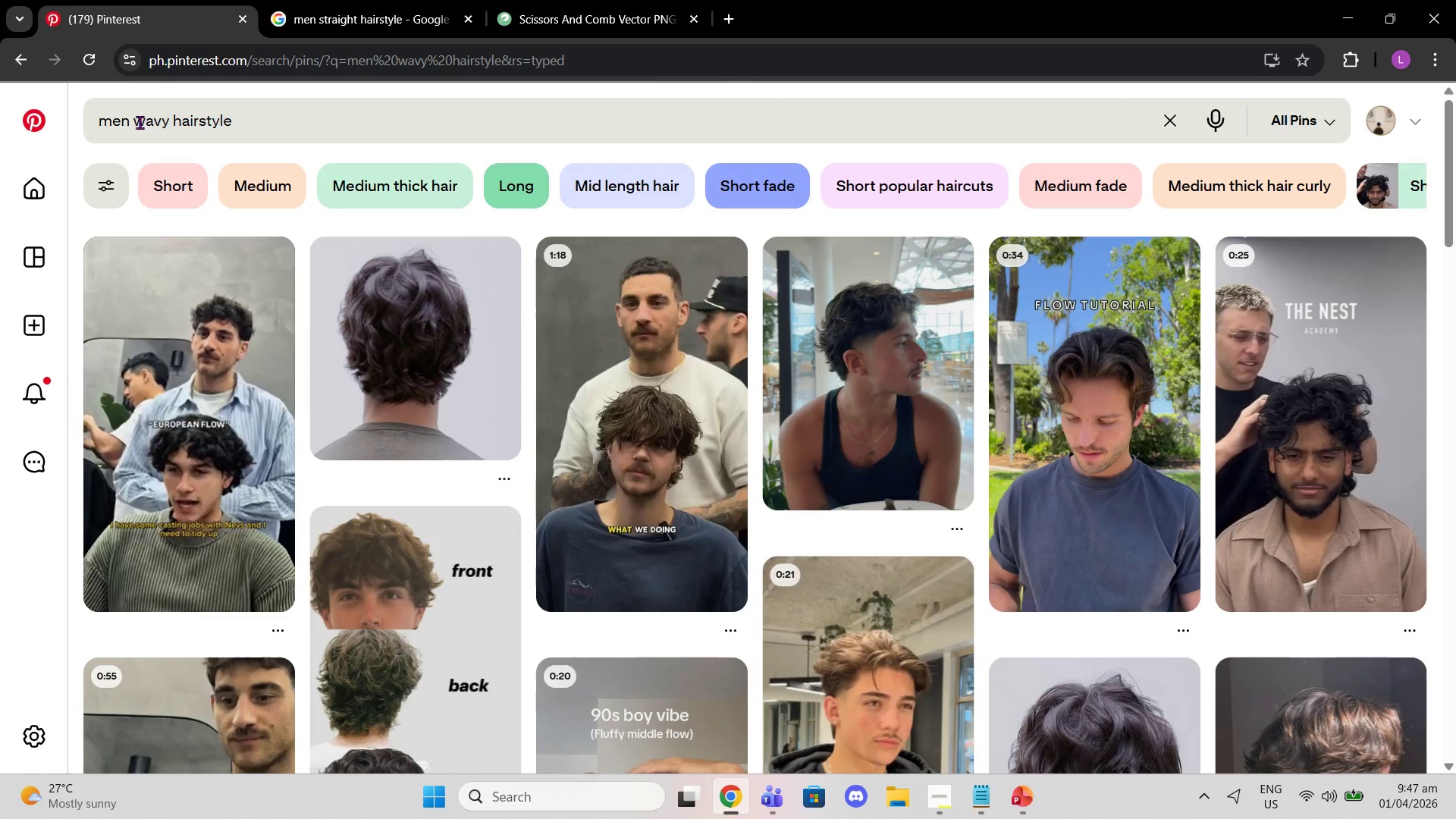 
wait(7.55)
 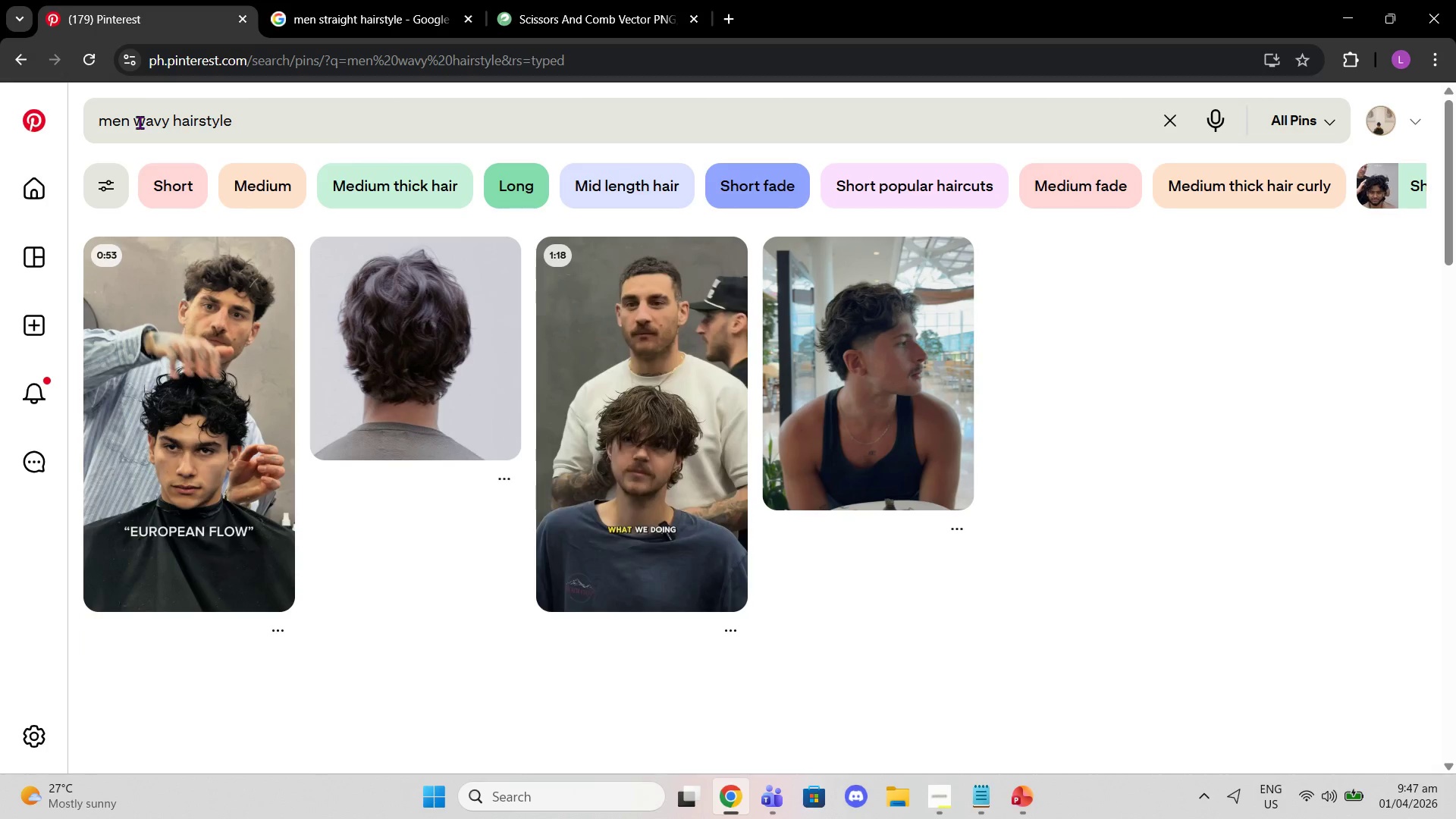 
scroll: coordinate [811, 477], scroll_direction: down, amount: 15.0
 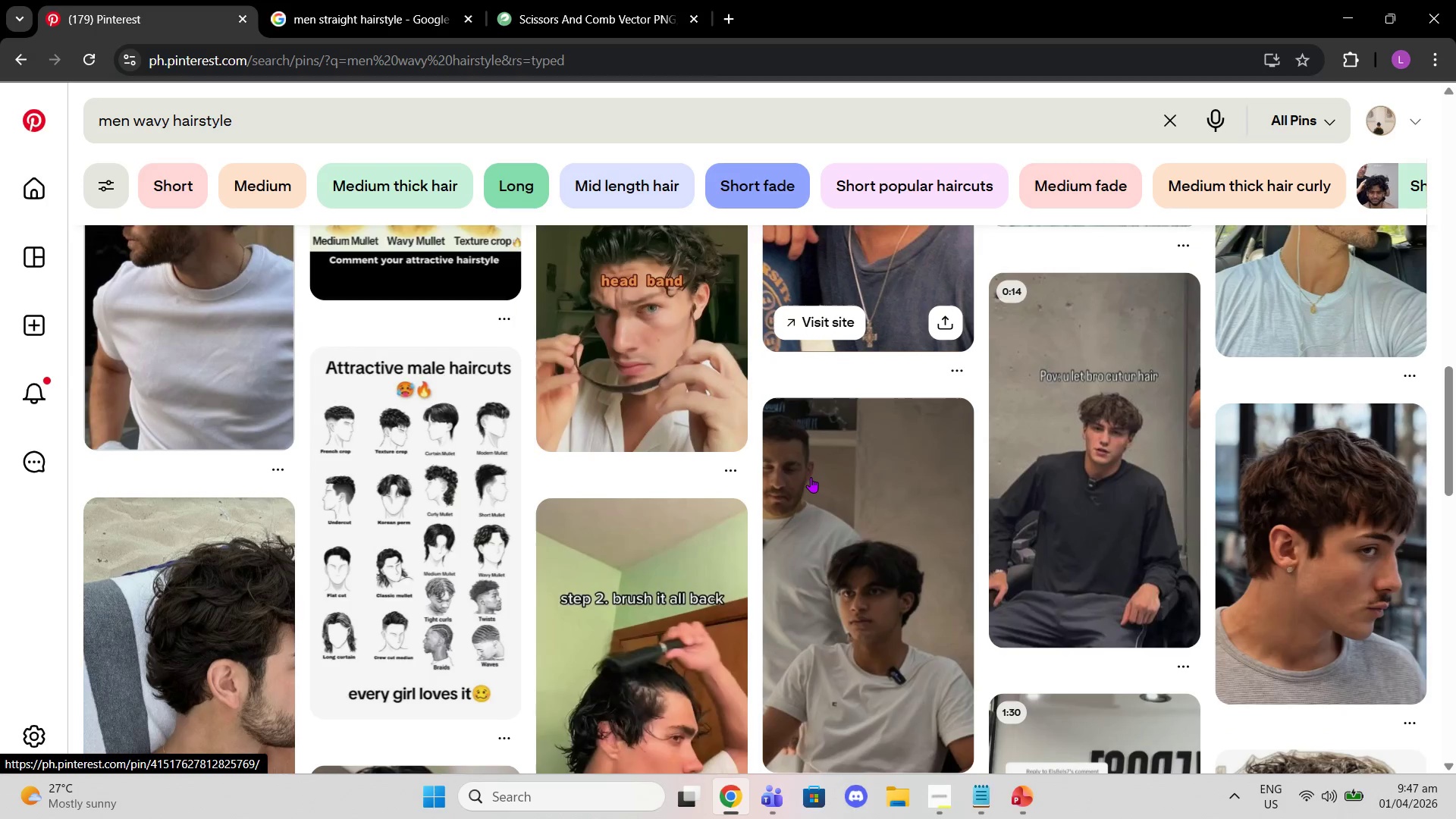 
scroll: coordinate [667, 334], scroll_direction: down, amount: 11.0
 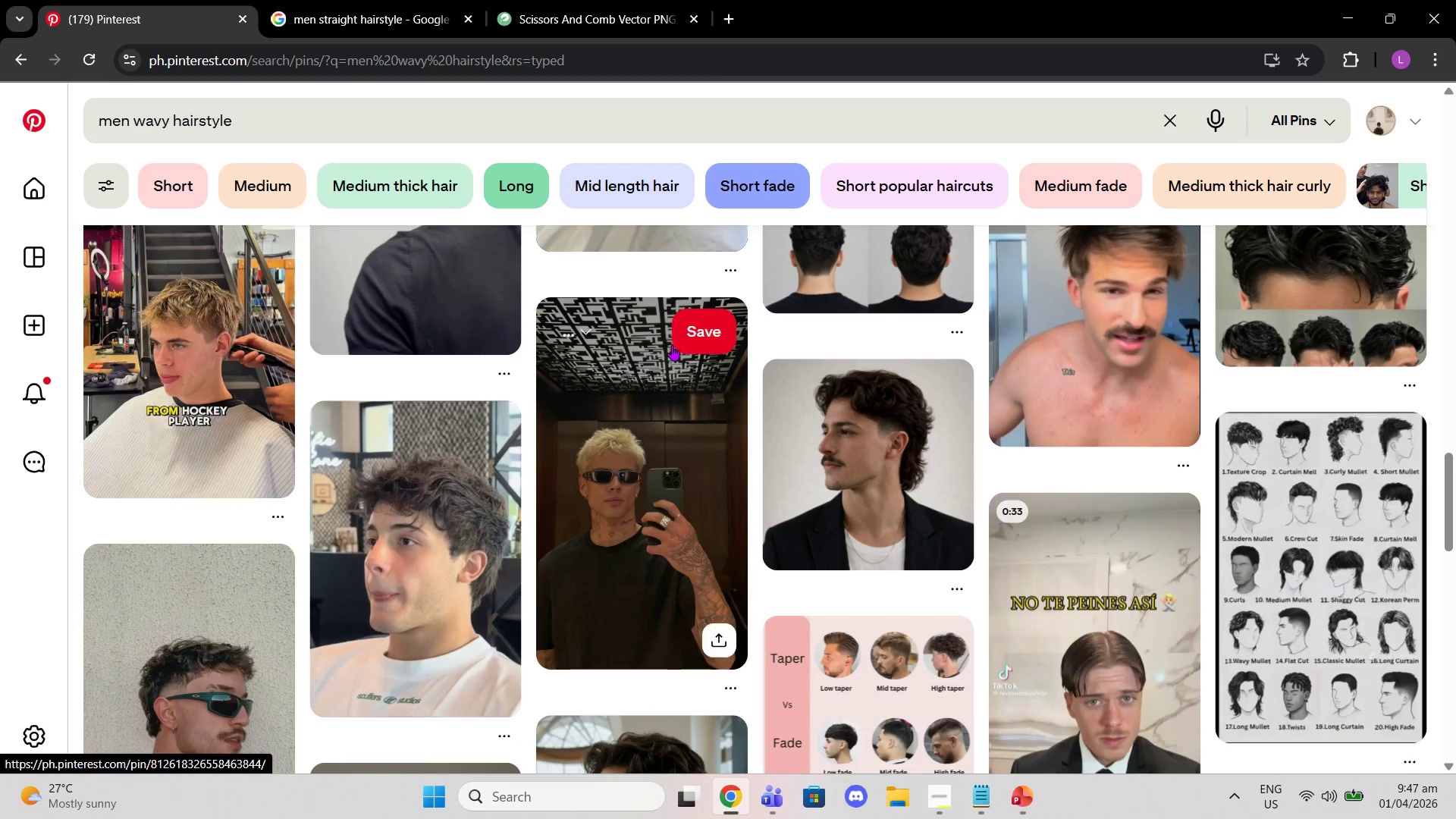 
scroll: coordinate [676, 353], scroll_direction: down, amount: 4.0
 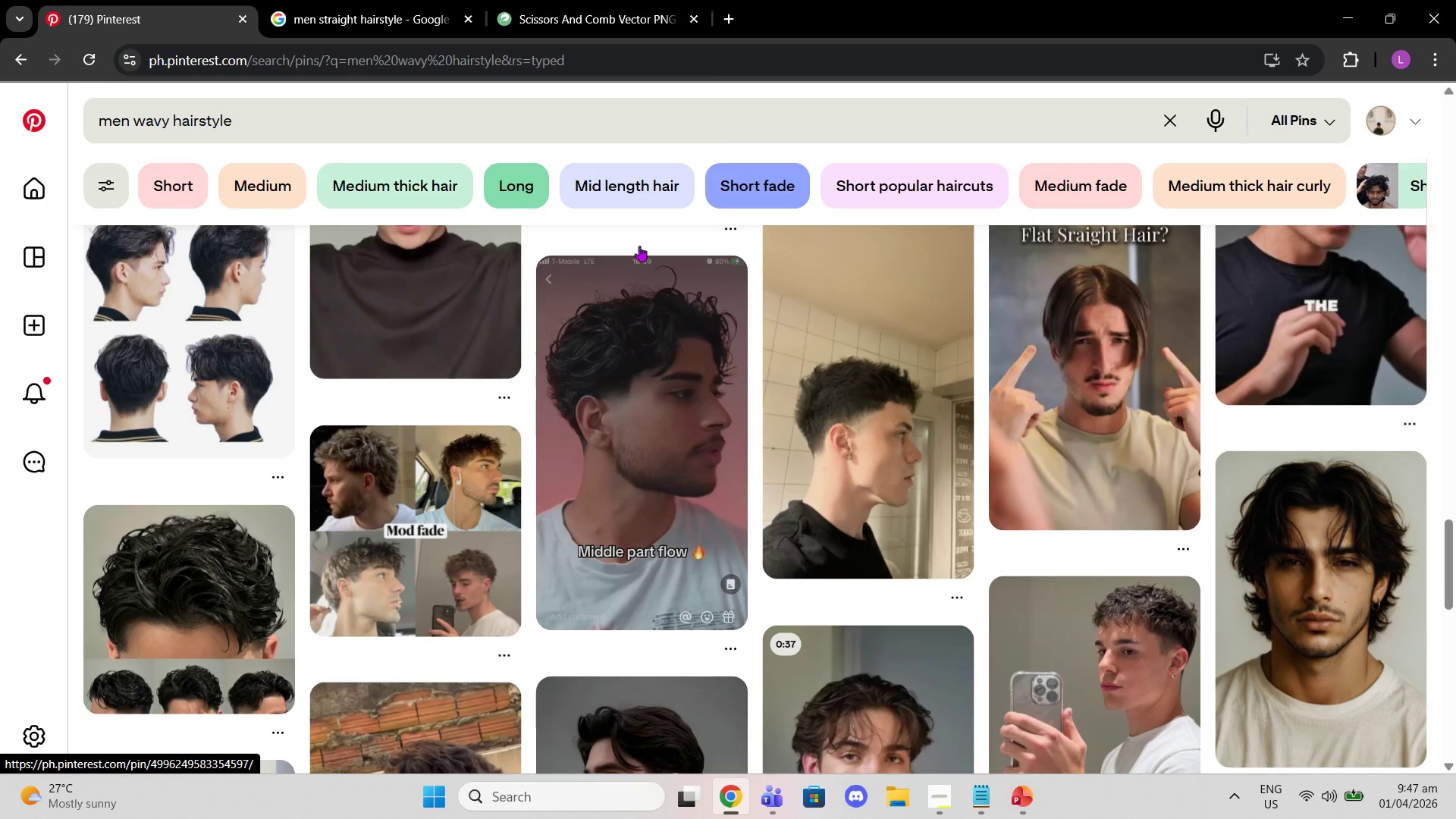 
left_click([378, 118])
 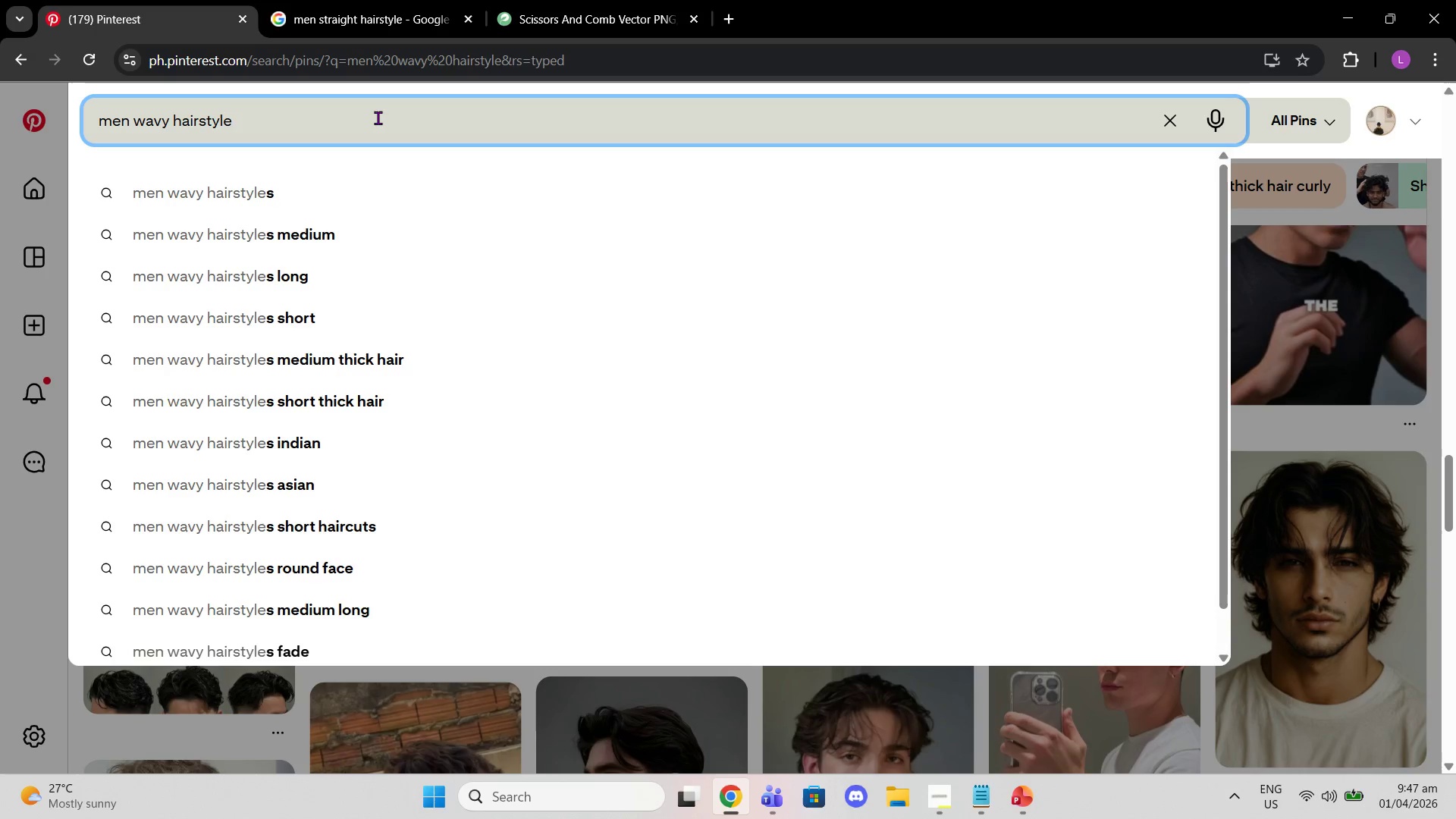 
type( flow)
 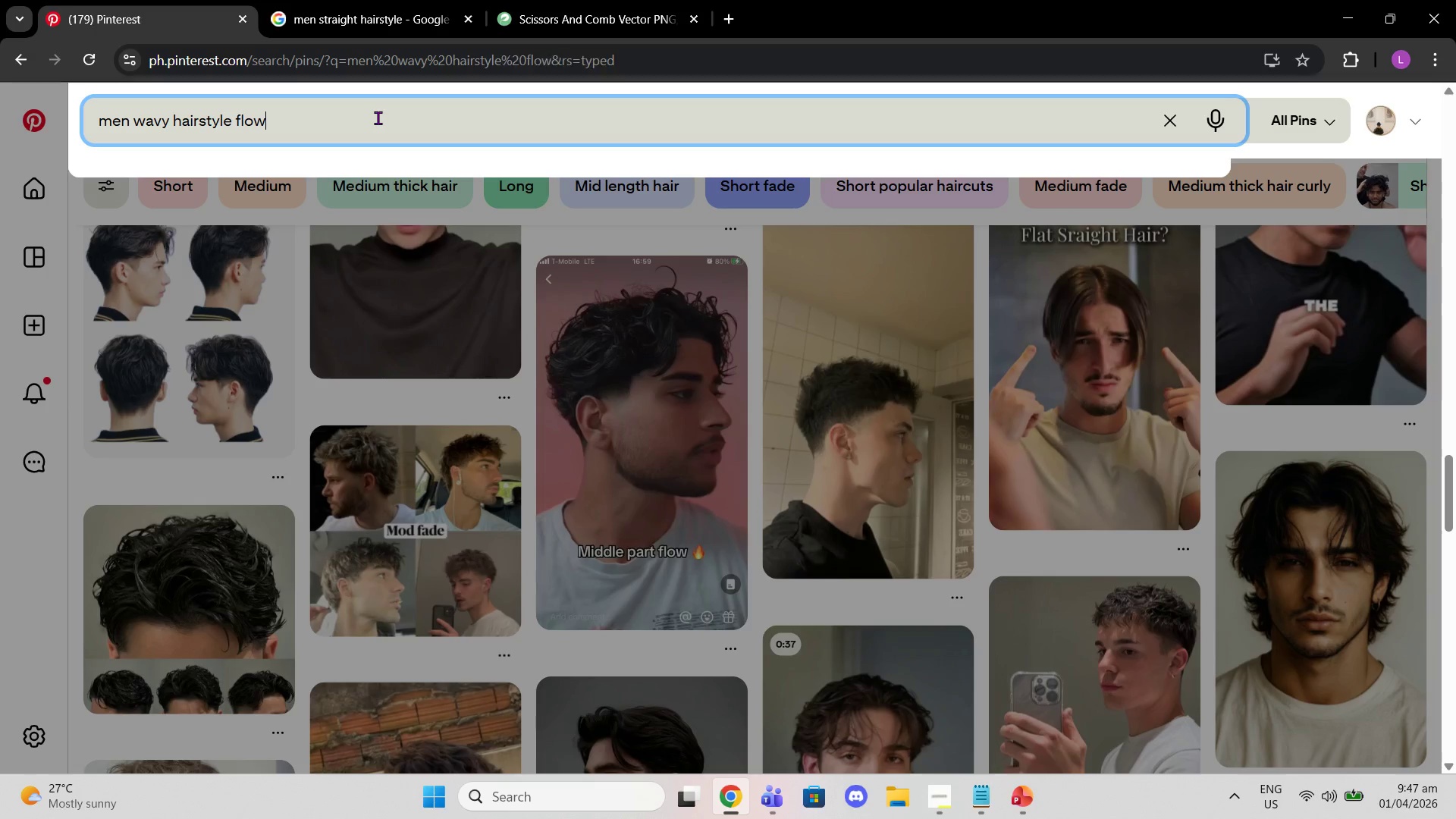 
key(Enter)
 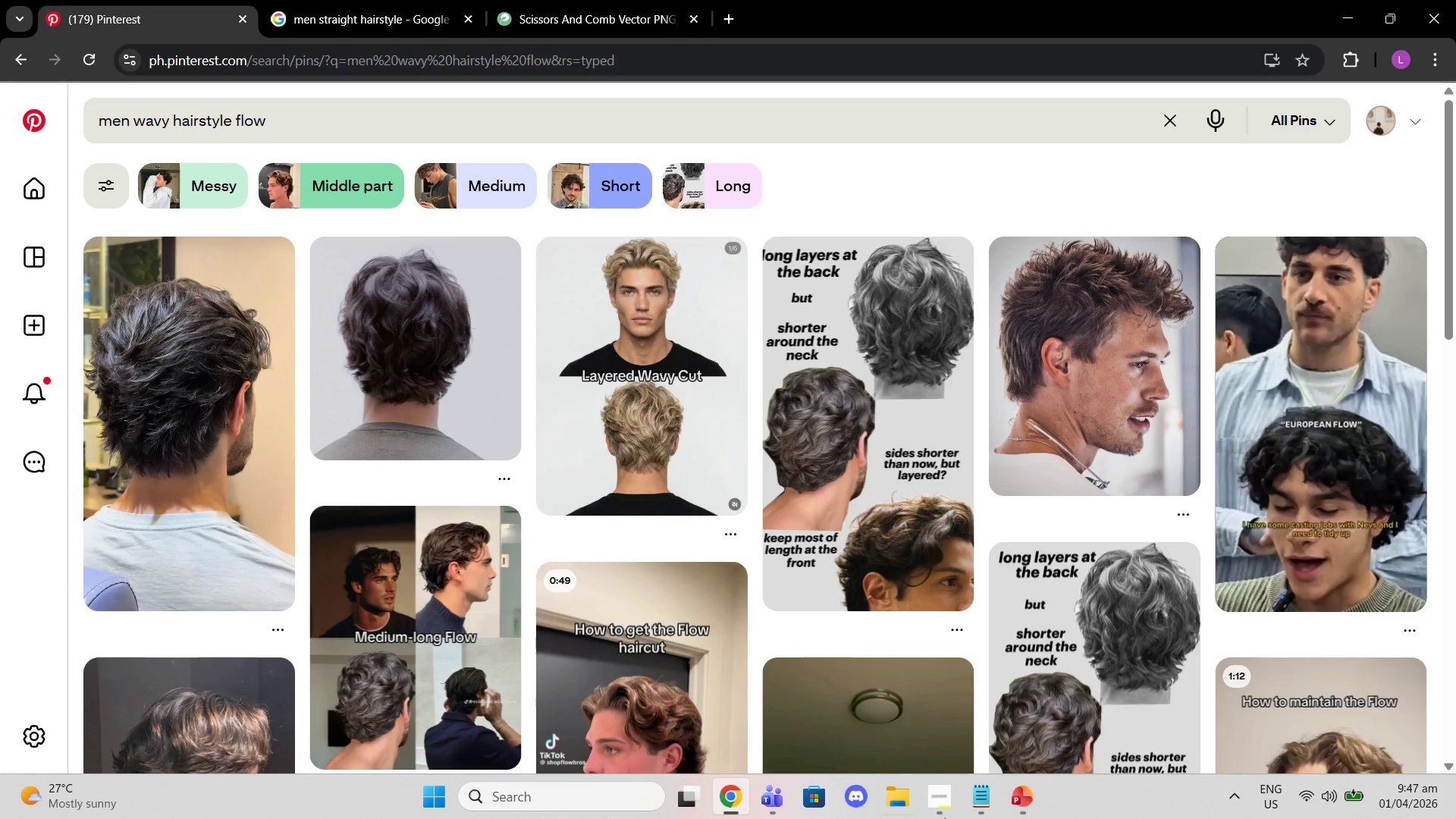 
scroll: coordinate [955, 594], scroll_direction: down, amount: 11.0
 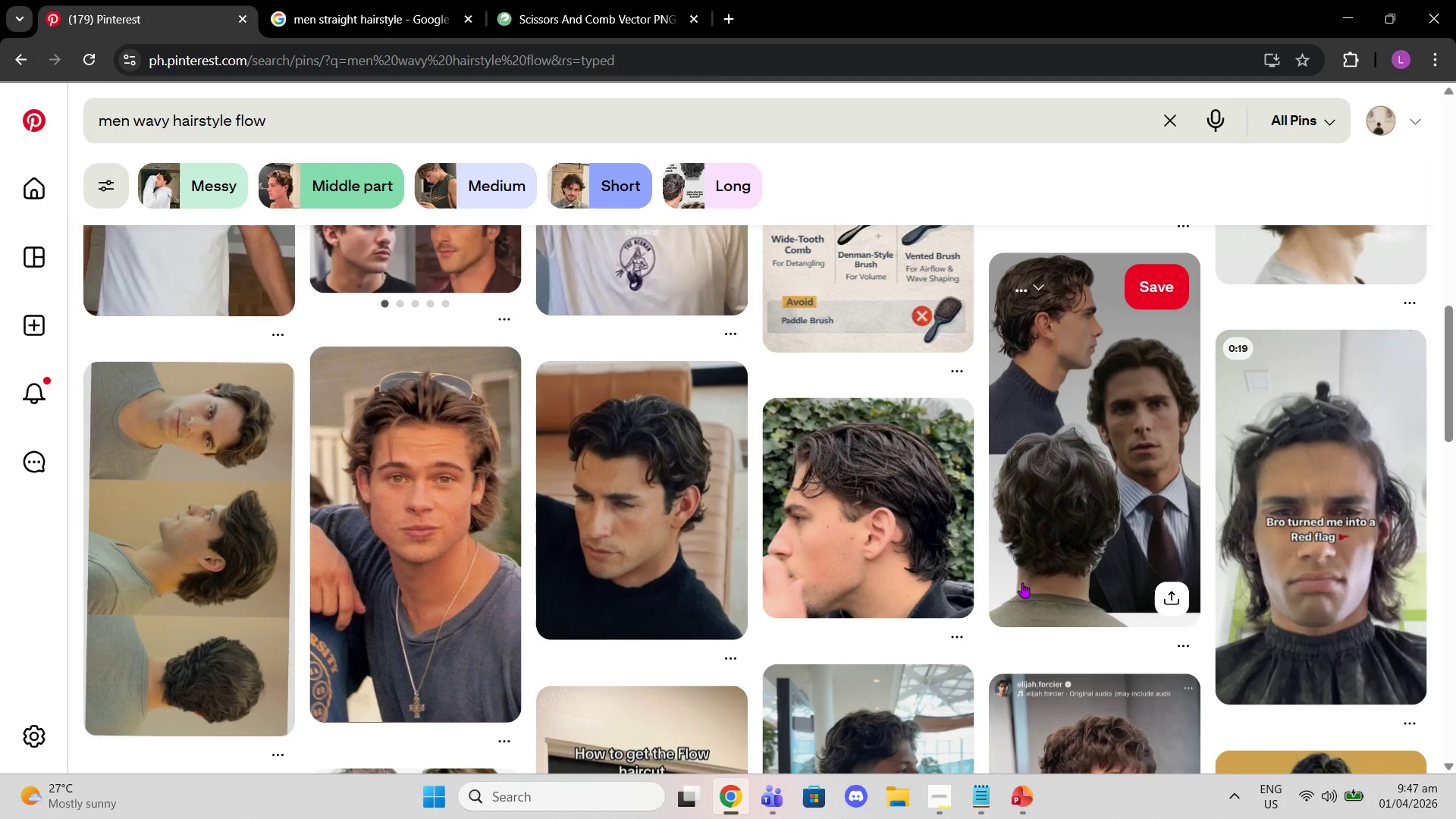 
left_click([582, 504])
 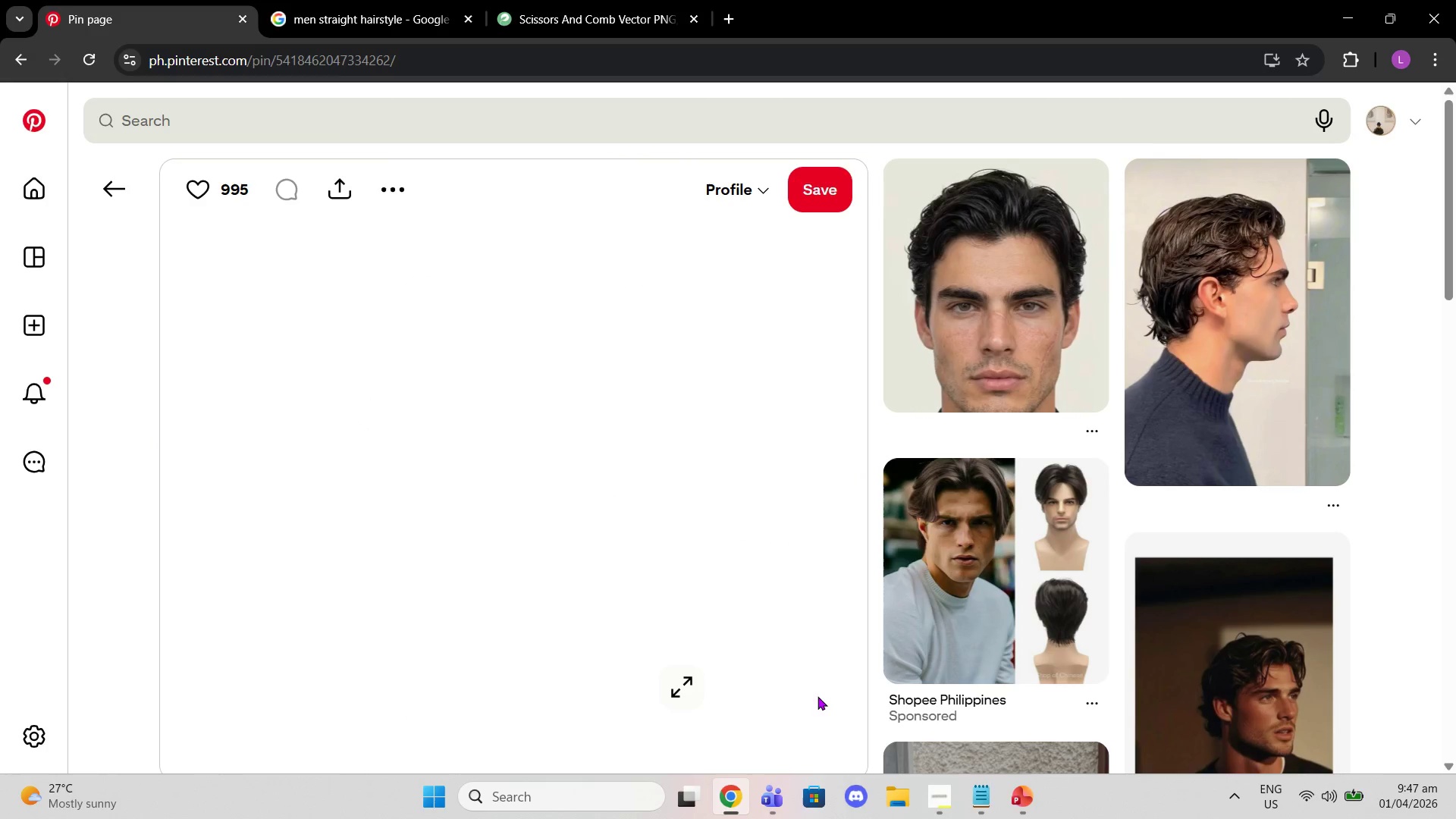 
wait(5.08)
 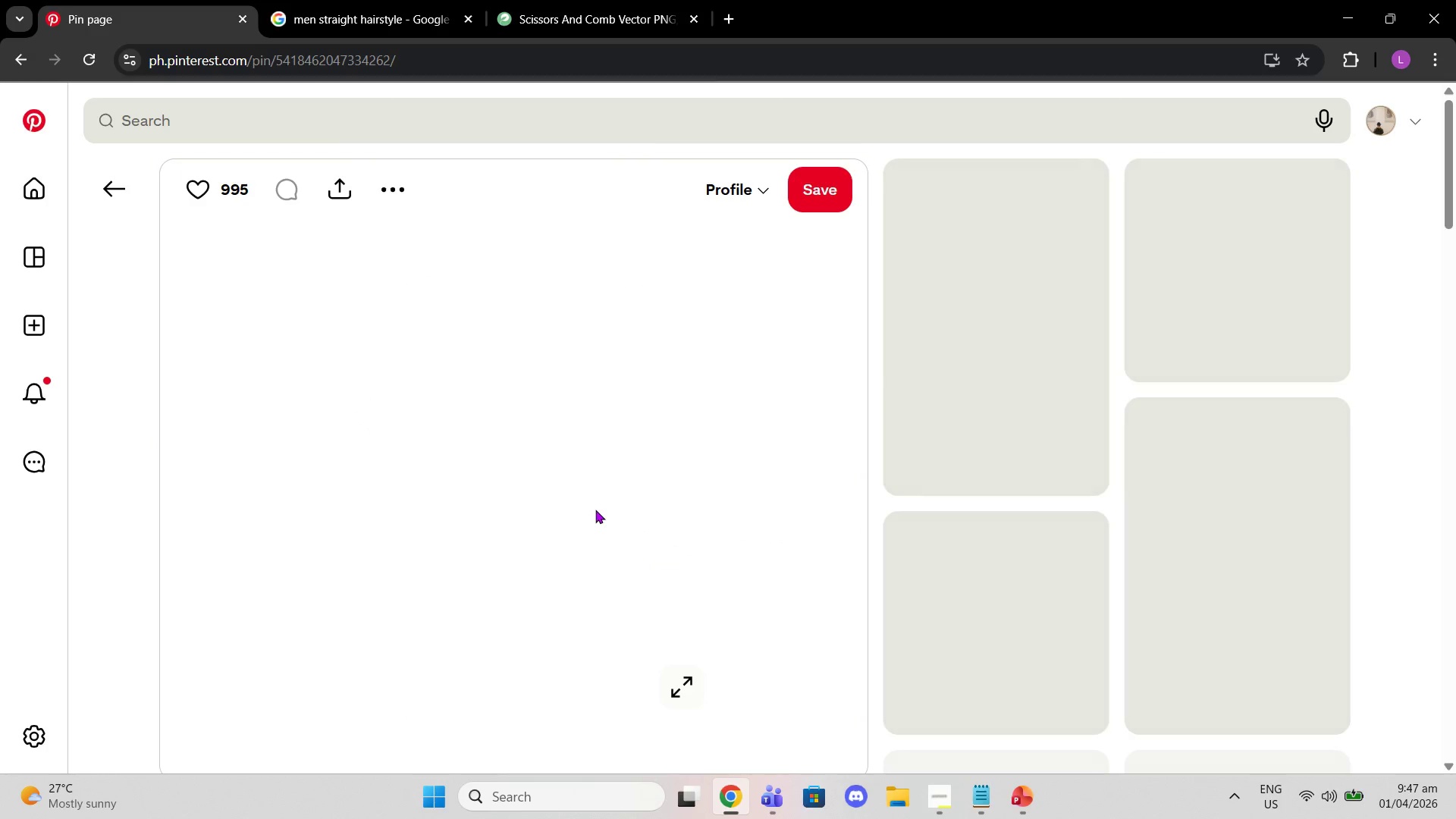 
mouse_move([627, 548])
 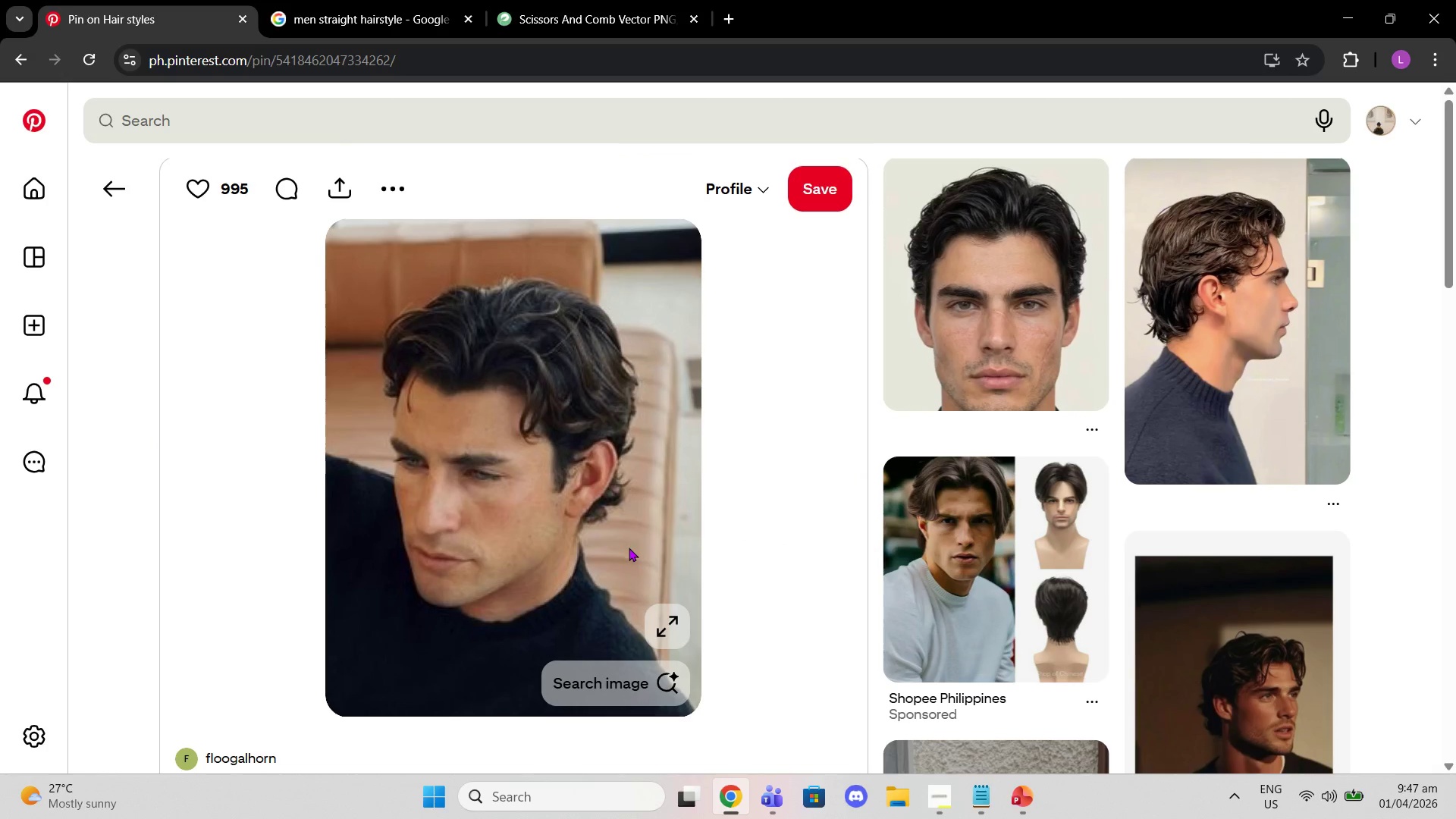 
scroll: coordinate [629, 548], scroll_direction: down, amount: 1.0
 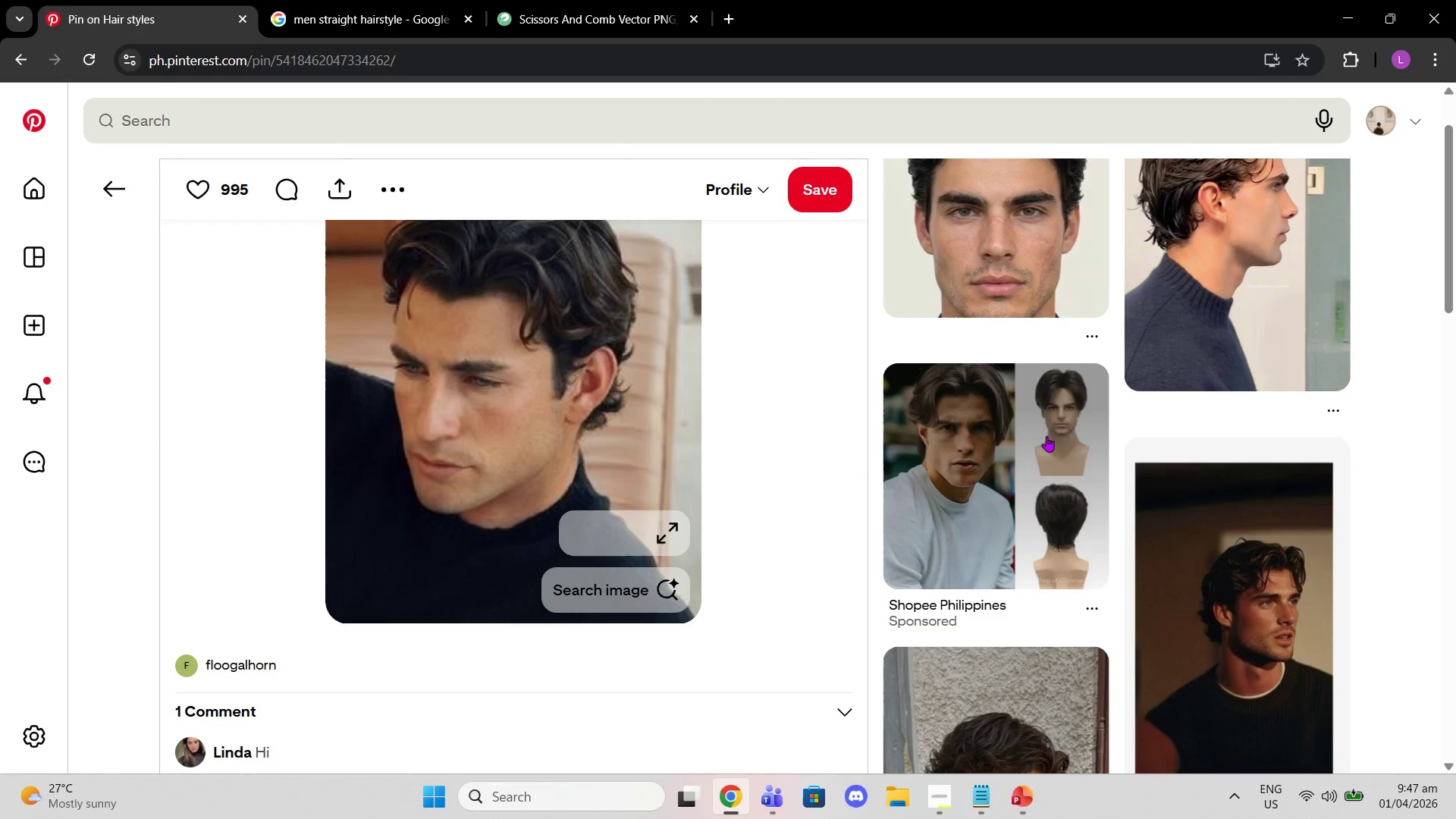 
scroll: coordinate [1094, 417], scroll_direction: up, amount: 1.0
 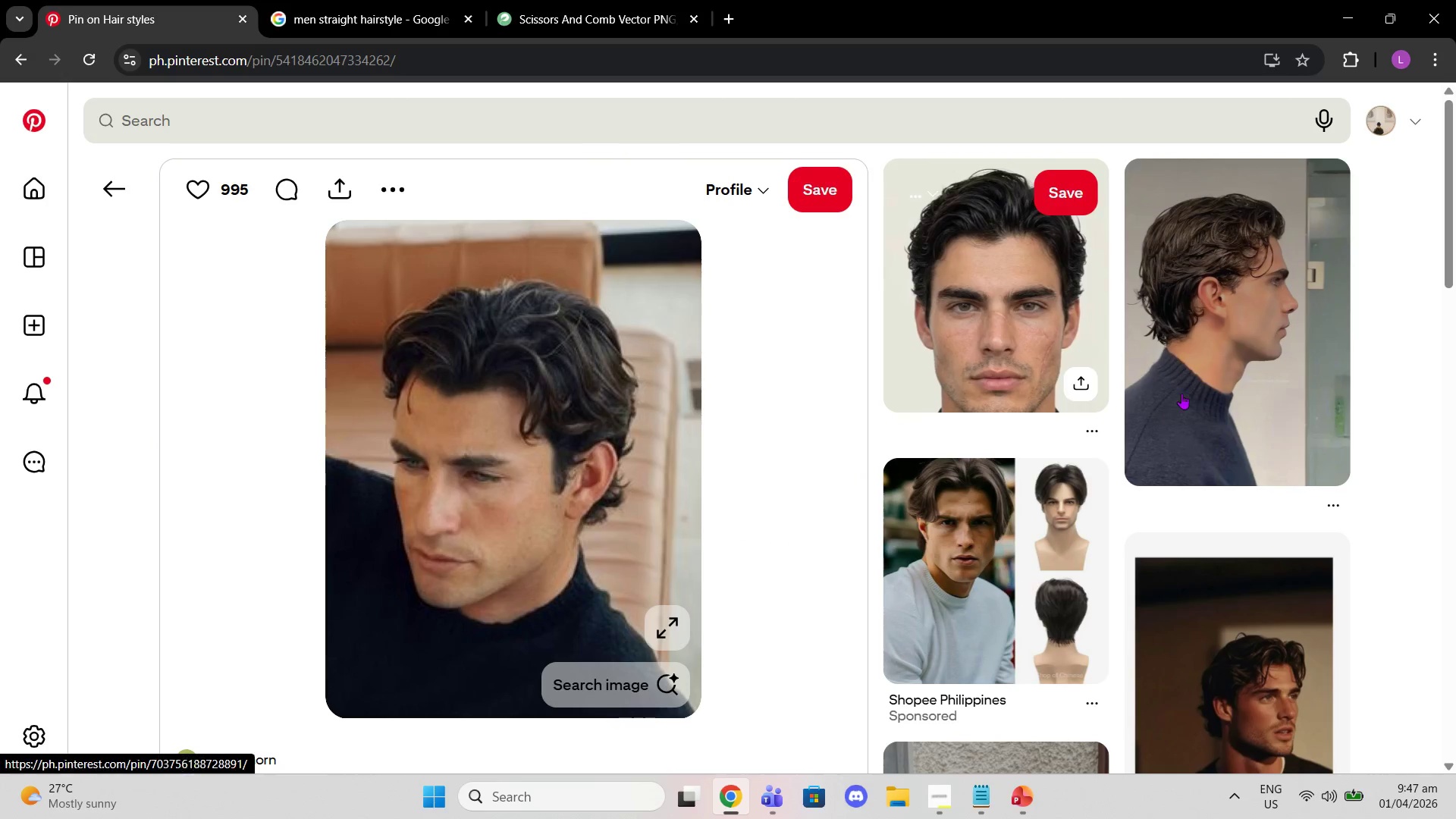 
left_click([1186, 388])
 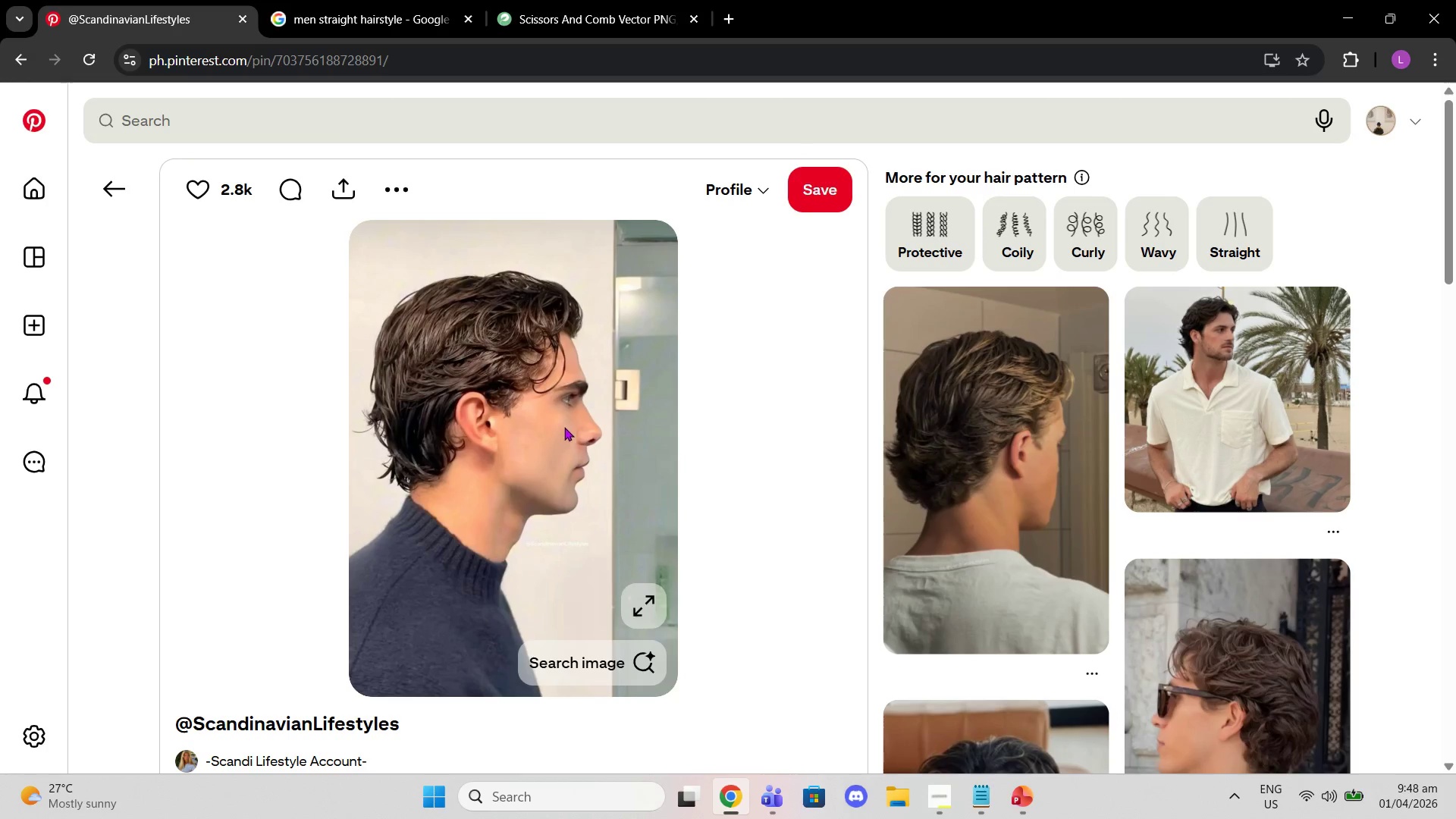 
scroll: coordinate [729, 550], scroll_direction: down, amount: 9.0
 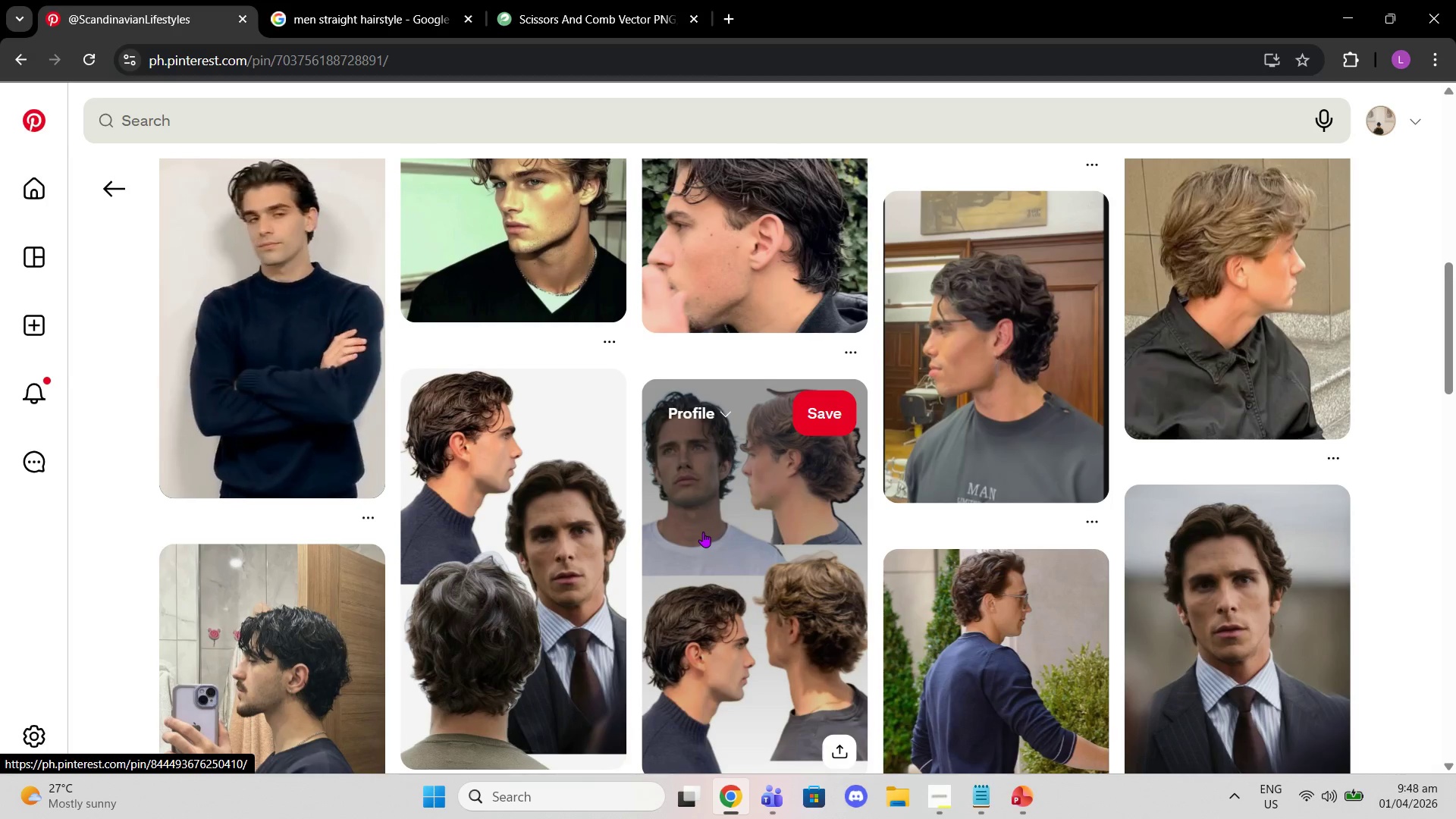 
scroll: coordinate [701, 530], scroll_direction: up, amount: 4.0
 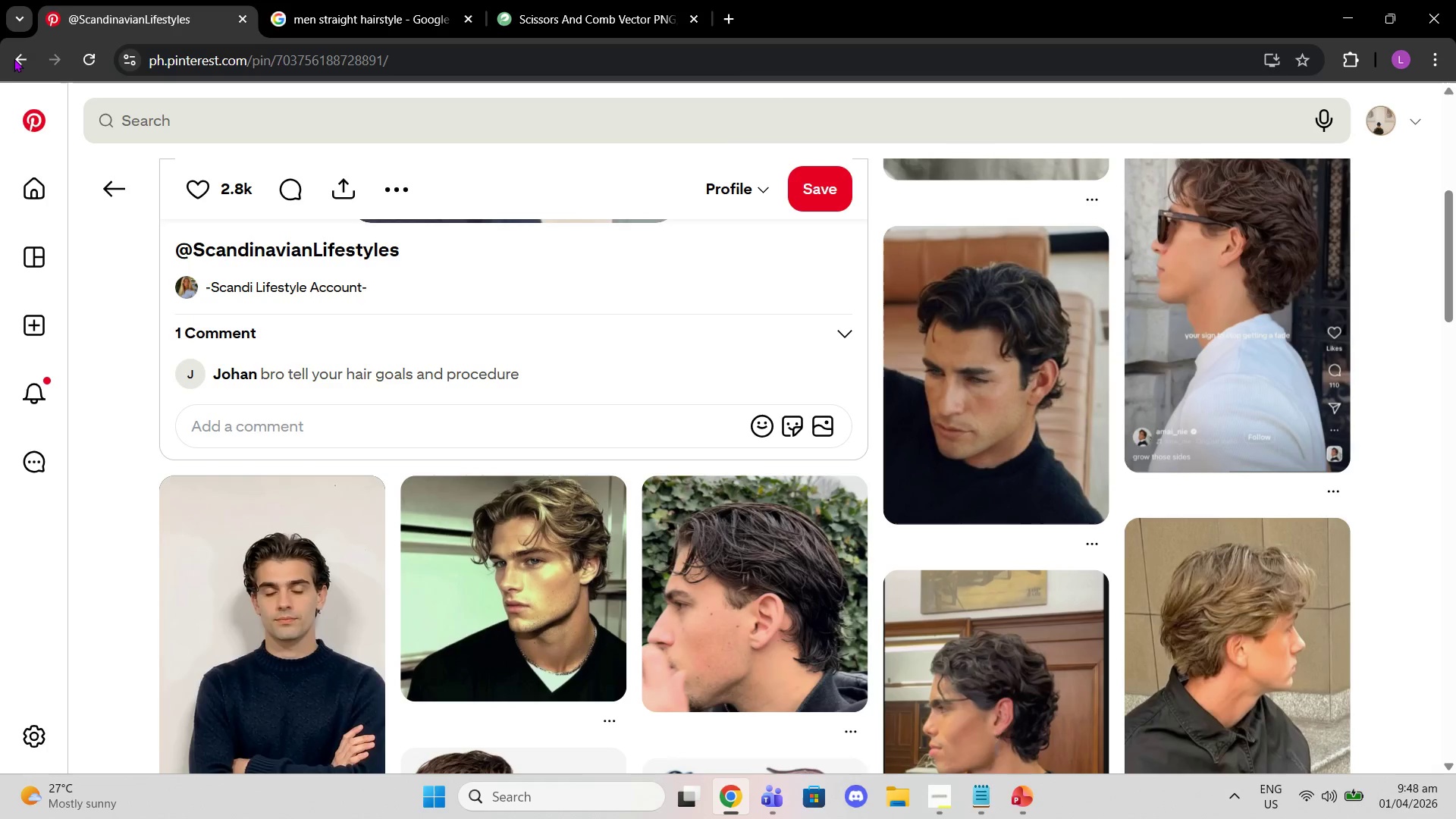 
left_click([12, 58])
 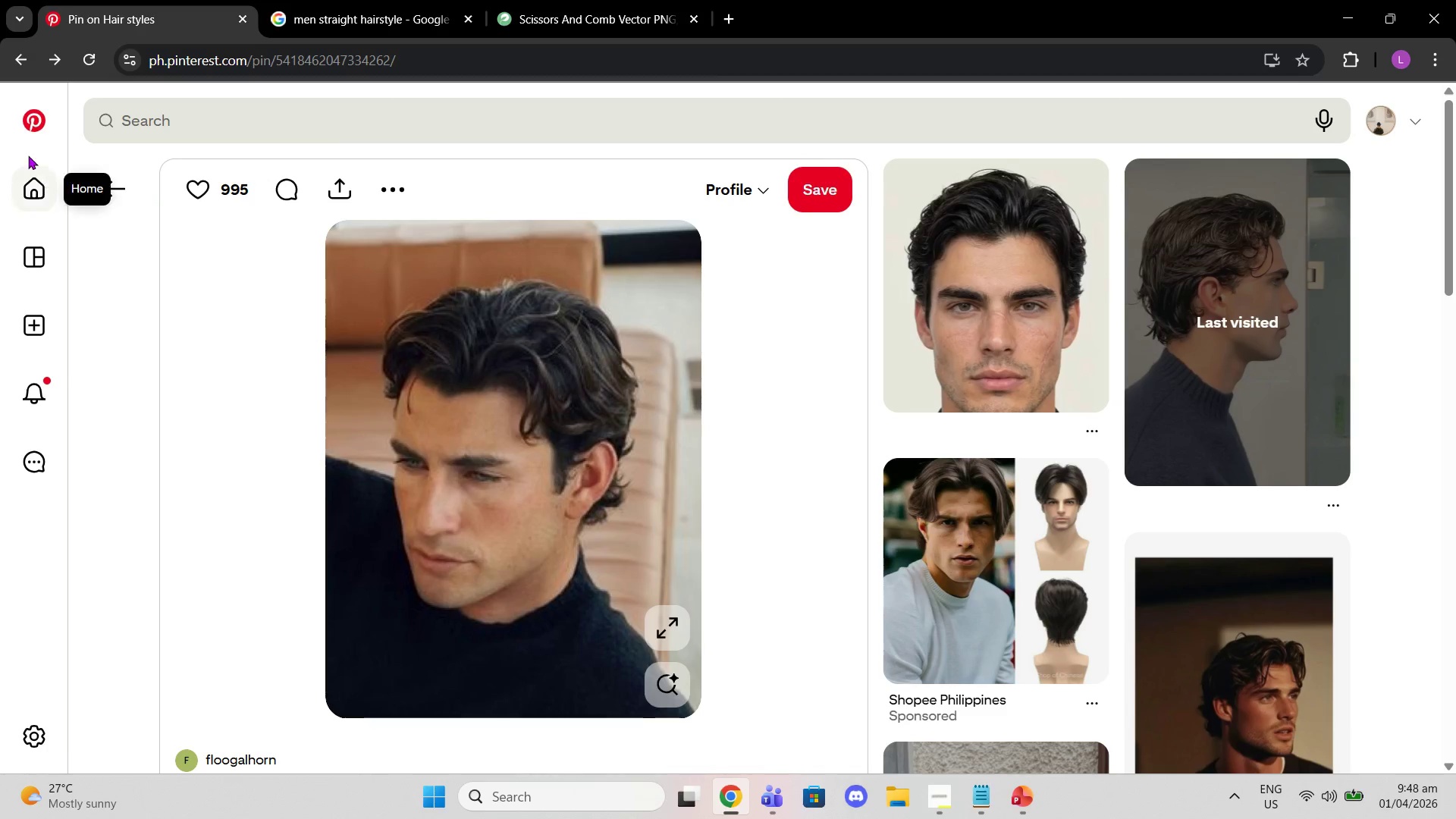 
left_click([118, 192])
 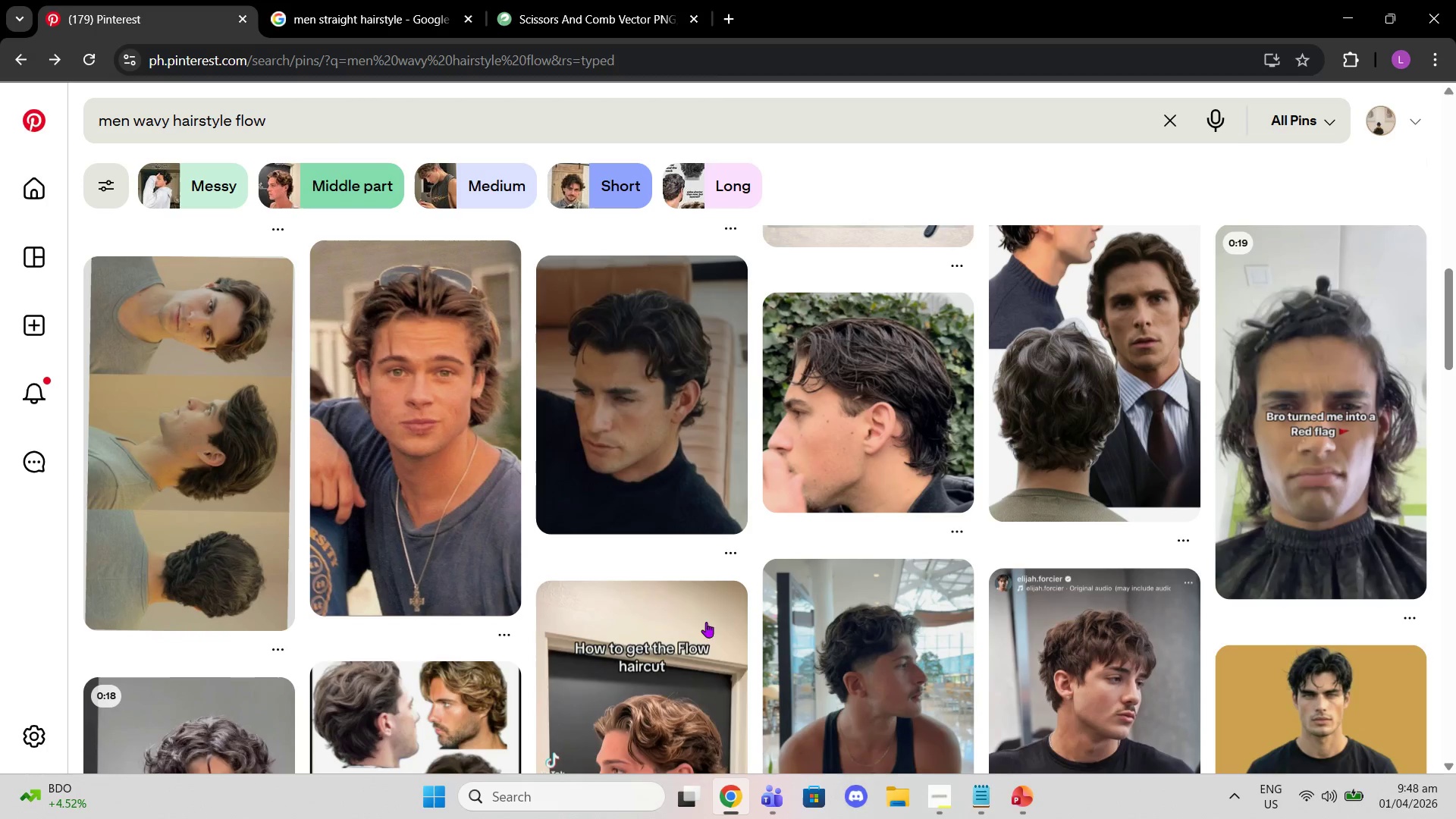 
scroll: coordinate [1043, 579], scroll_direction: down, amount: 9.0
 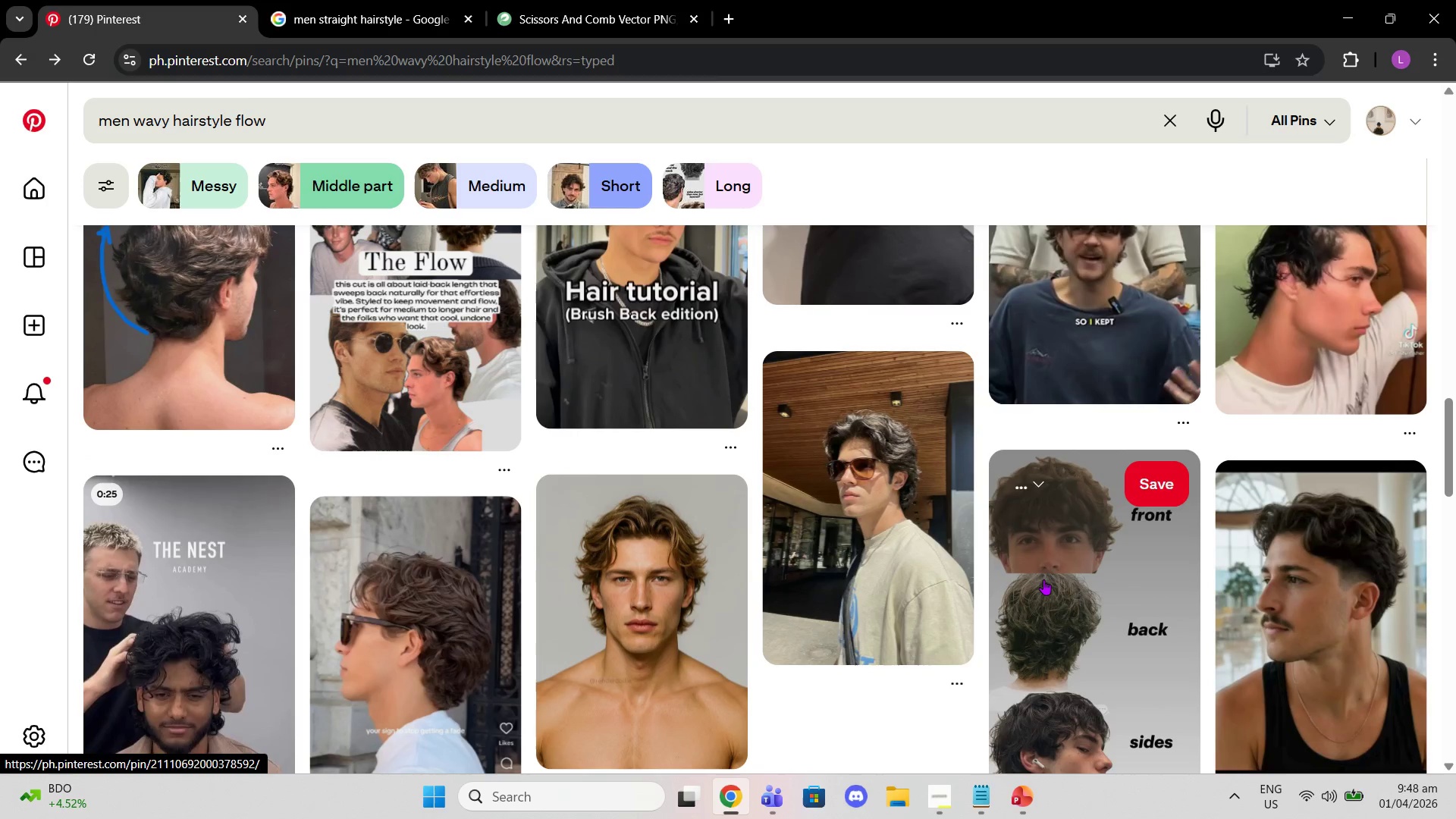 
scroll: coordinate [1001, 465], scroll_direction: down, amount: 23.0
 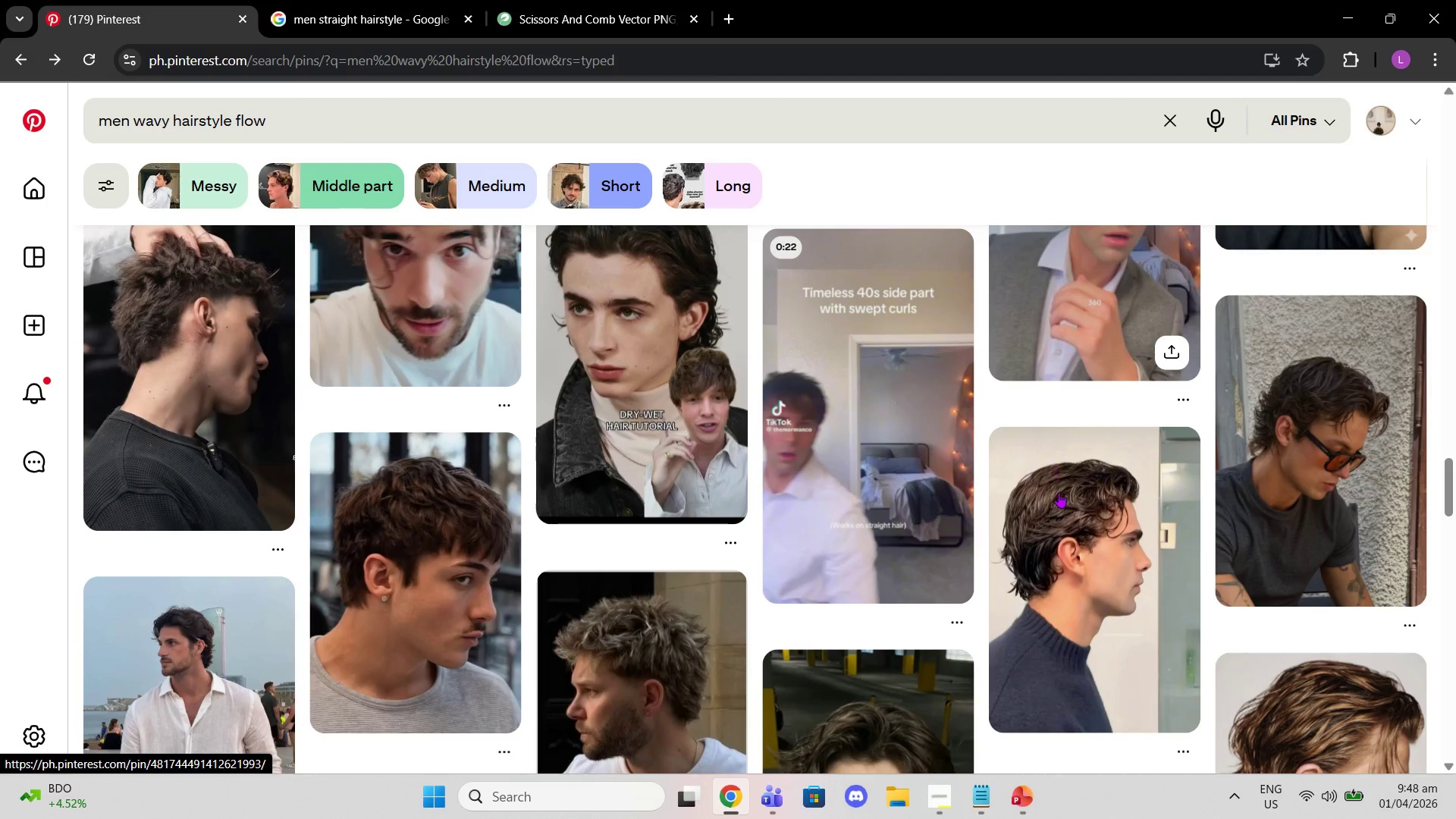 
left_click([1080, 557])
 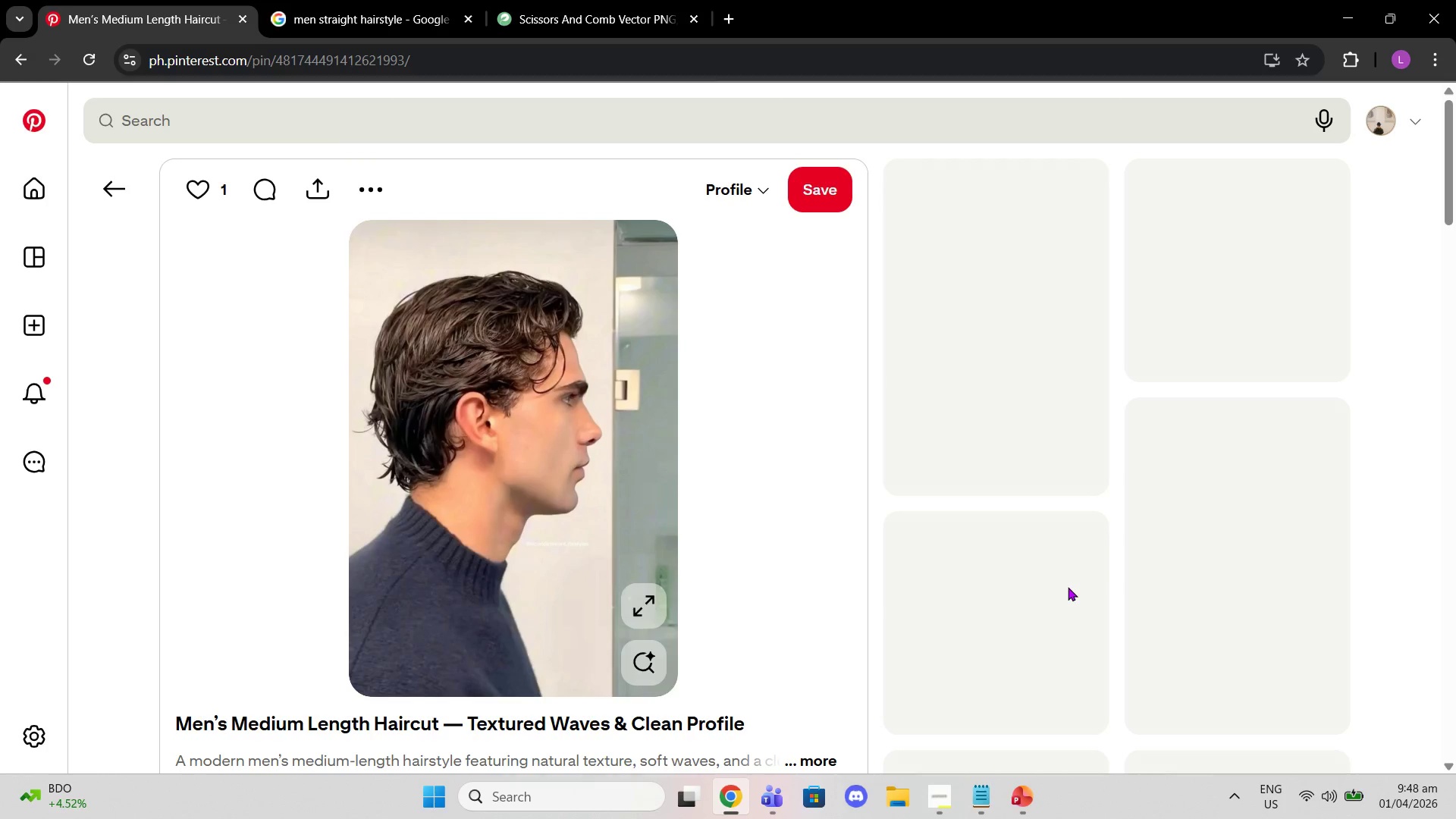 
mouse_move([1059, 554])
 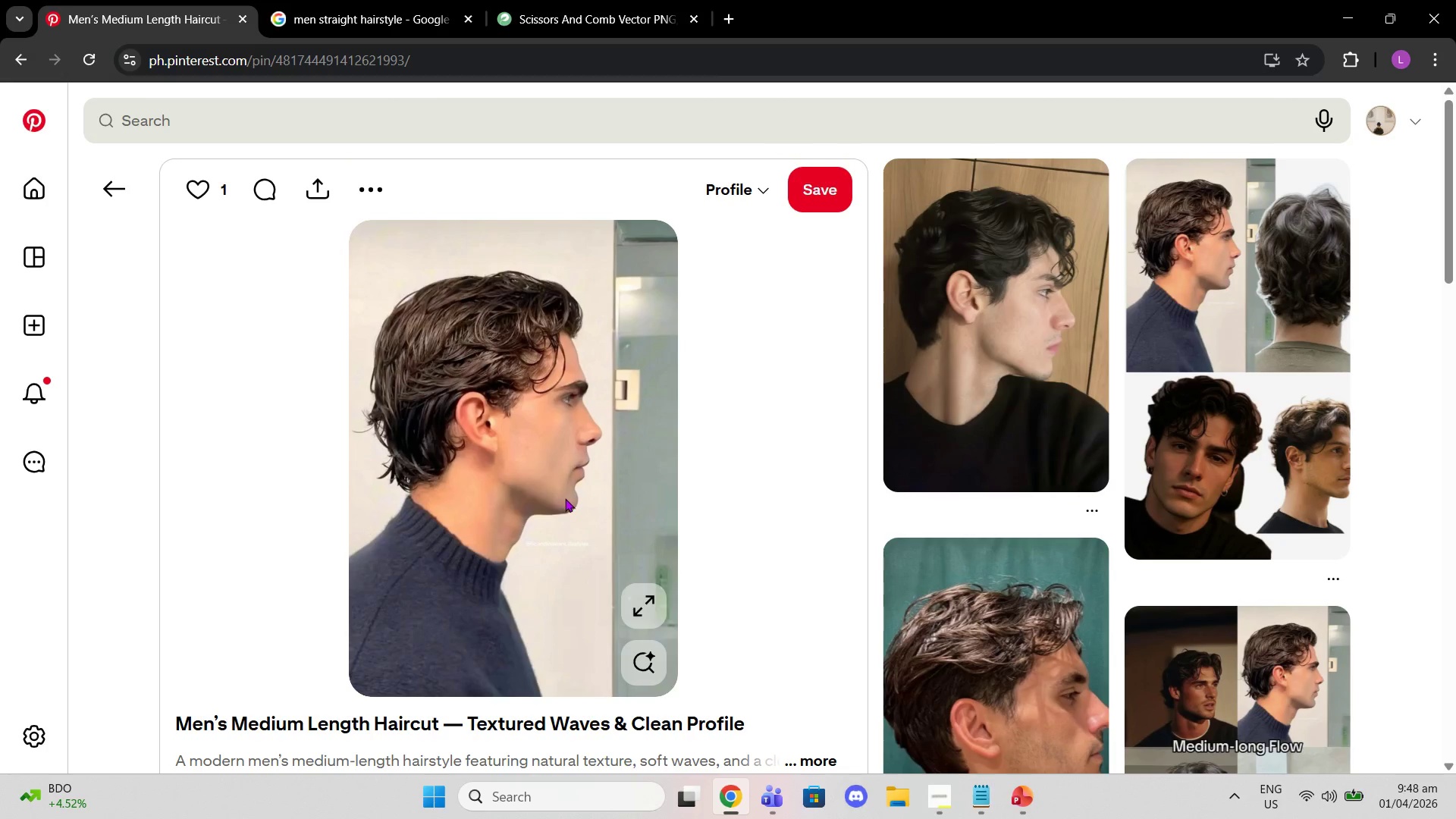 
right_click([577, 512])
 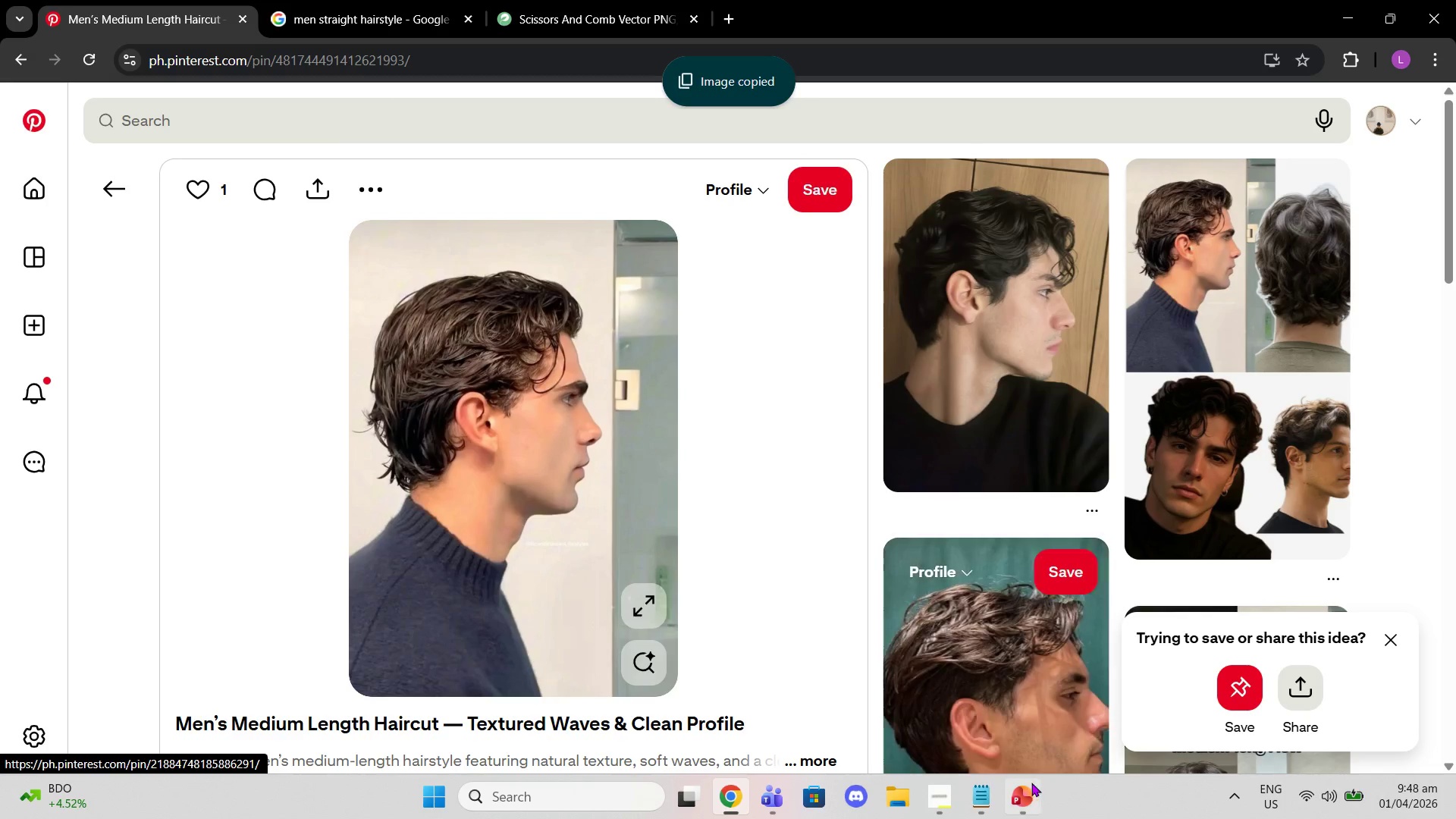 
wait(5.05)
 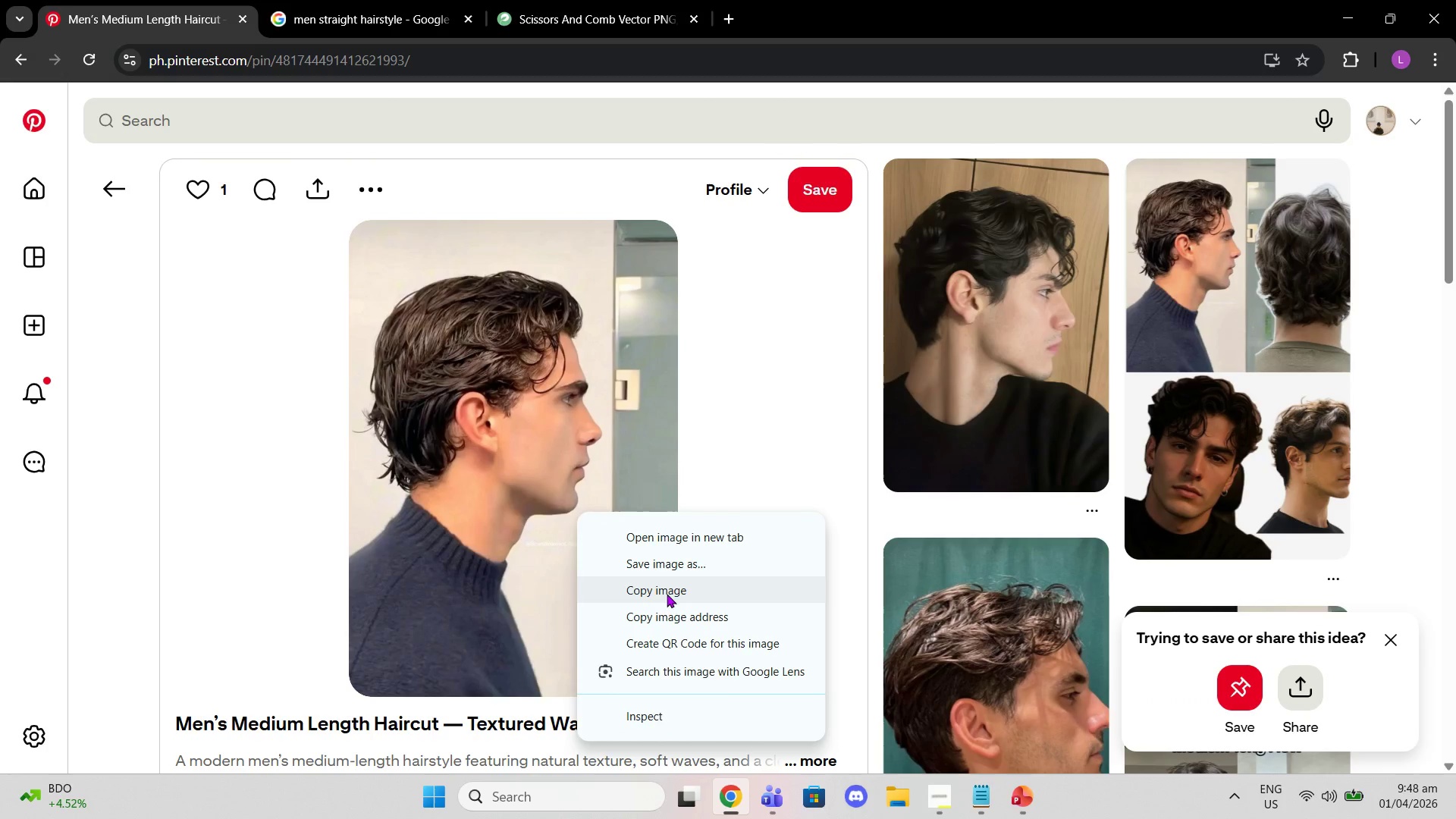 
left_click([1029, 793])
 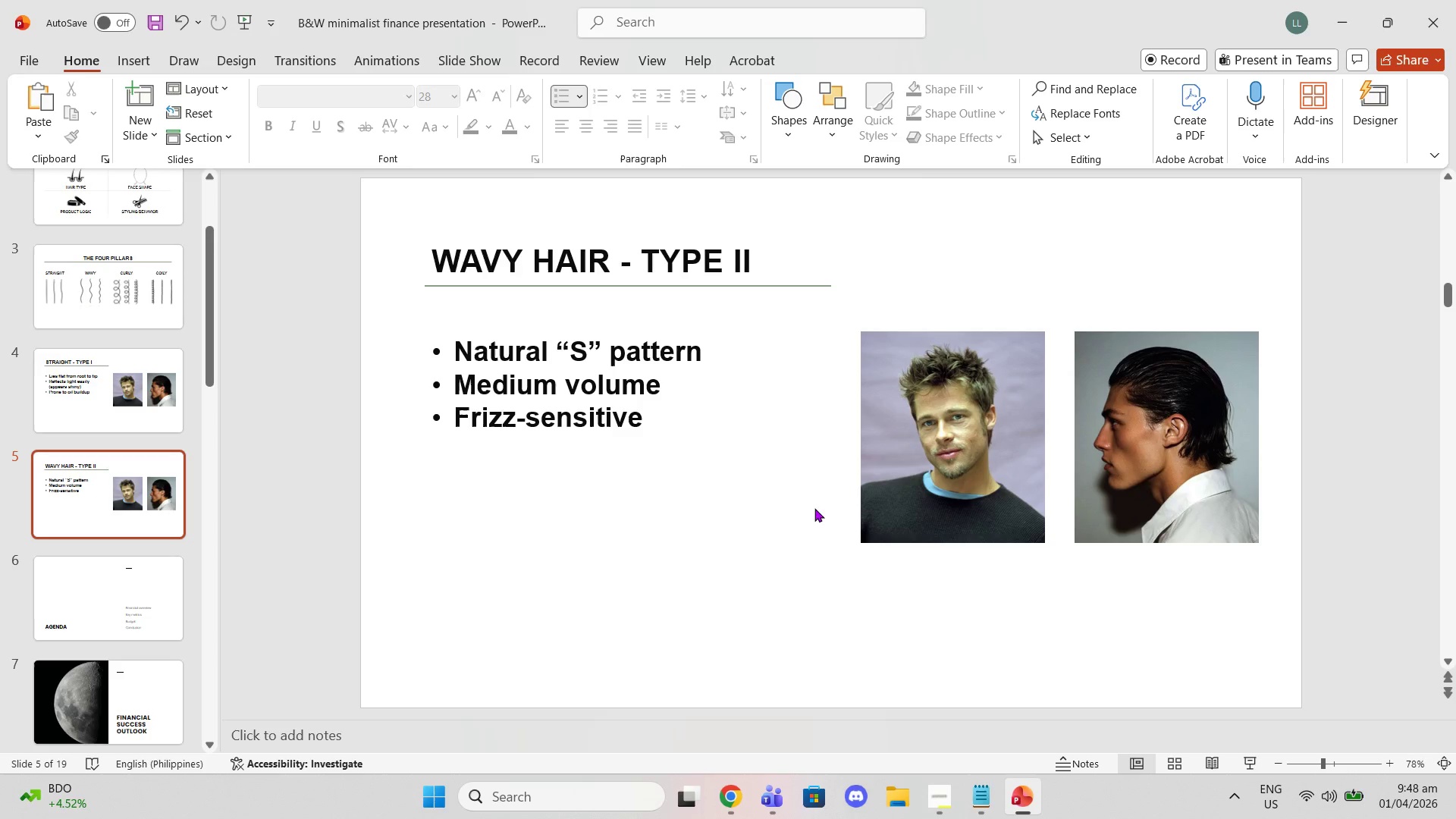 
key(Control+V)
 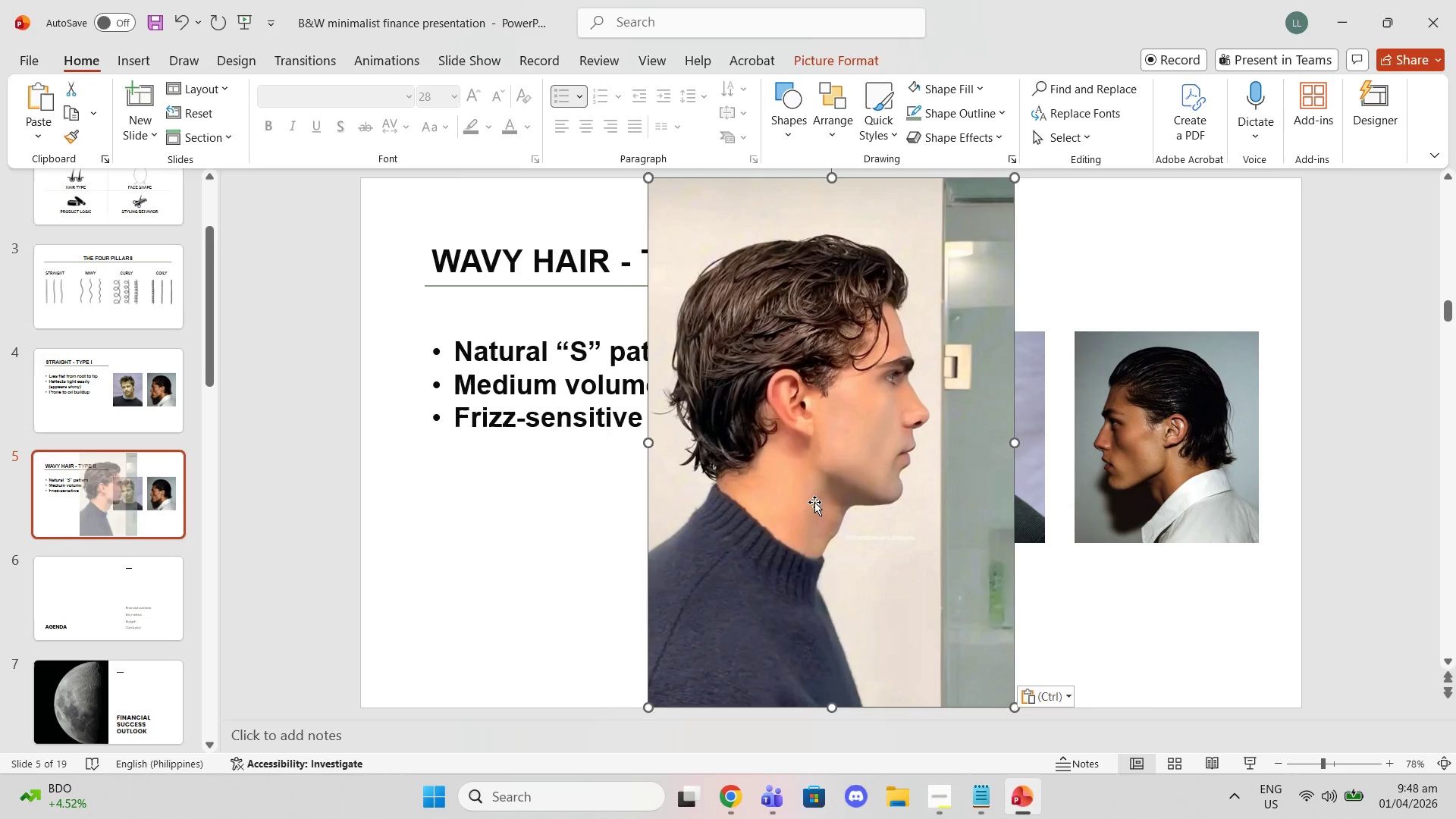 
left_click_drag(start_coordinate=[817, 503], to_coordinate=[1025, 657])
 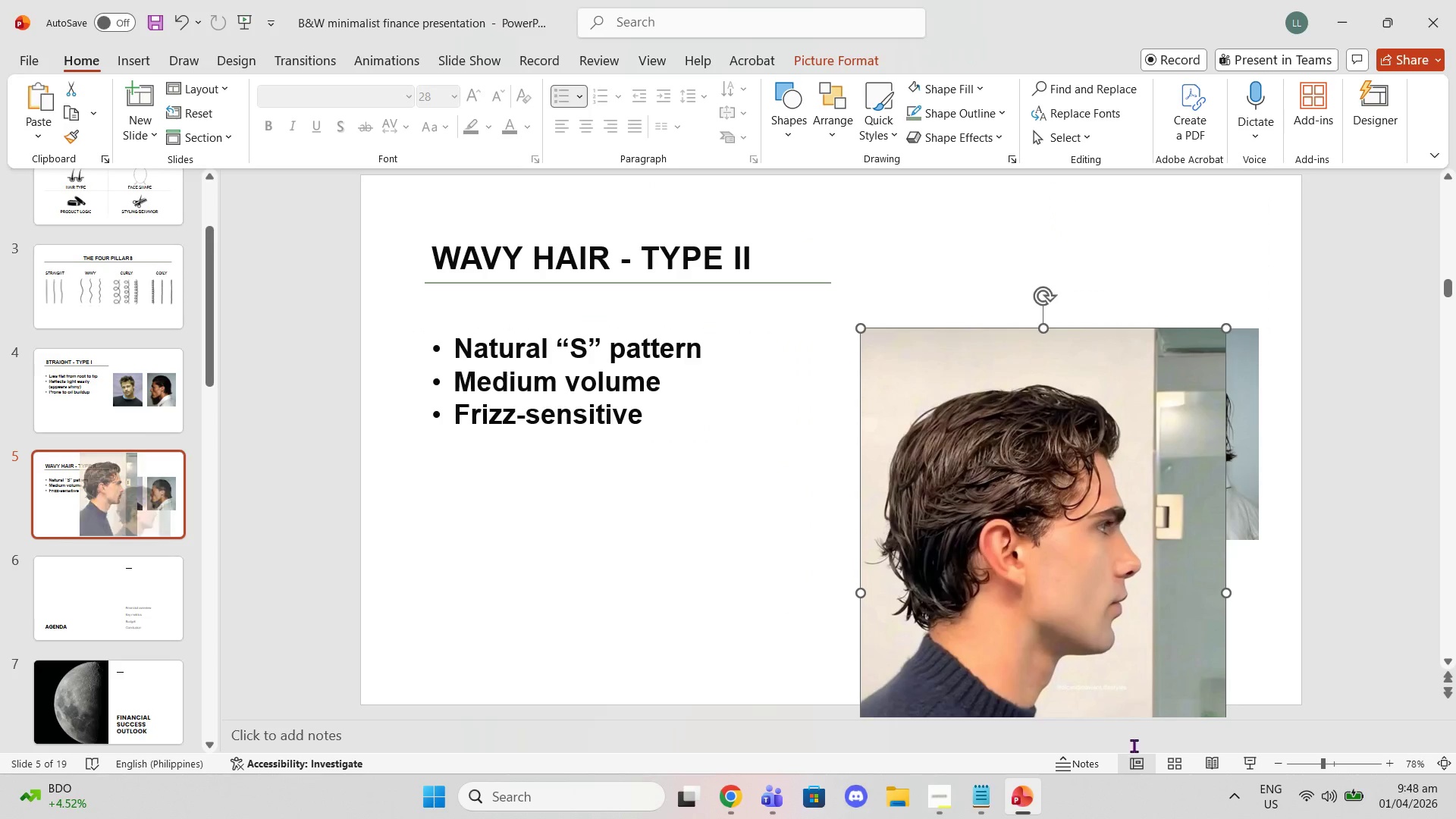 
scroll: coordinate [1134, 745], scroll_direction: down, amount: 2.0
 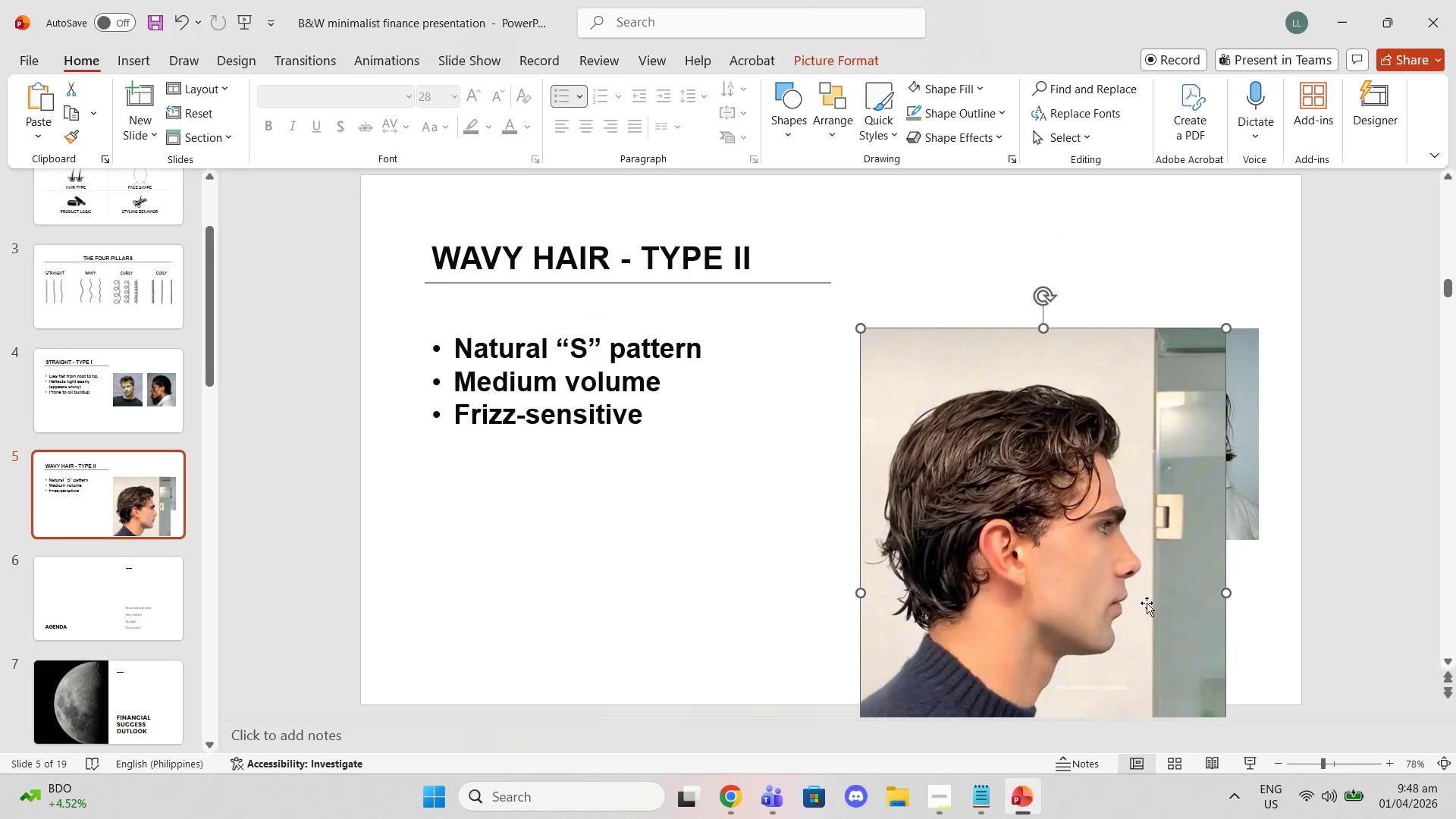 
left_click_drag(start_coordinate=[1132, 604], to_coordinate=[1131, 465])
 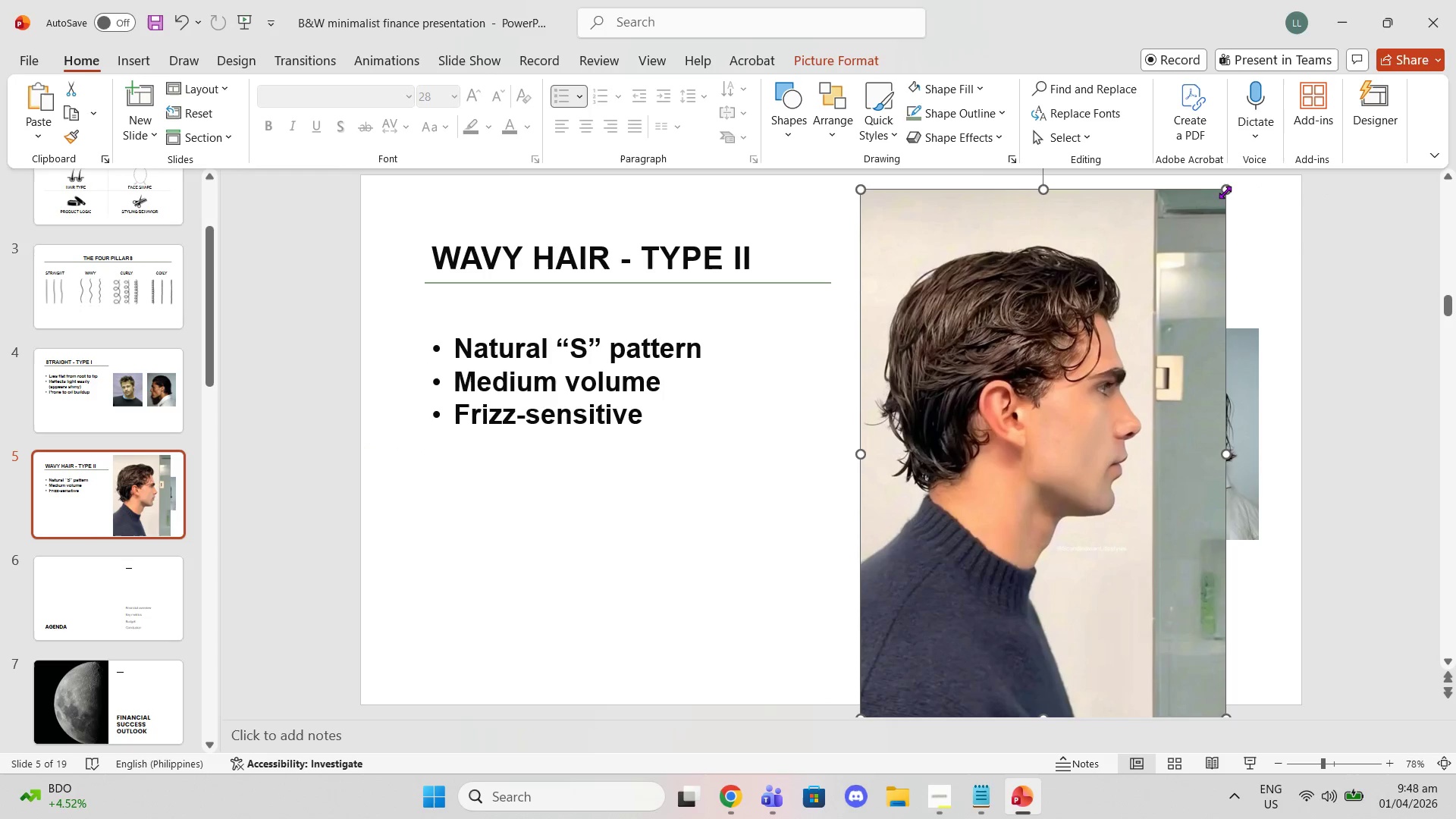 
left_click_drag(start_coordinate=[1227, 188], to_coordinate=[1092, 326])
 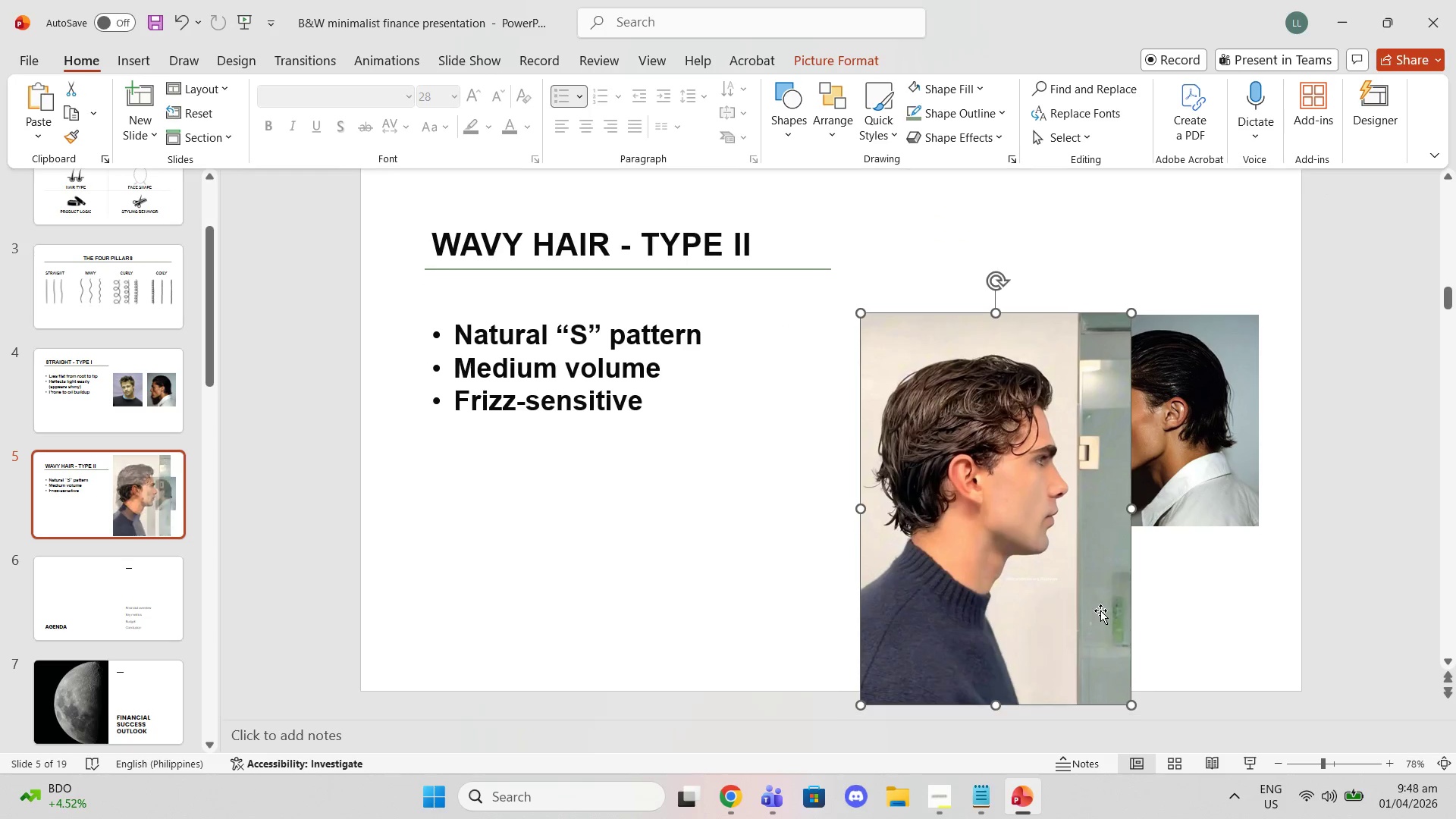 
scroll: coordinate [1100, 610], scroll_direction: down, amount: 1.0
 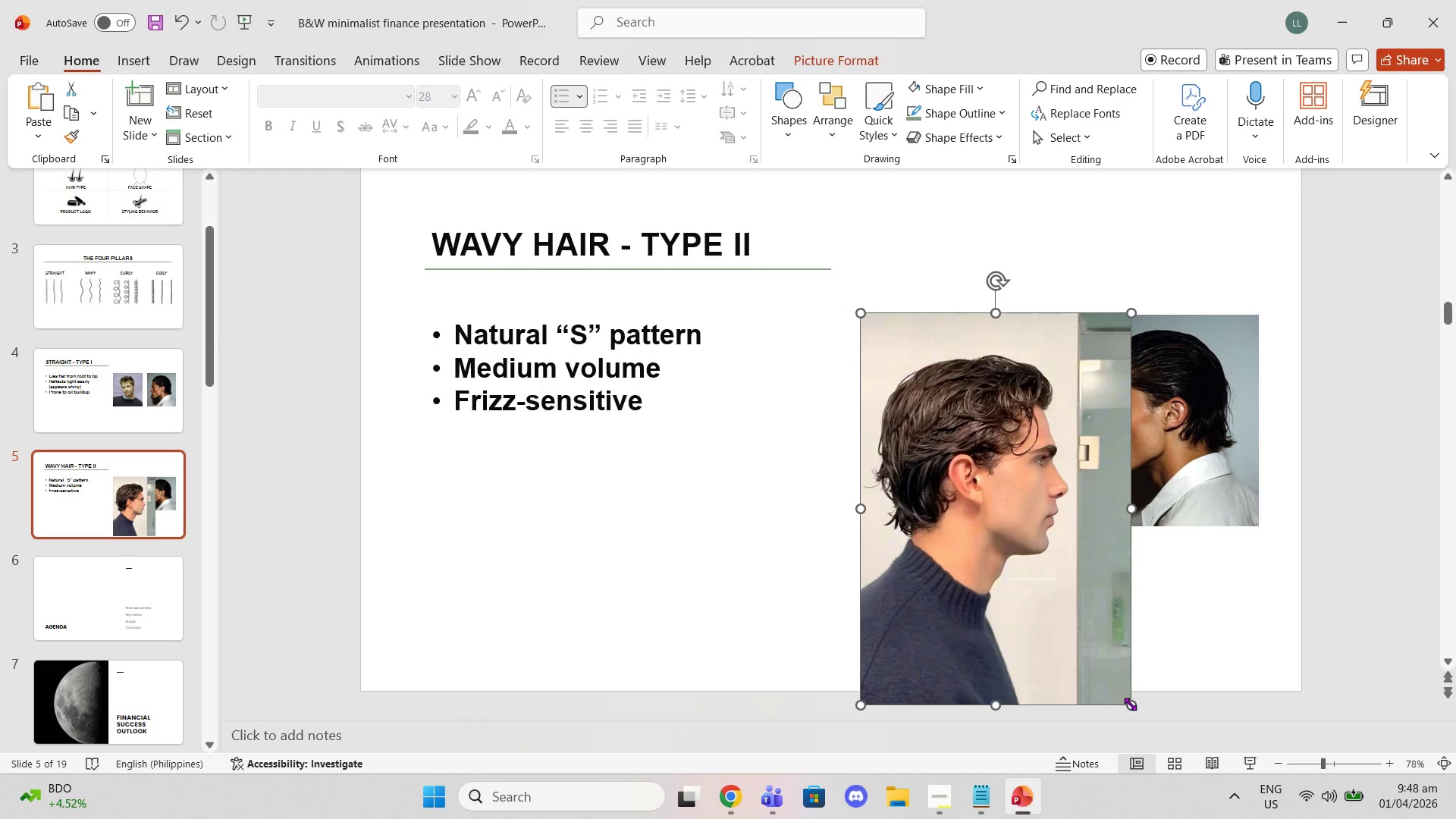 
left_click_drag(start_coordinate=[1130, 703], to_coordinate=[1044, 573])
 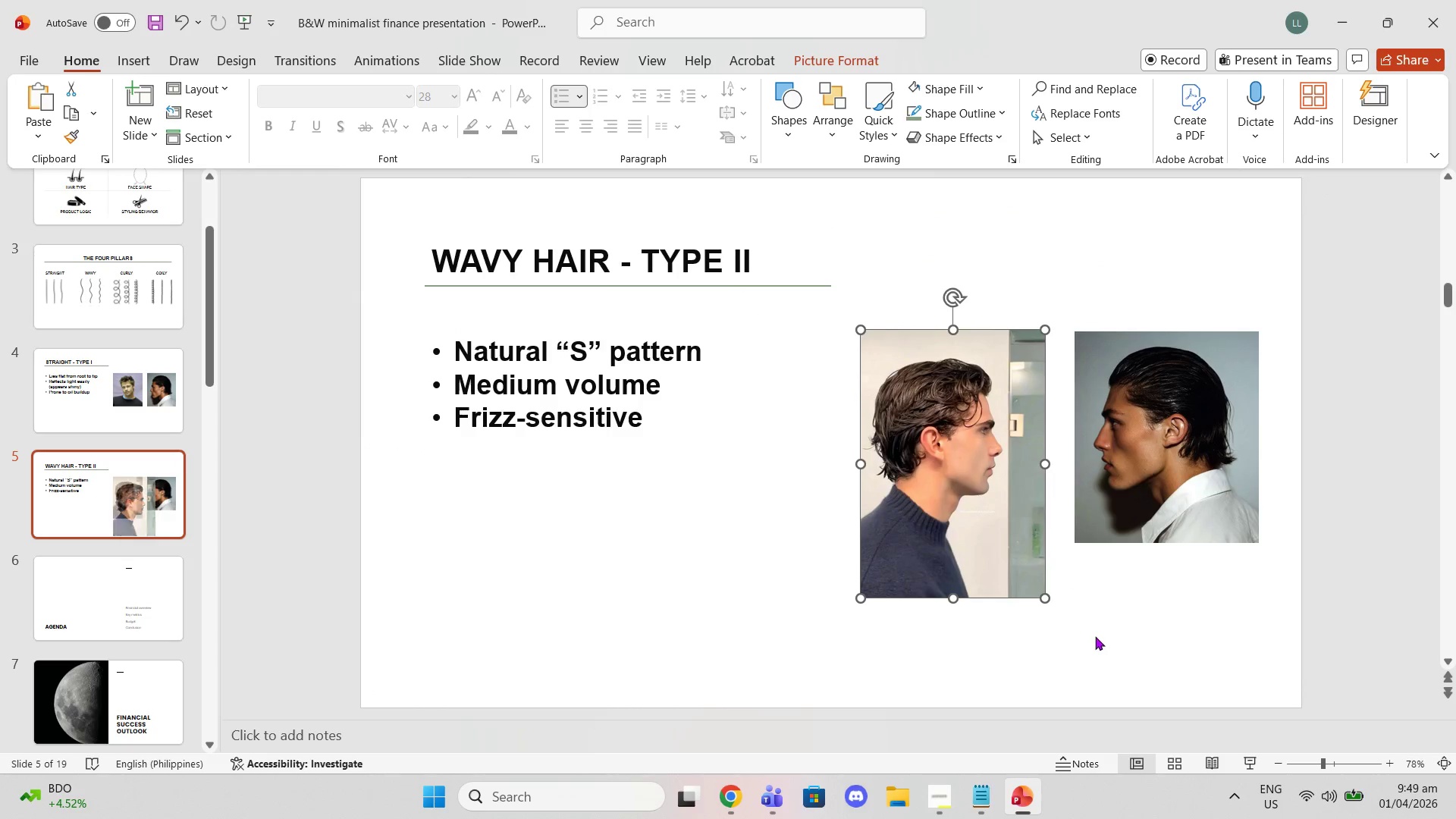 
left_click([1095, 636])
 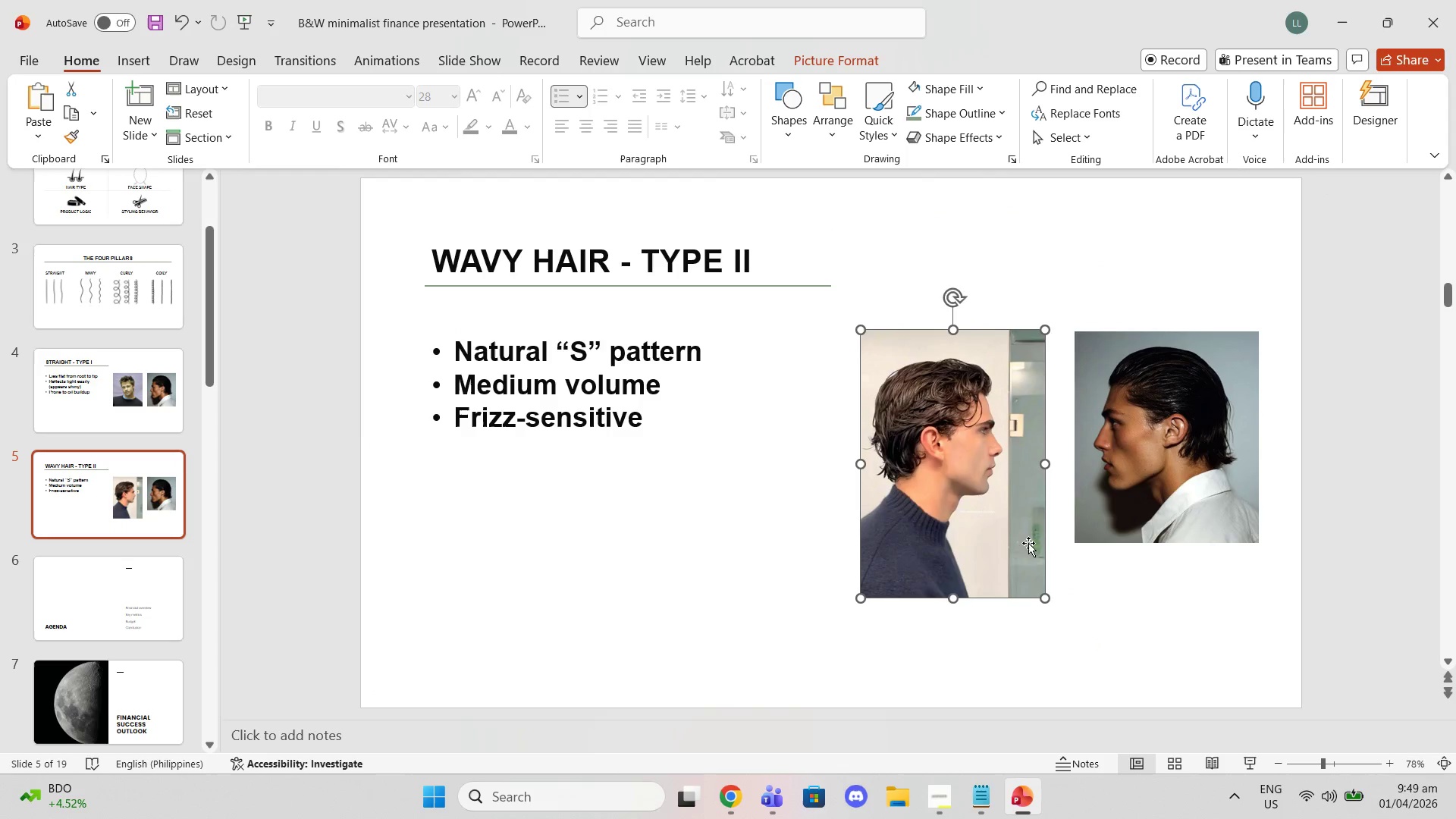 
right_click([1028, 543])
 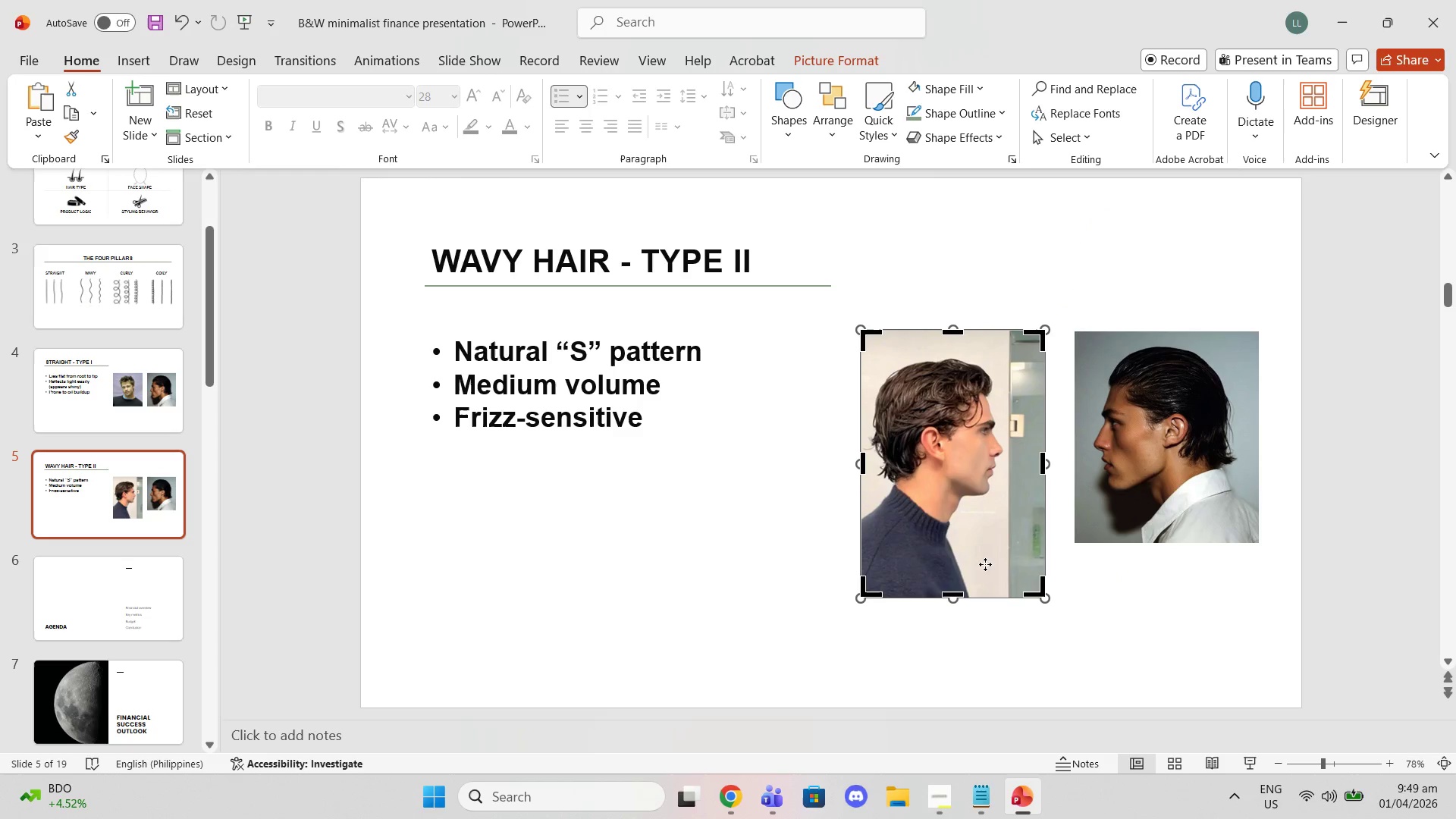 
left_click_drag(start_coordinate=[961, 595], to_coordinate=[963, 547])
 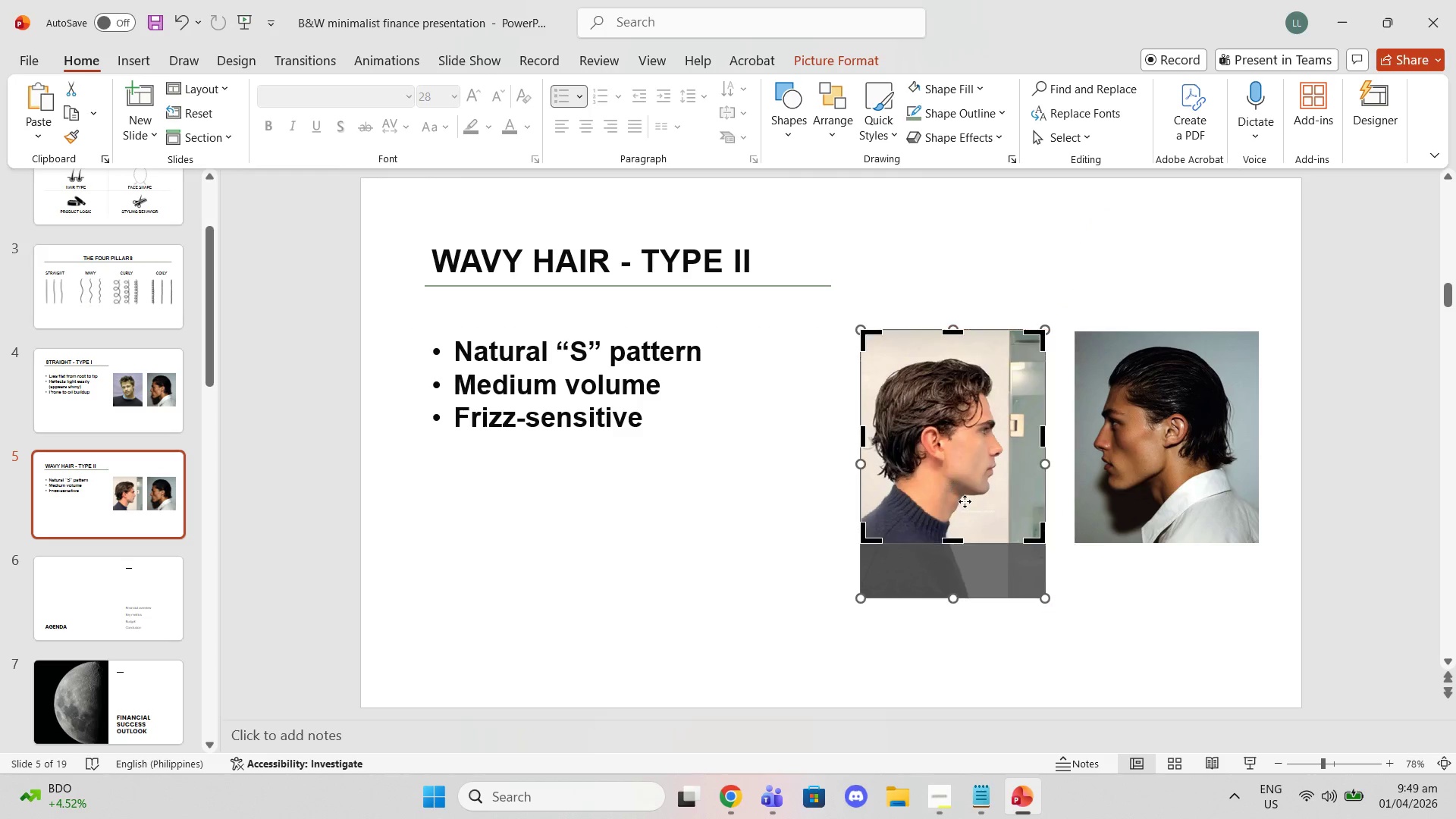 
double_click([956, 484])
 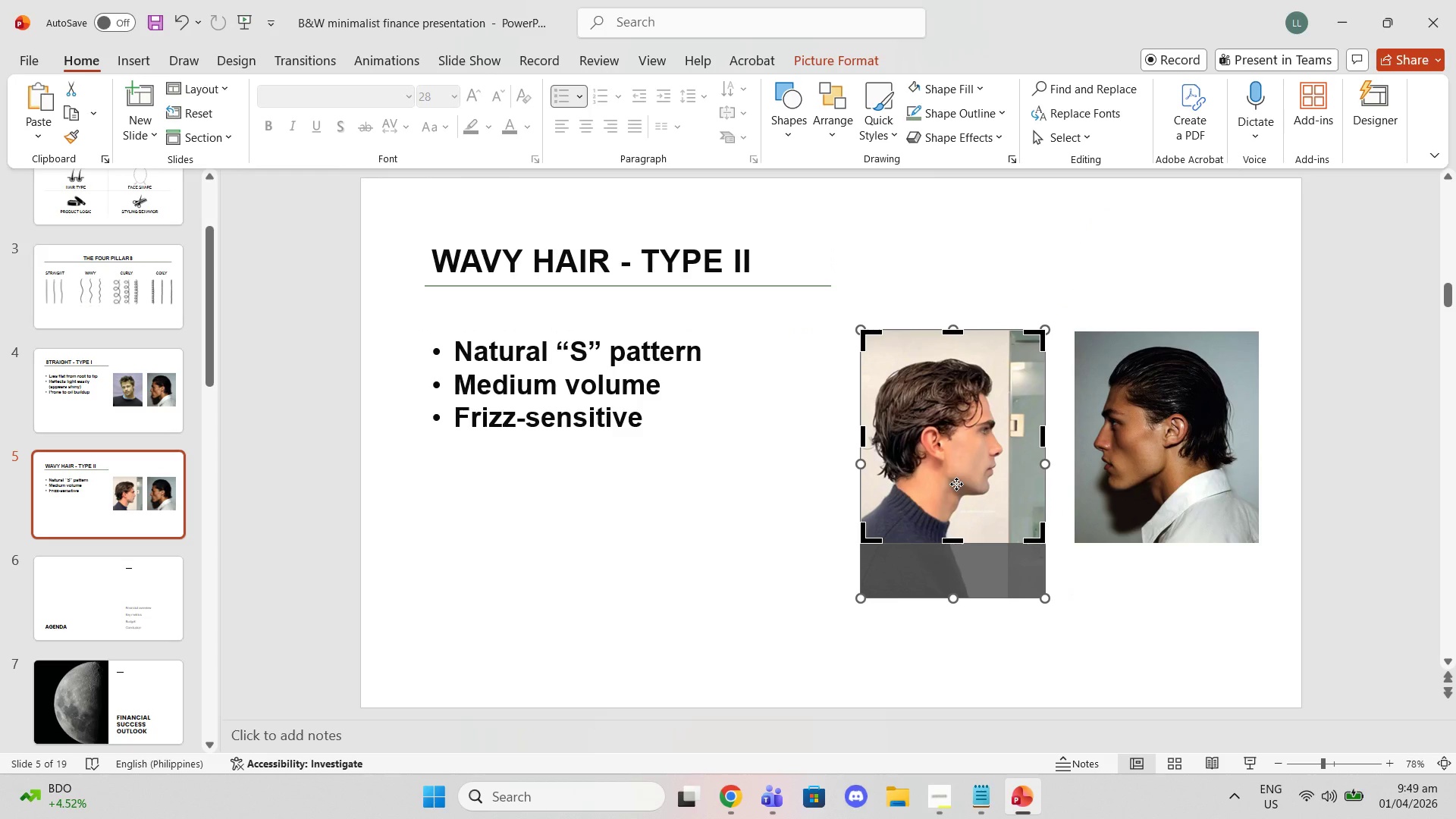 
left_click_drag(start_coordinate=[956, 484], to_coordinate=[961, 470])
 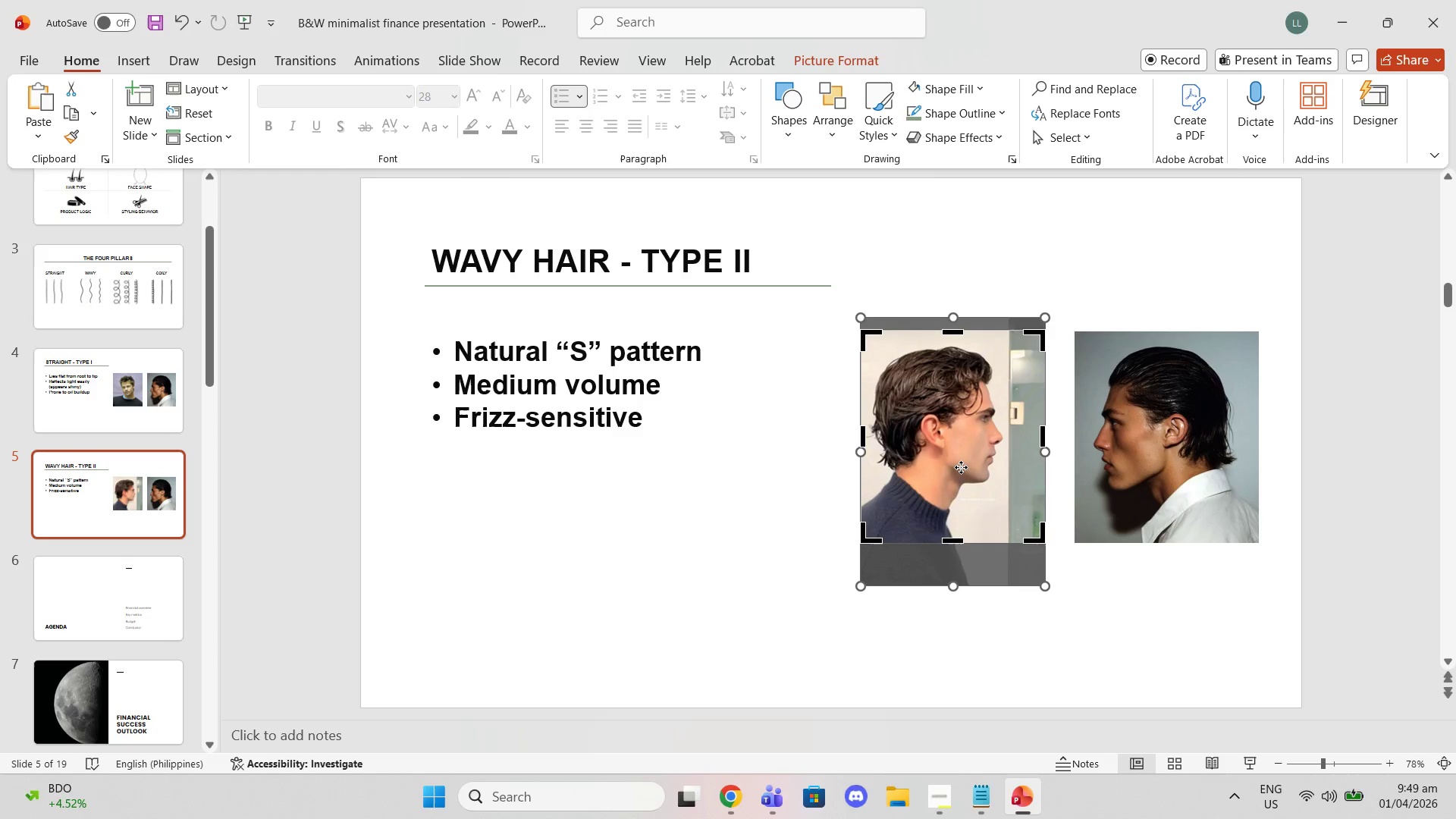 
left_click_drag(start_coordinate=[961, 467], to_coordinate=[961, 461])
 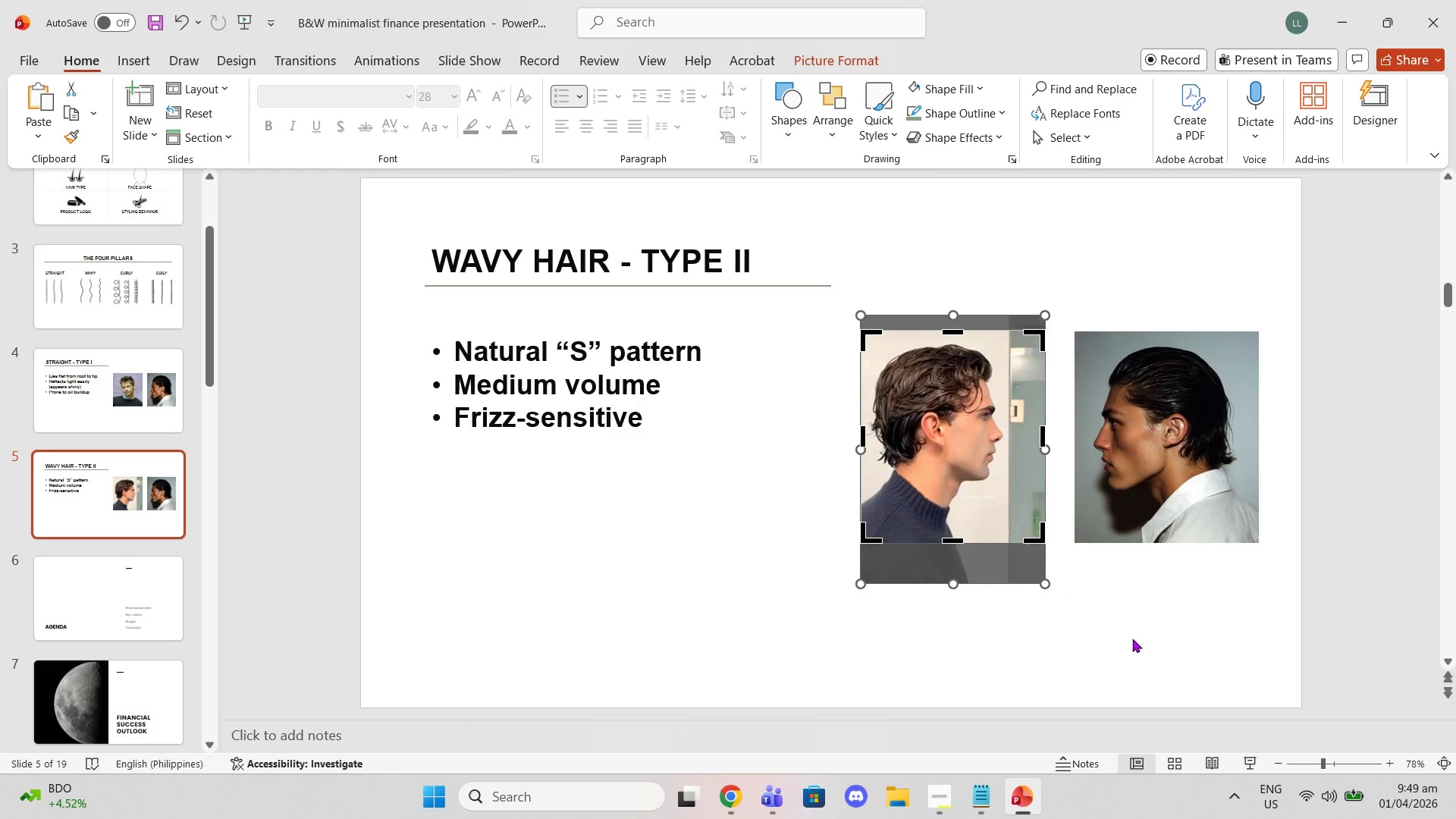 
left_click([1132, 639])
 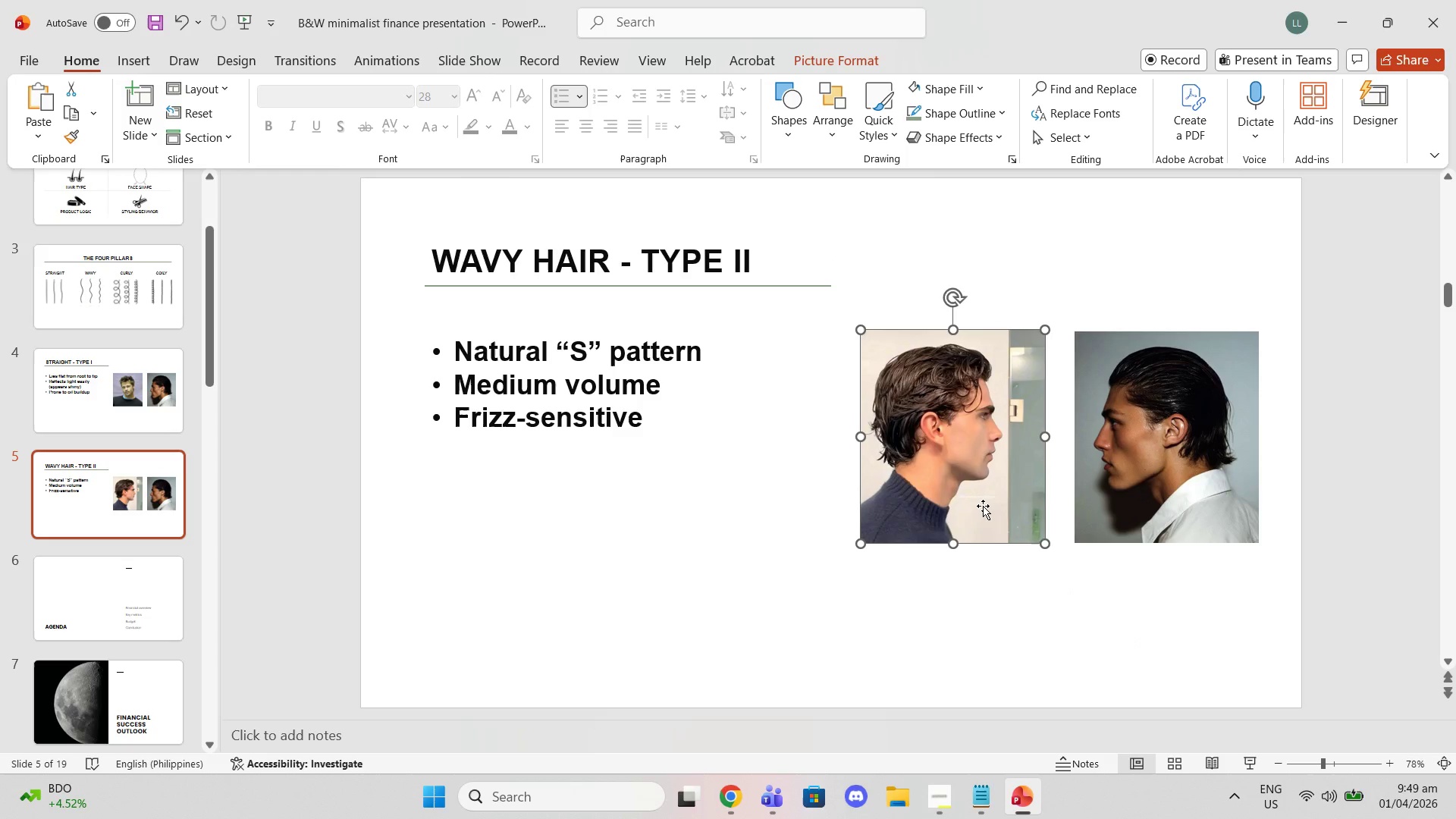 
right_click([983, 506])
 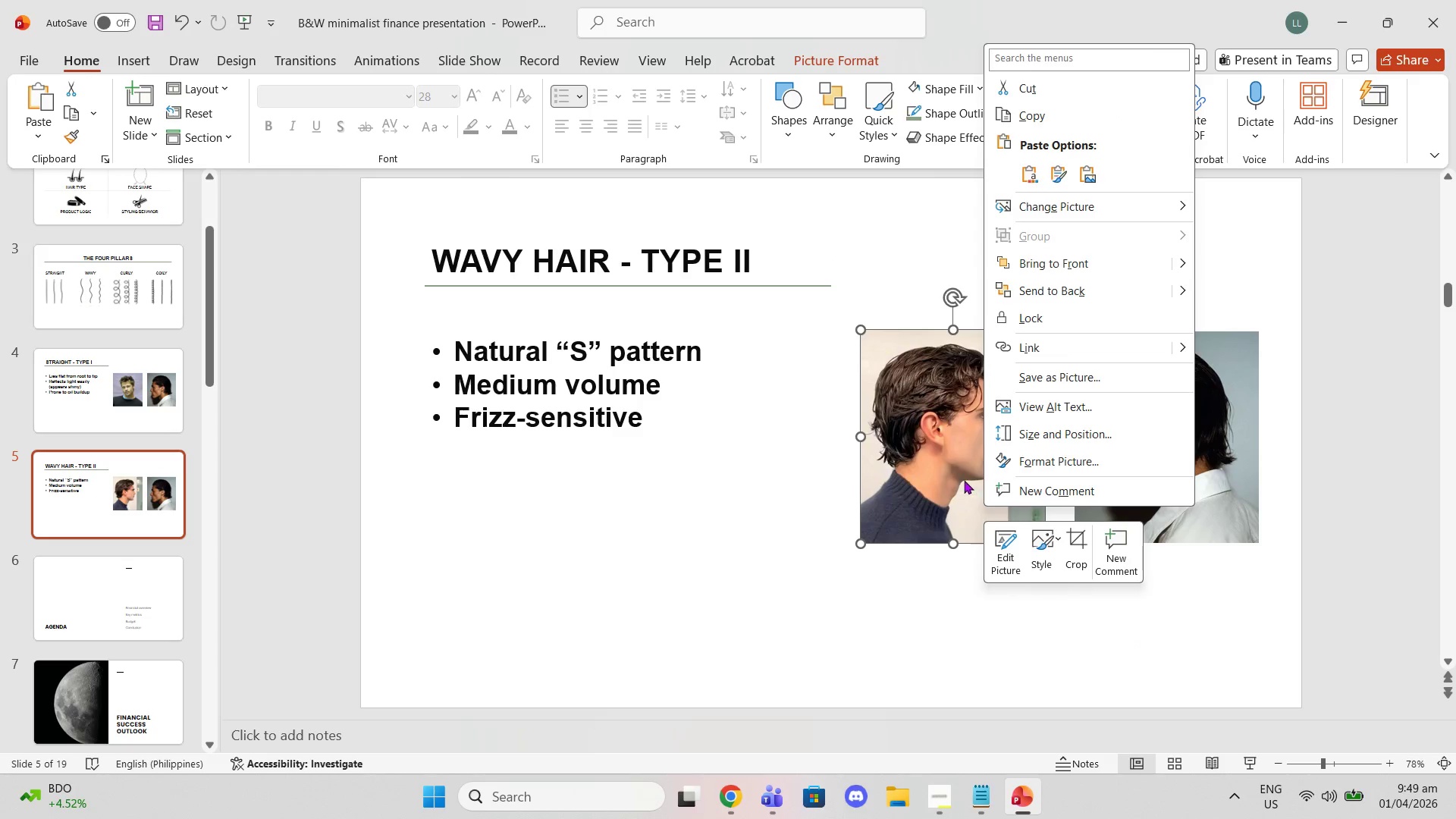 
left_click([957, 479])
 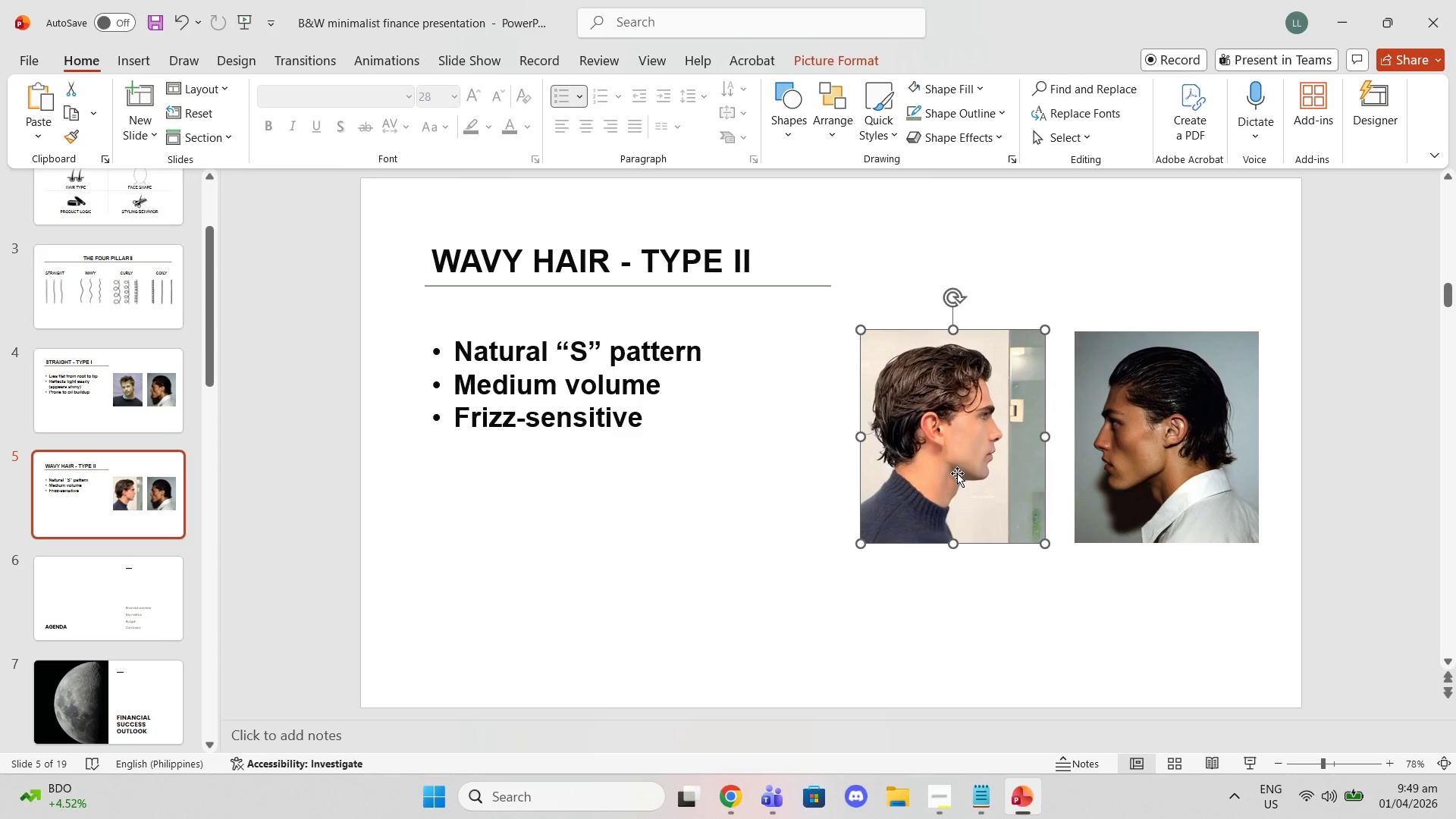 
left_click_drag(start_coordinate=[957, 472], to_coordinate=[961, 516])
 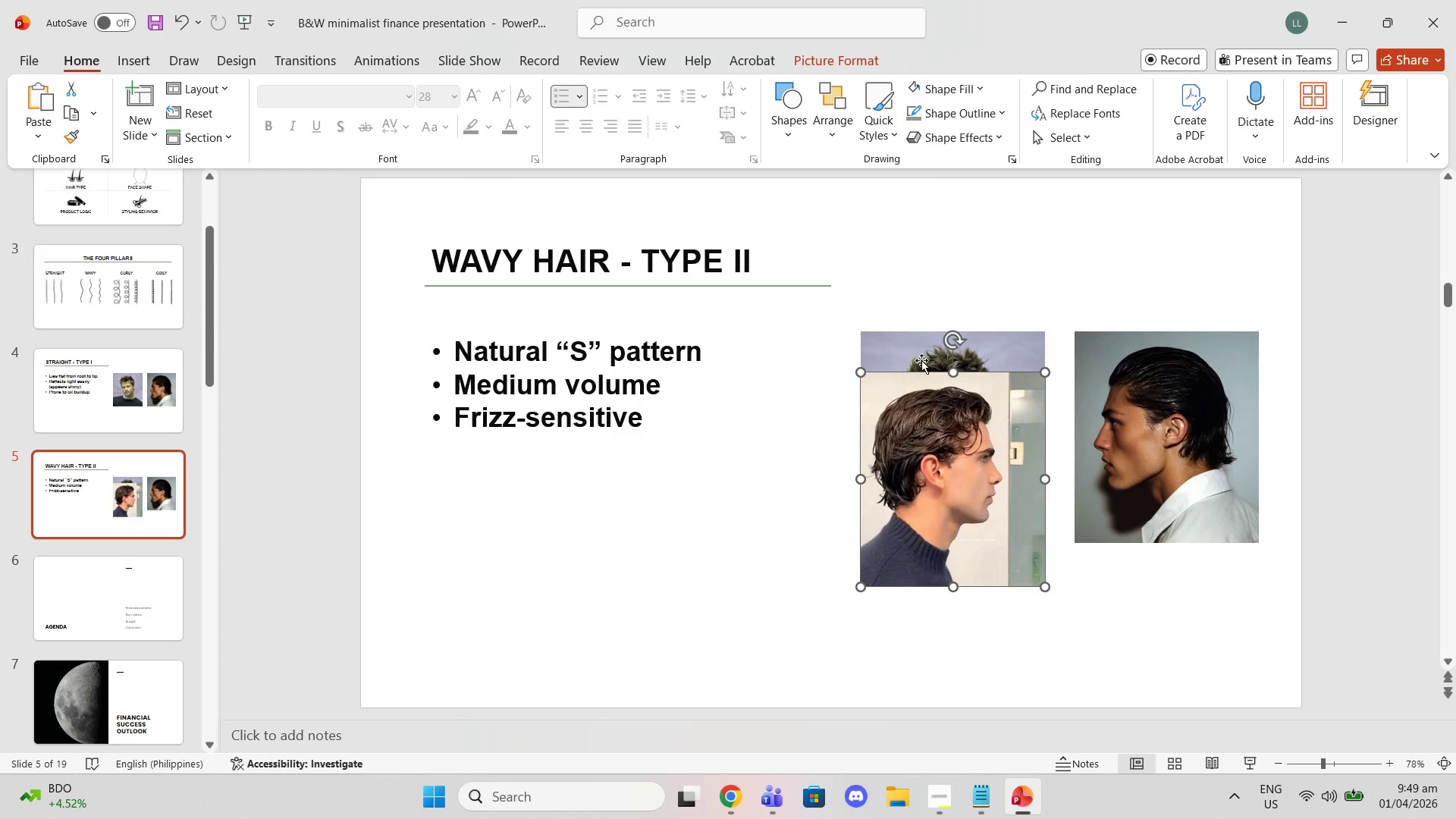 
left_click([904, 360])
 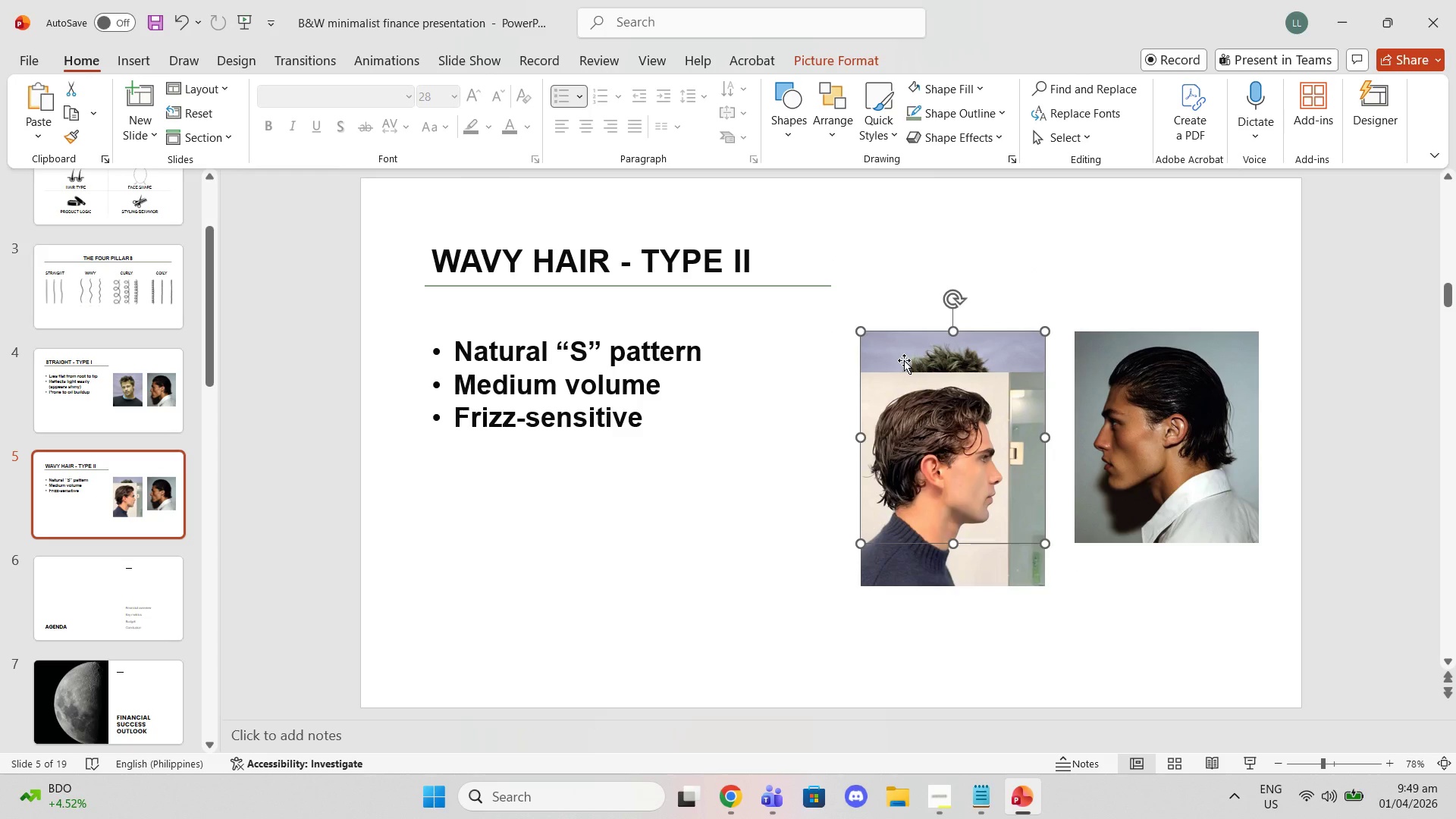 
key(Delete)
 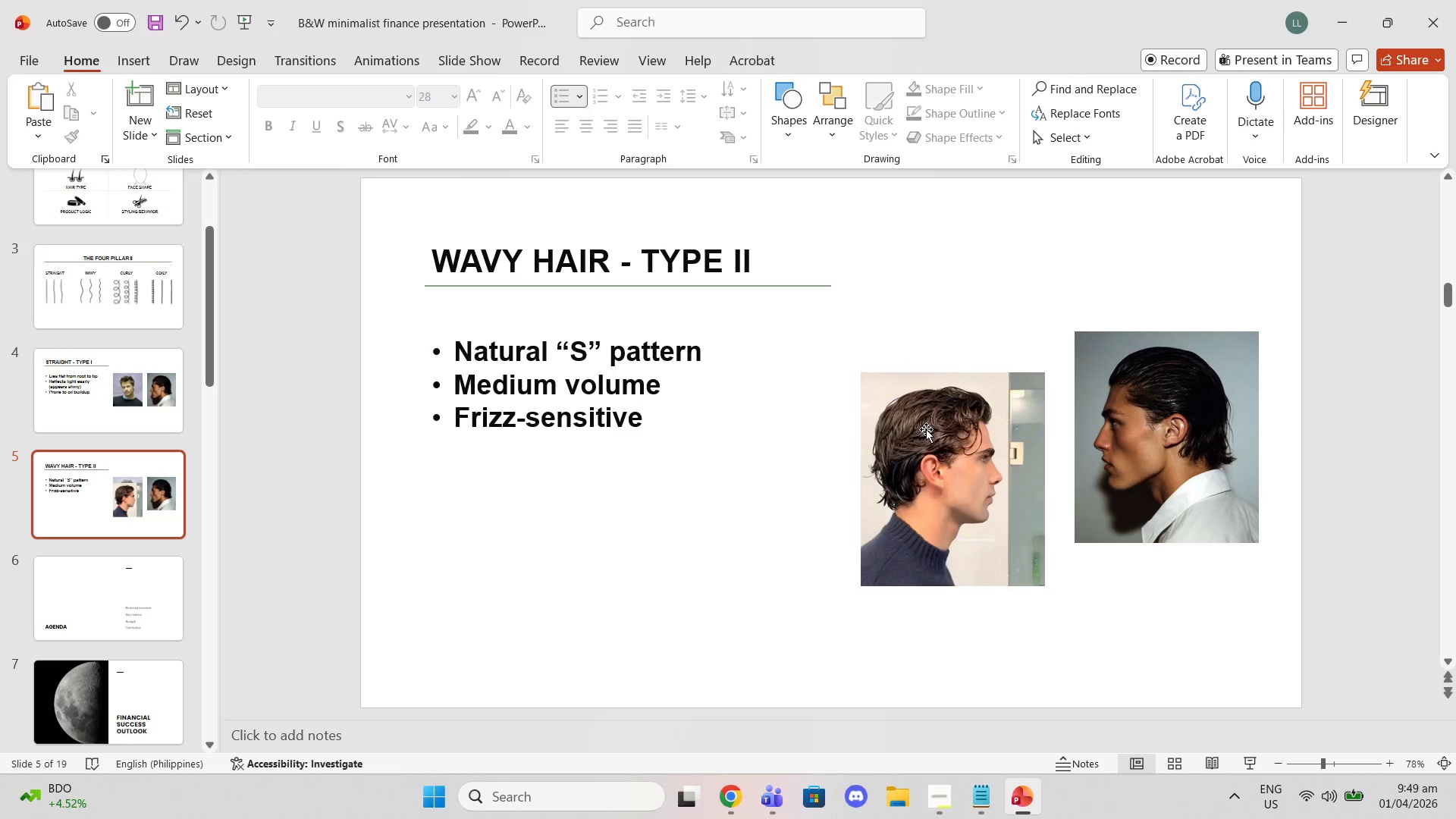 
left_click_drag(start_coordinate=[926, 429], to_coordinate=[925, 386])
 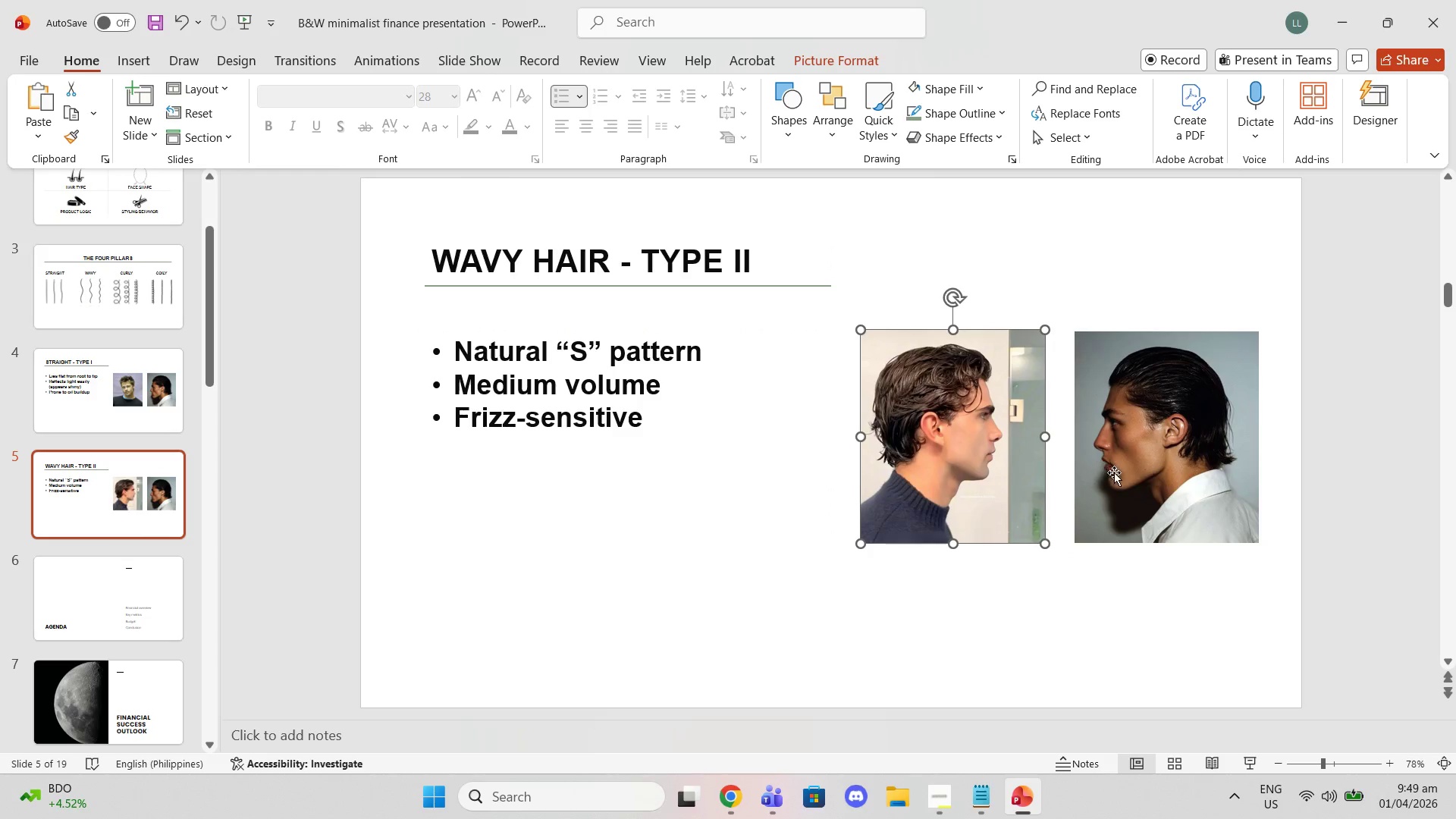 
left_click([1120, 475])
 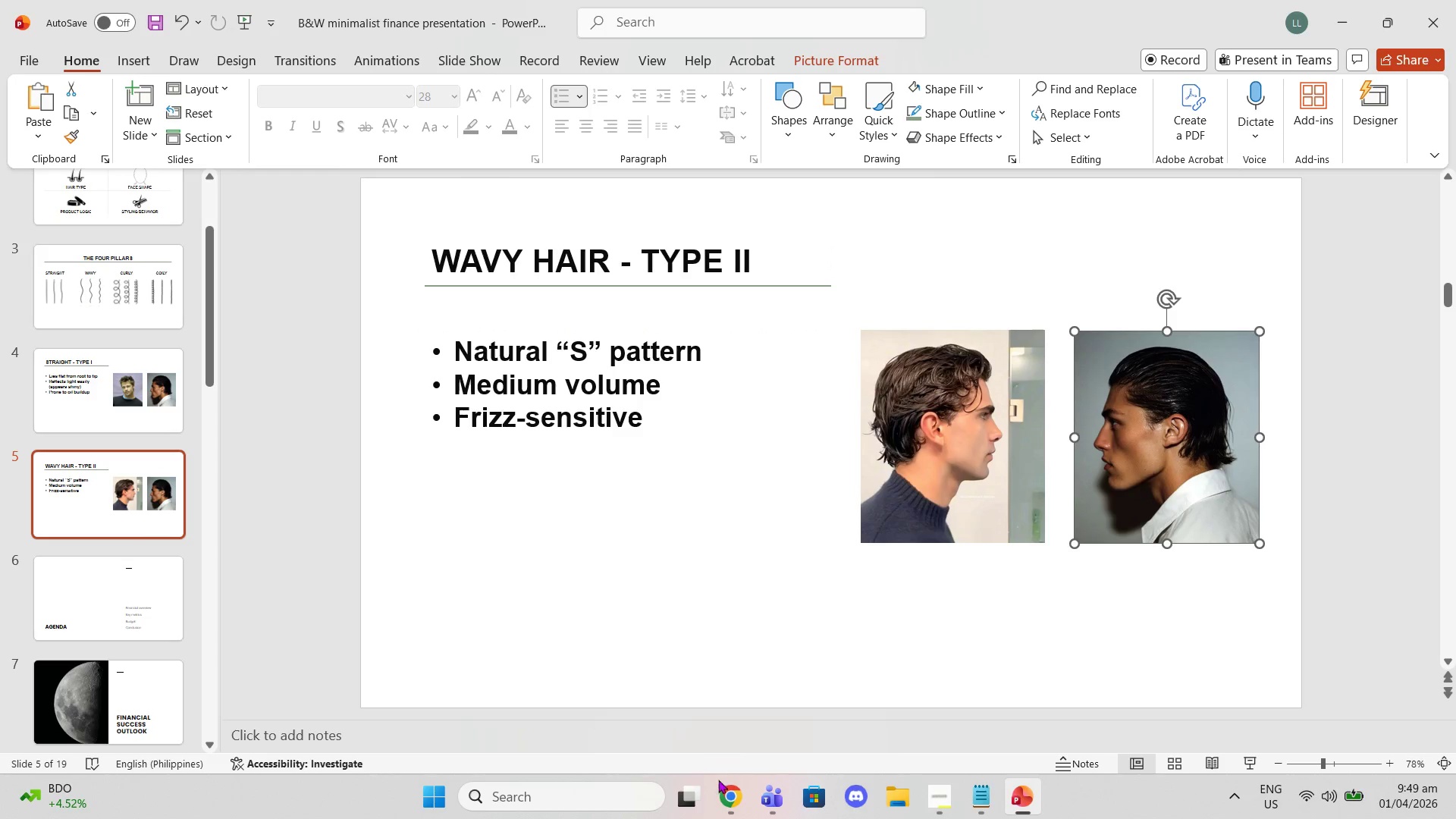 
left_click([739, 786])
 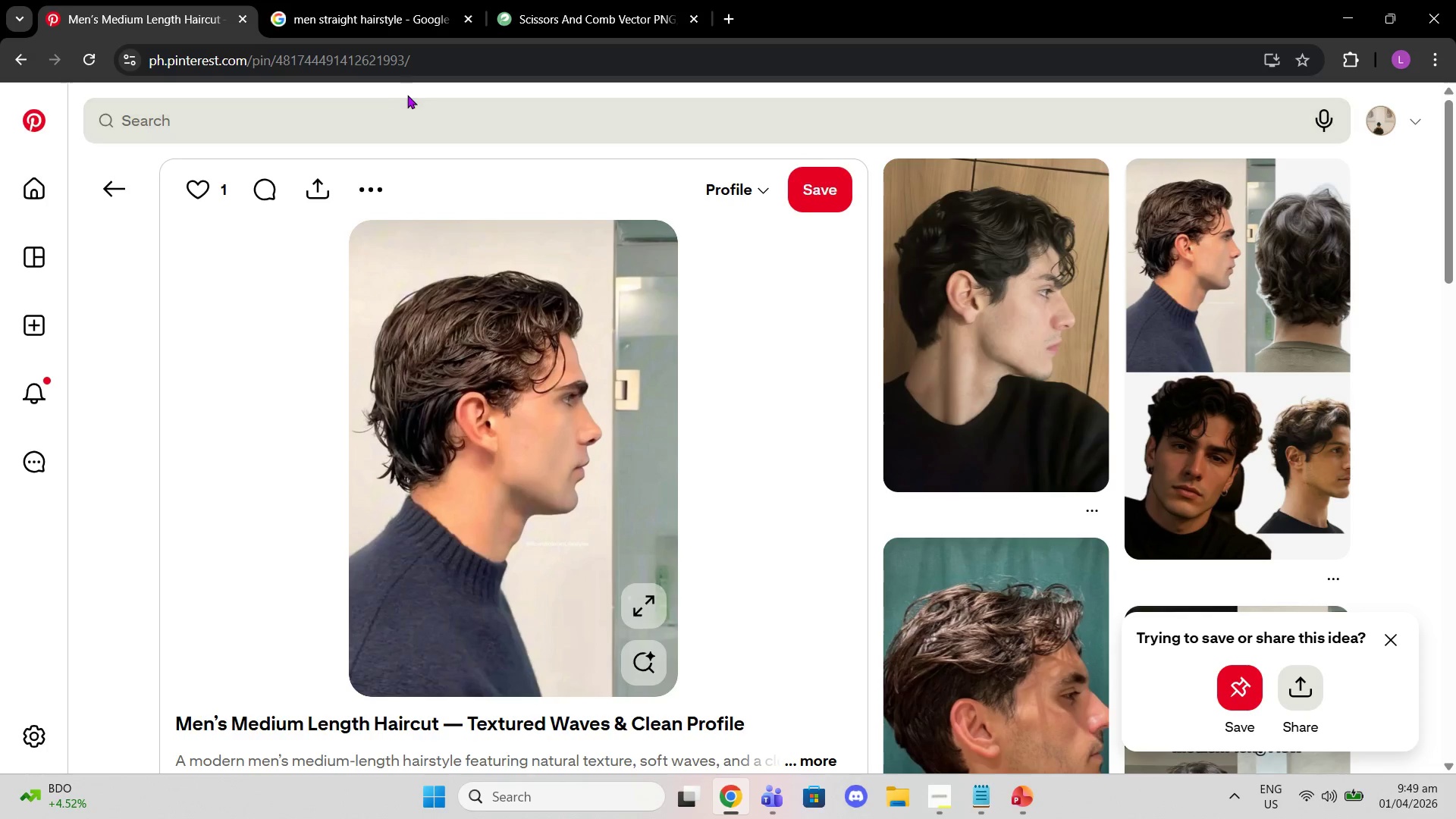 
left_click([412, 140])
 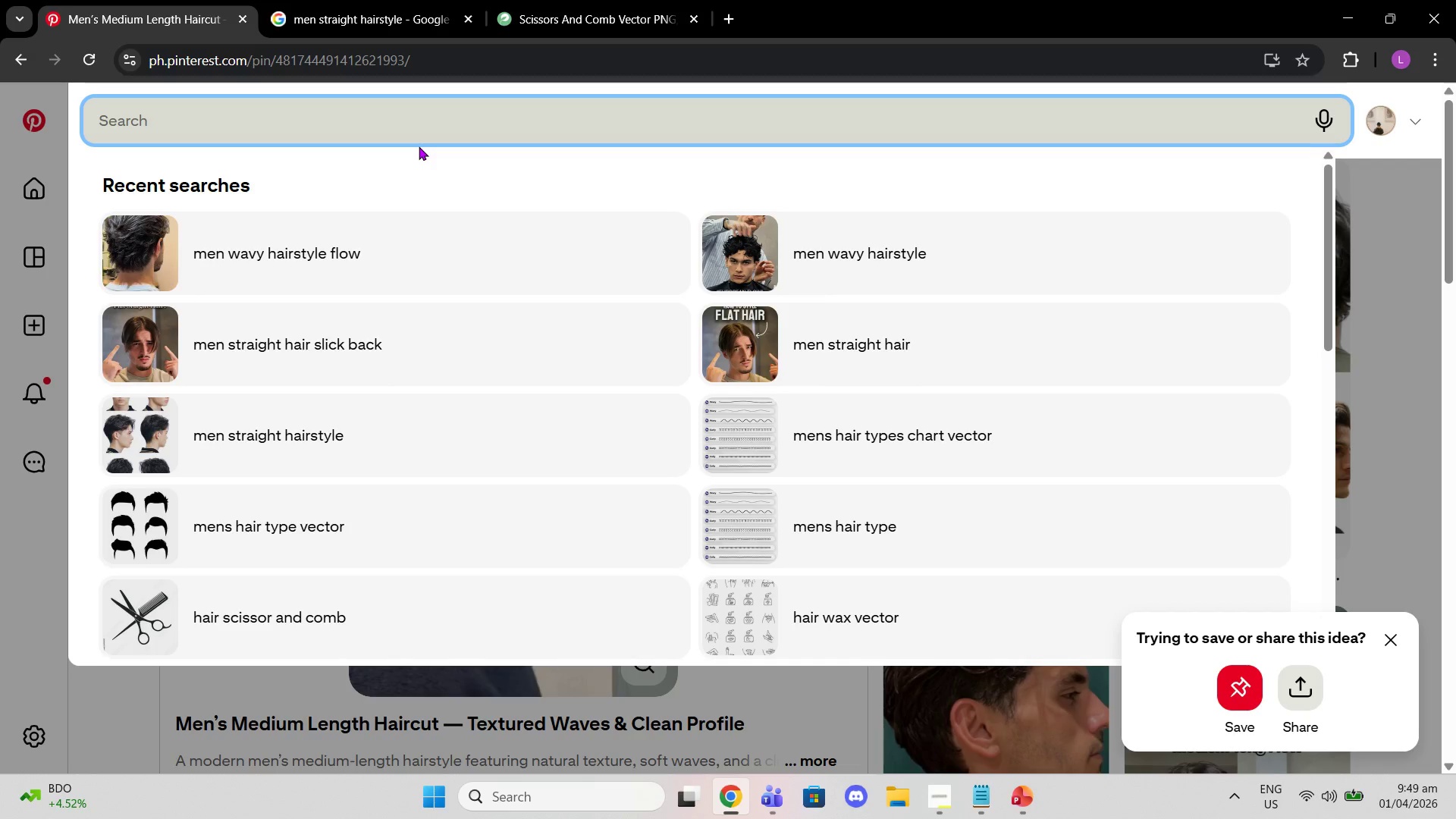 
type(men wavy hairstyle)
 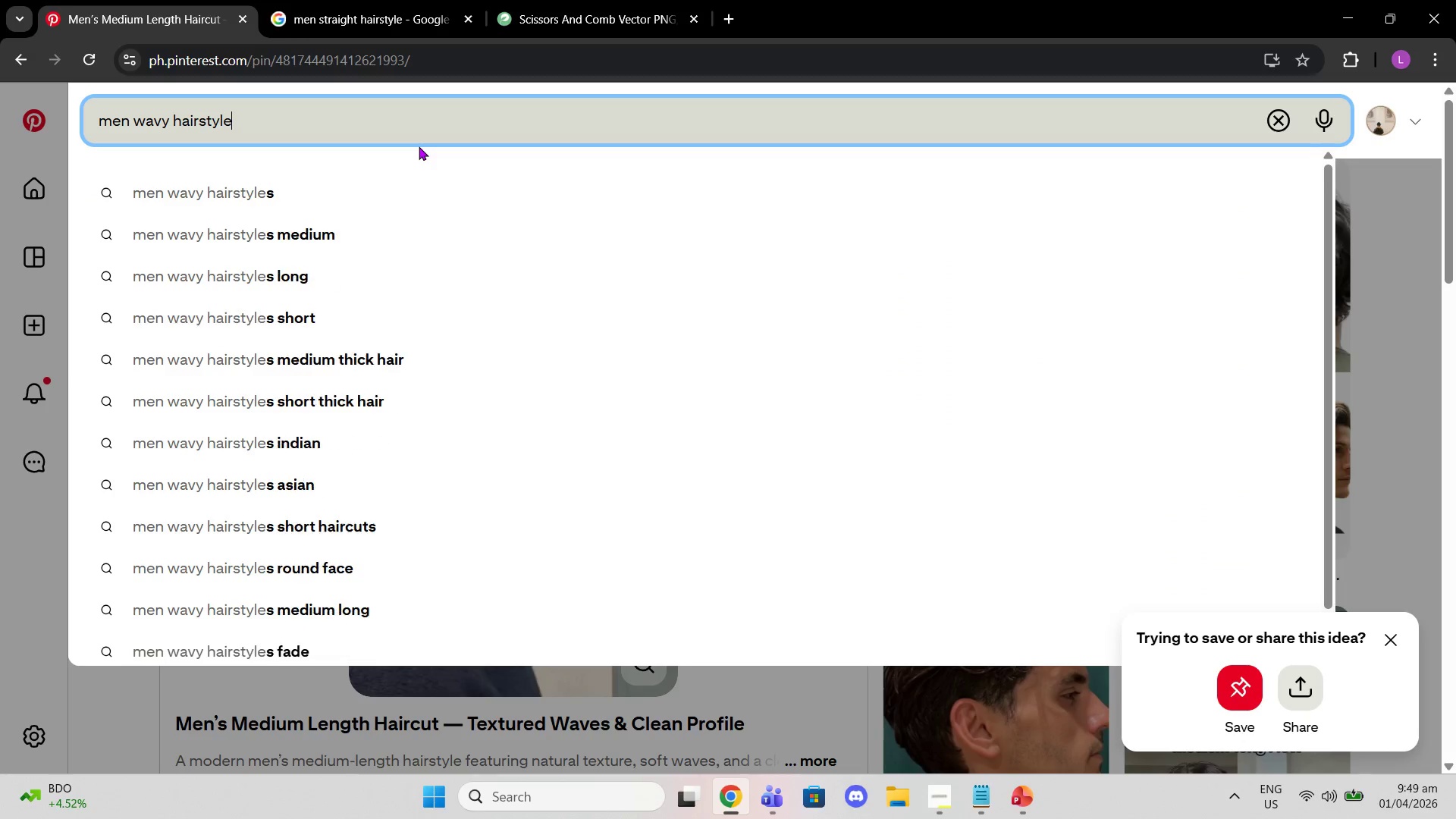 
key(Enter)
 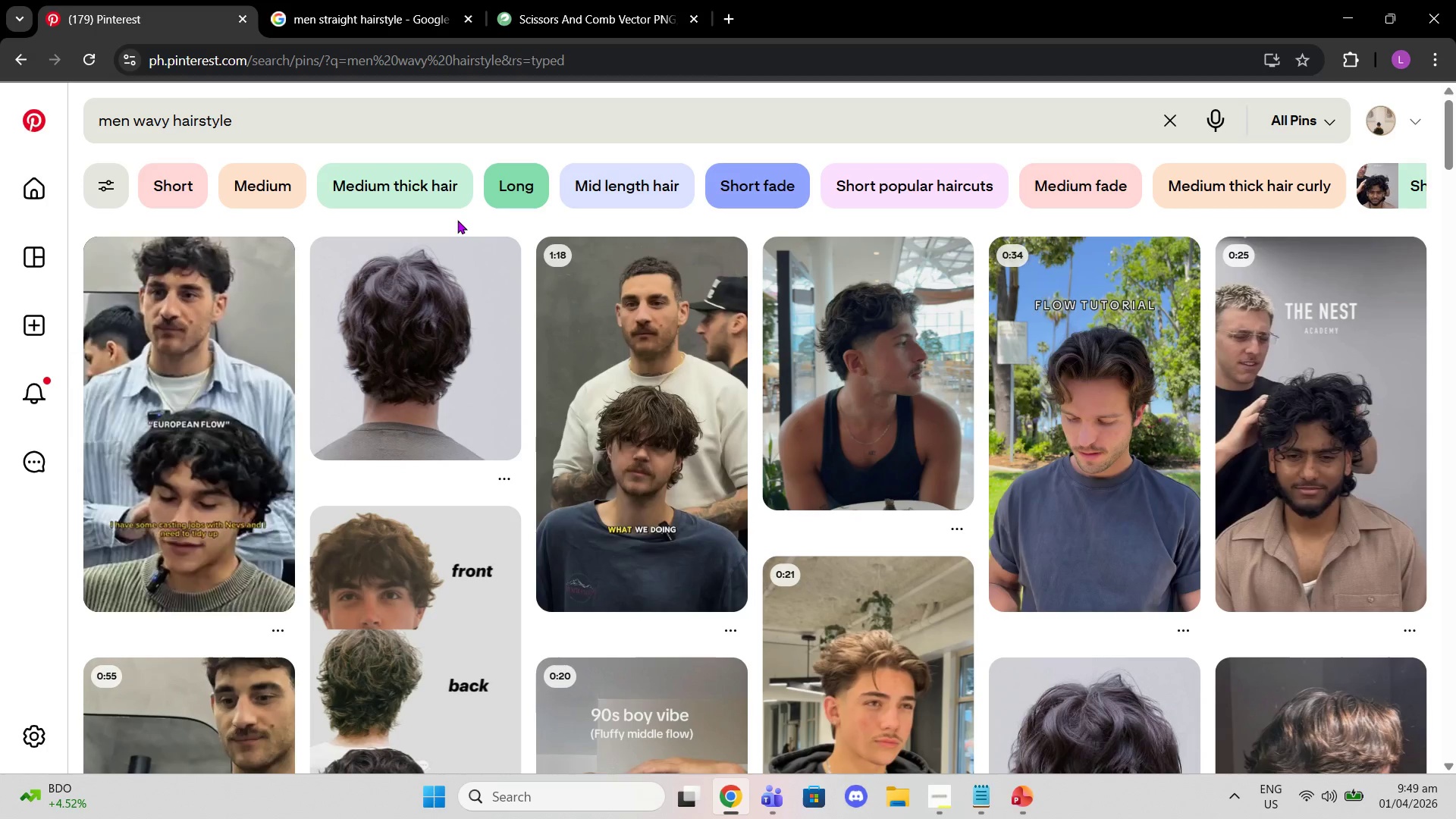 
scroll: coordinate [796, 476], scroll_direction: down, amount: 2.0
 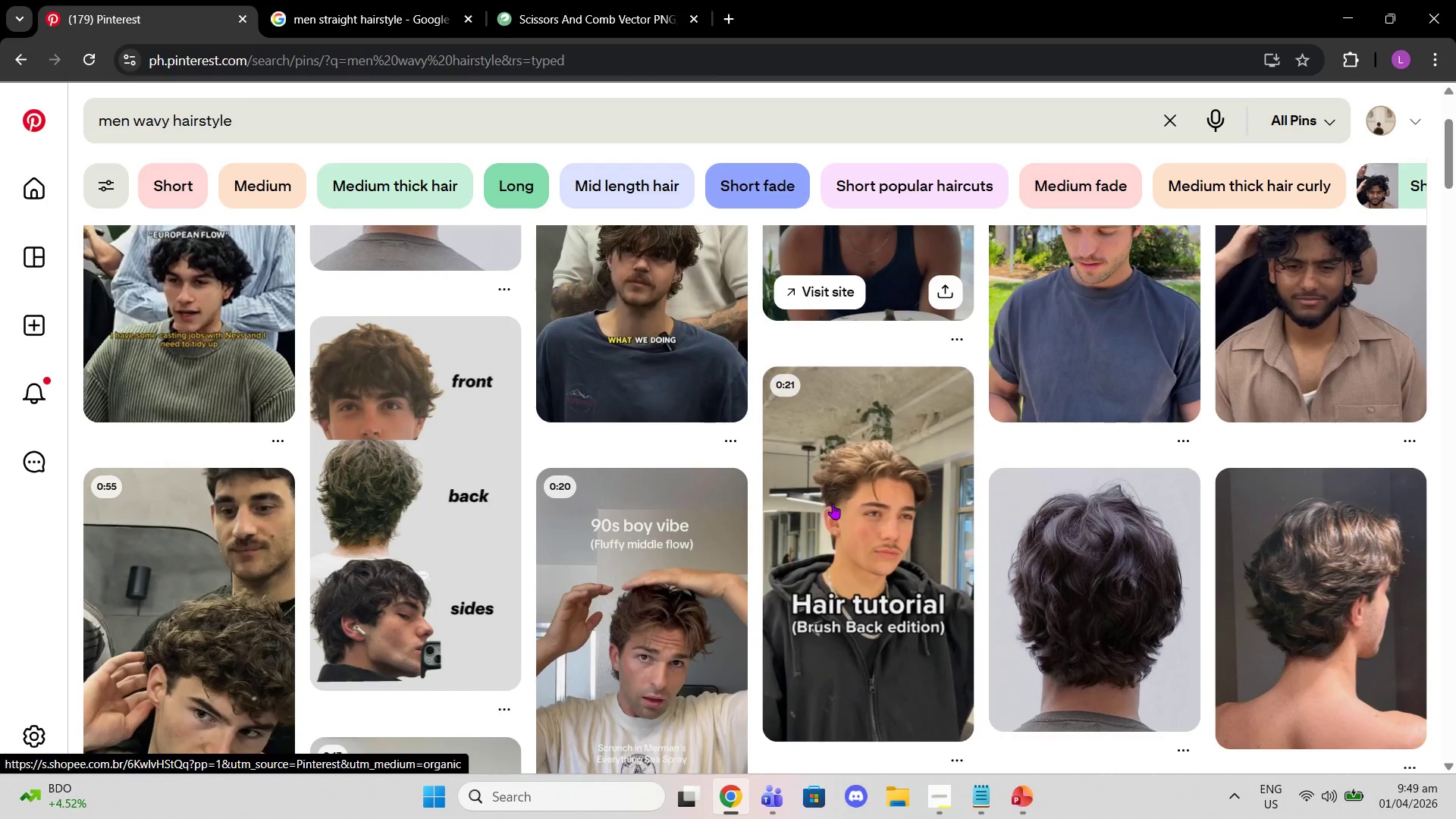 
scroll: coordinate [835, 504], scroll_direction: up, amount: 1.0
 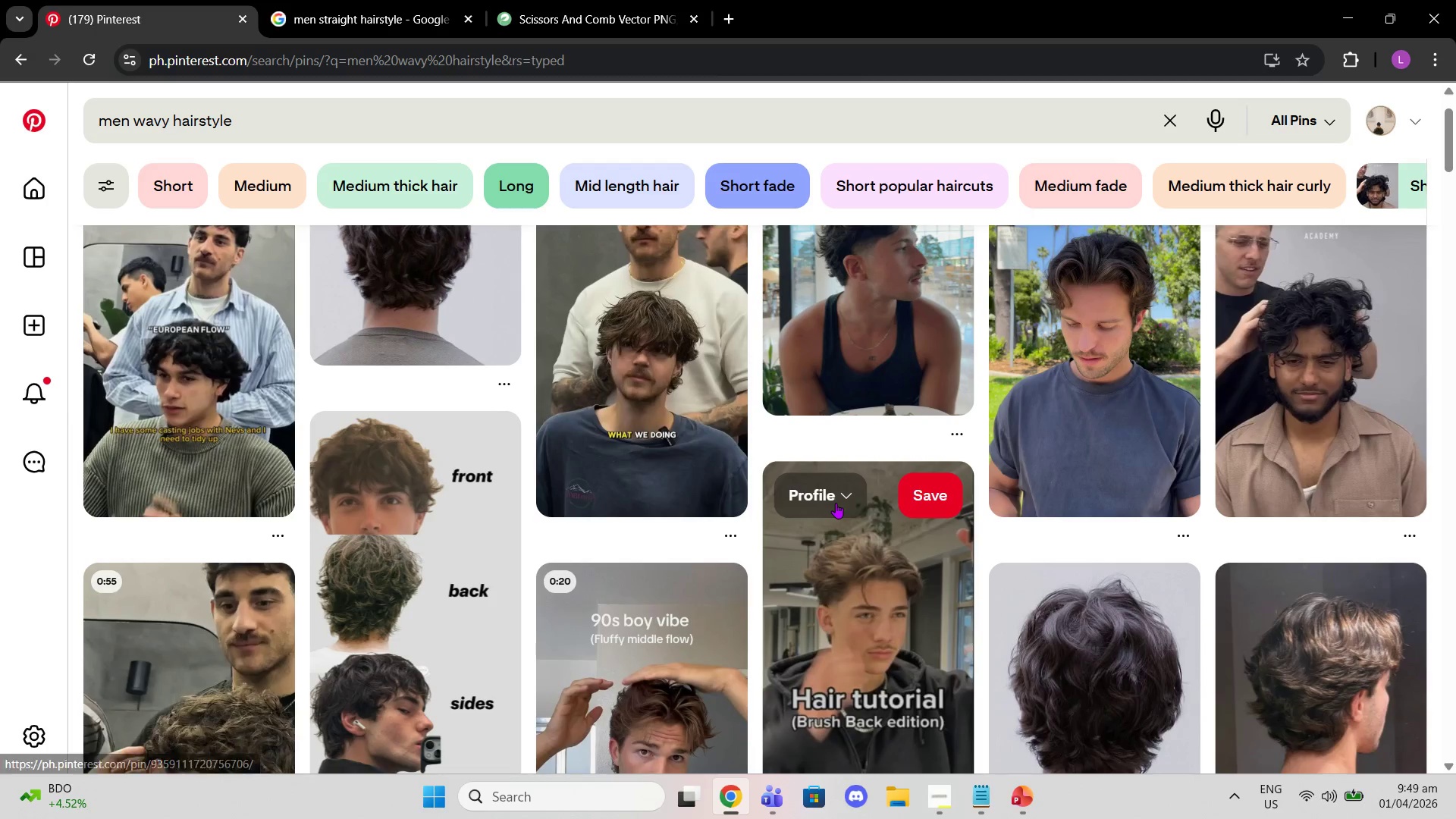 
scroll: coordinate [993, 531], scroll_direction: down, amount: 15.0
 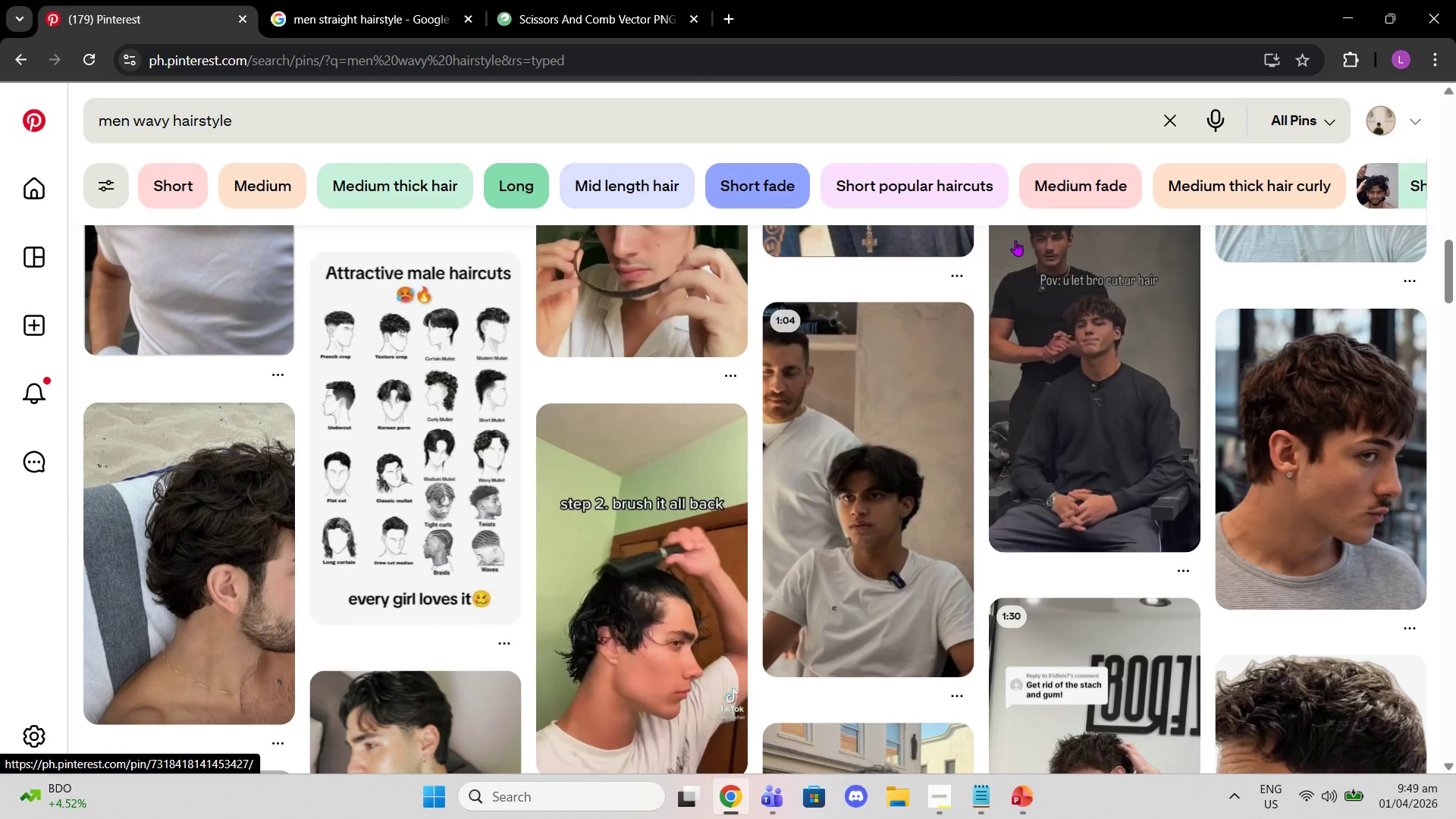 
scroll: coordinate [959, 359], scroll_direction: down, amount: 10.0
 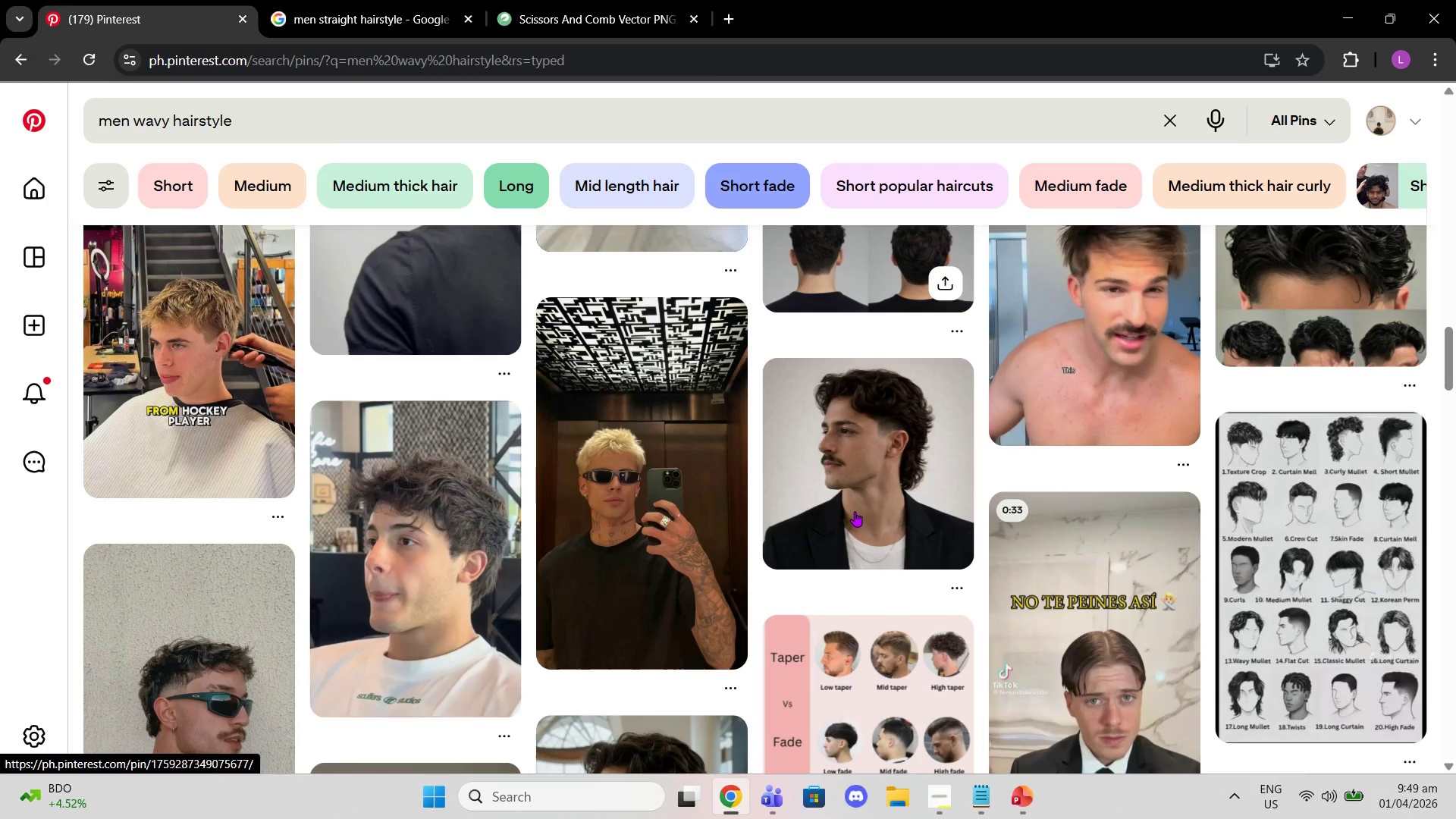 
left_click([855, 511])
 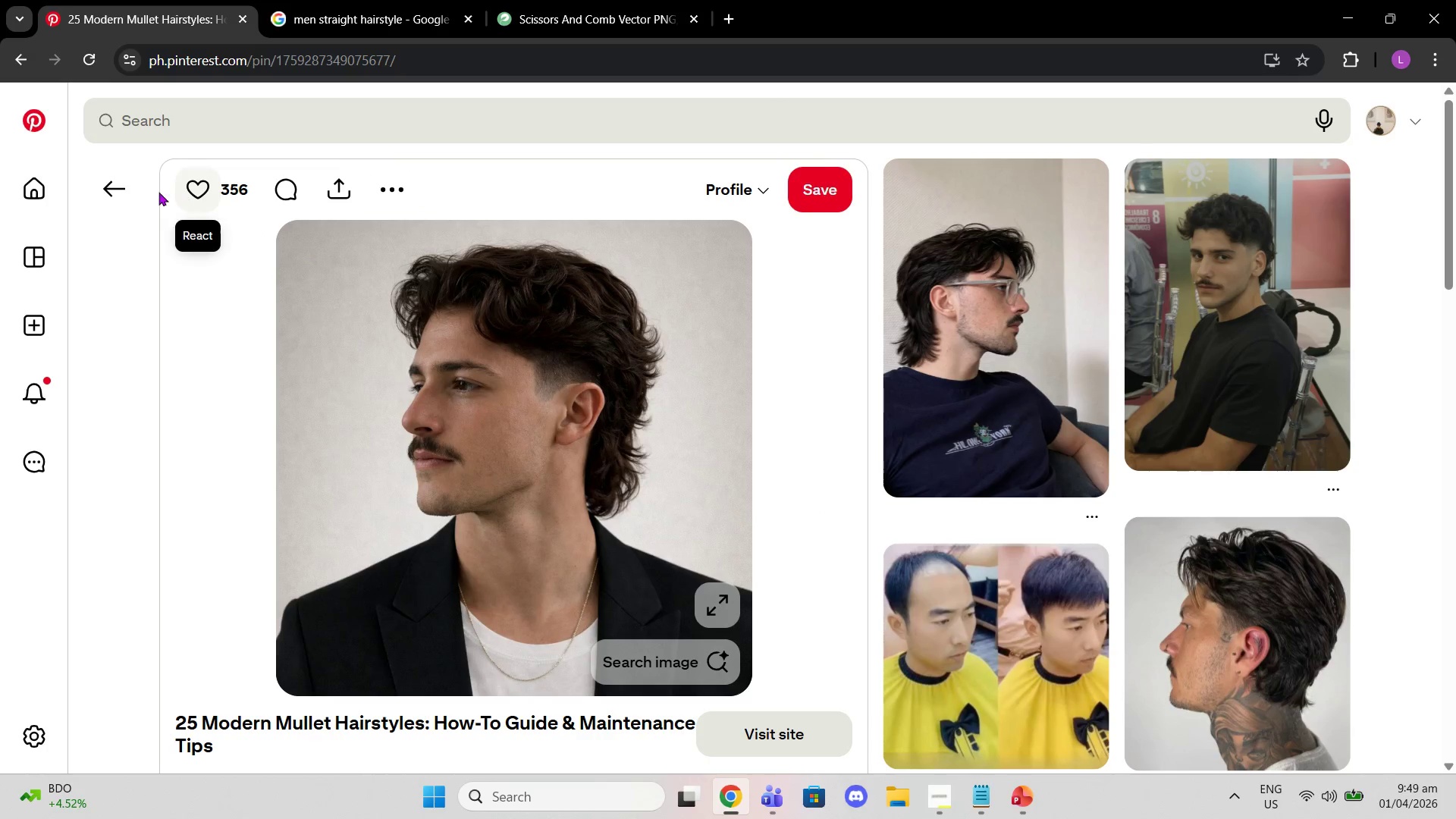 
wait(5.64)
 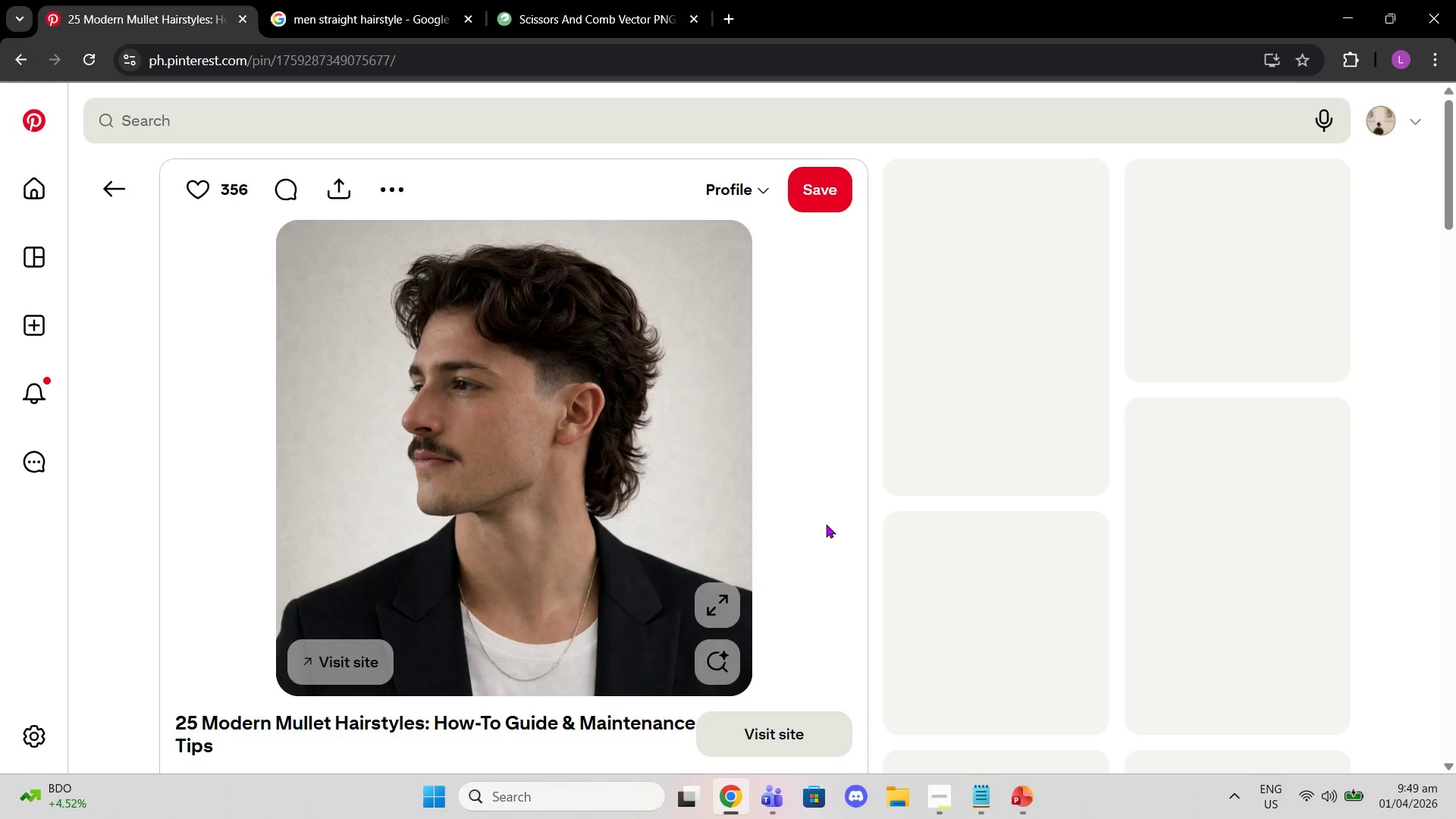 
scroll: coordinate [656, 541], scroll_direction: down, amount: 7.0
 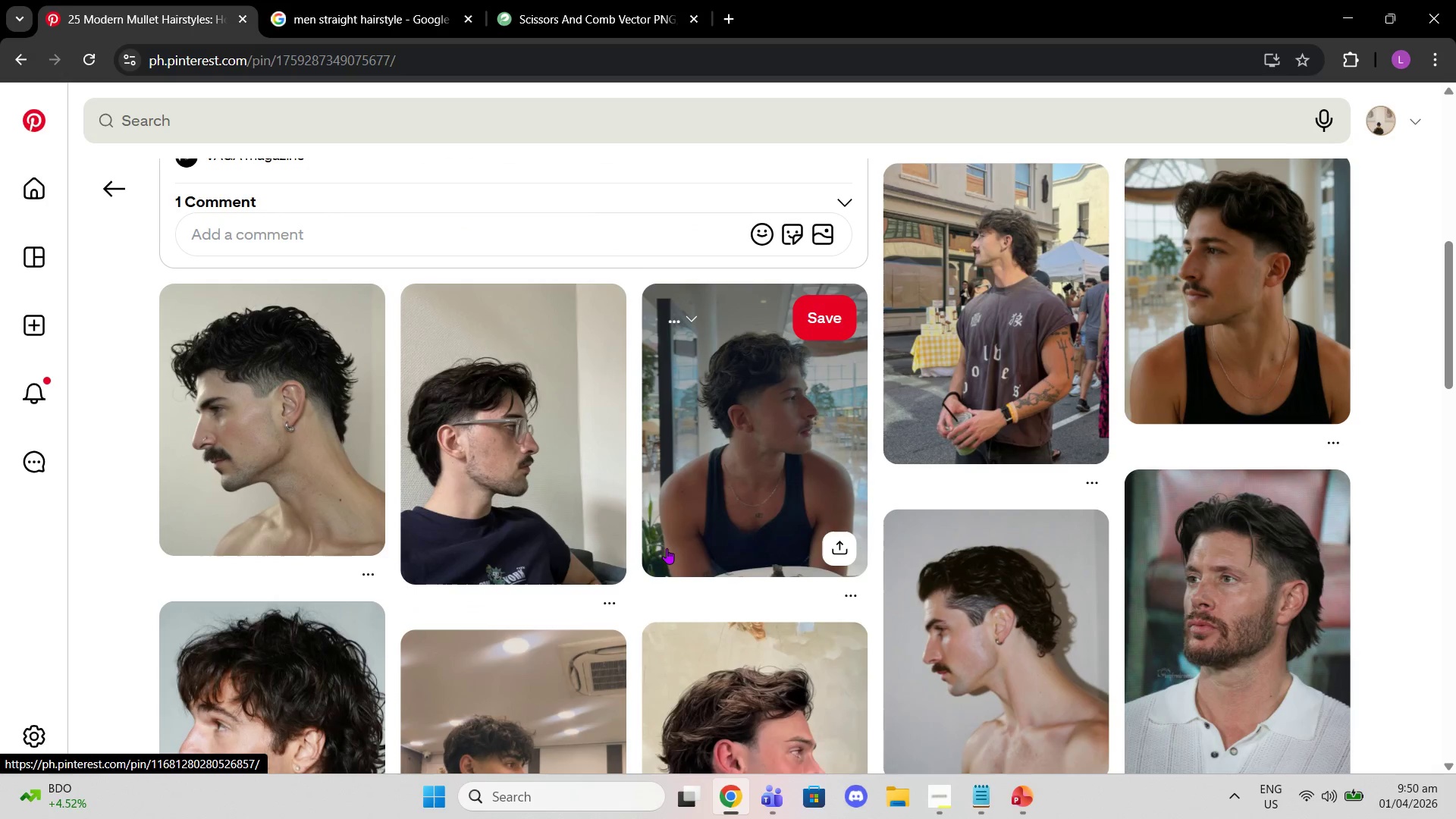 
scroll: coordinate [667, 548], scroll_direction: up, amount: 7.0
 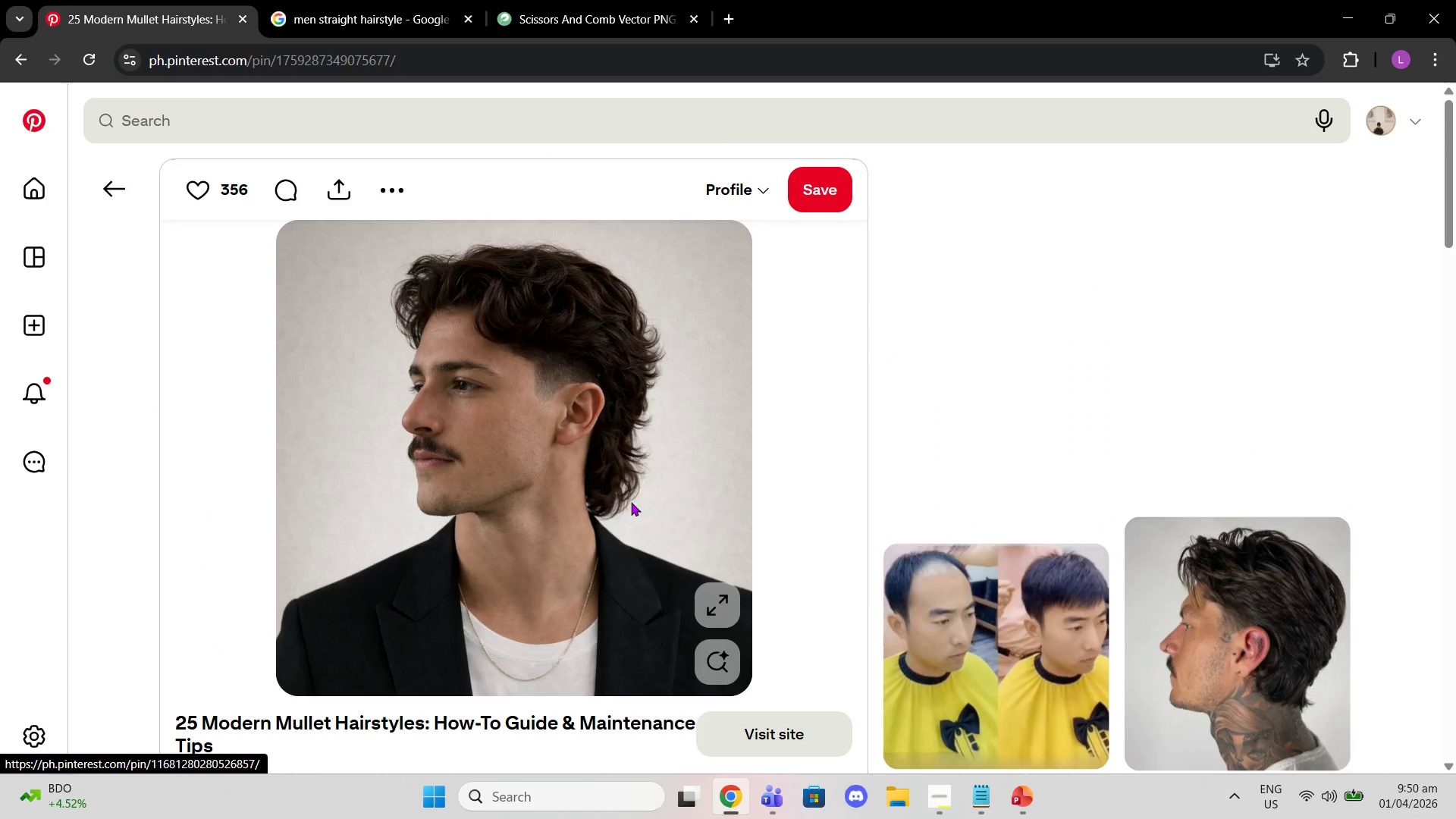 
right_click([631, 502])
 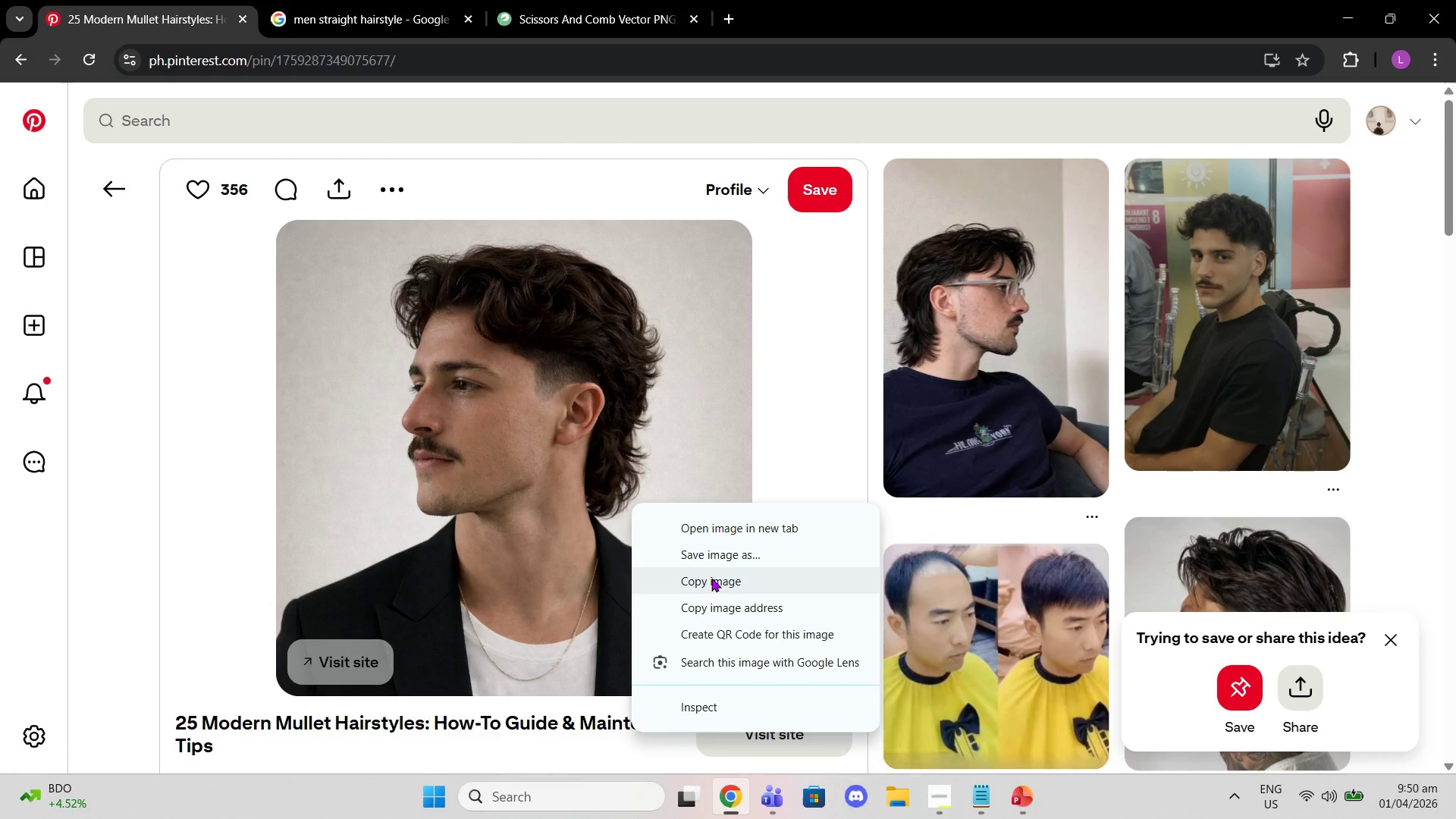 
left_click([711, 579])
 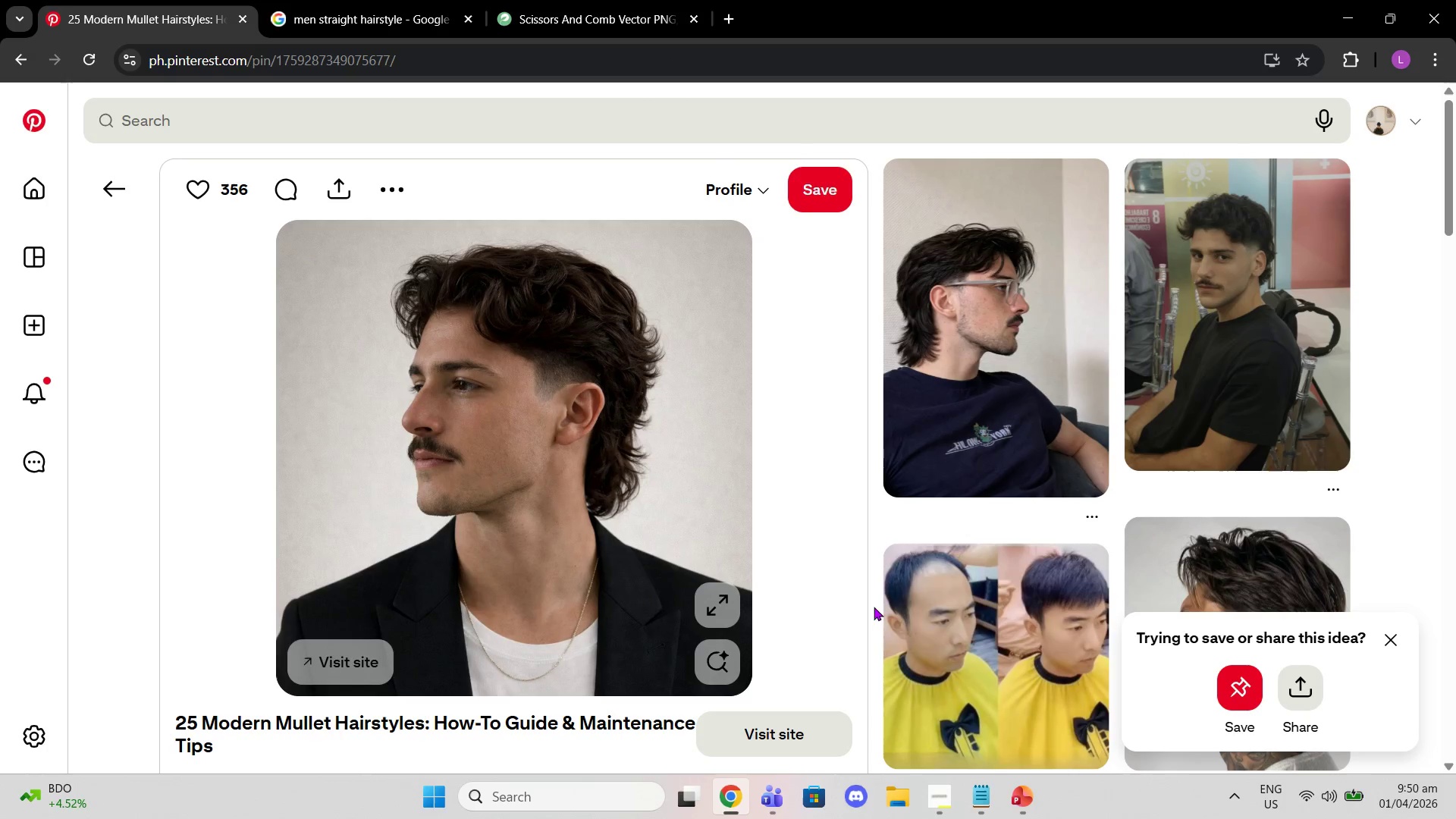 
wait(5.77)
 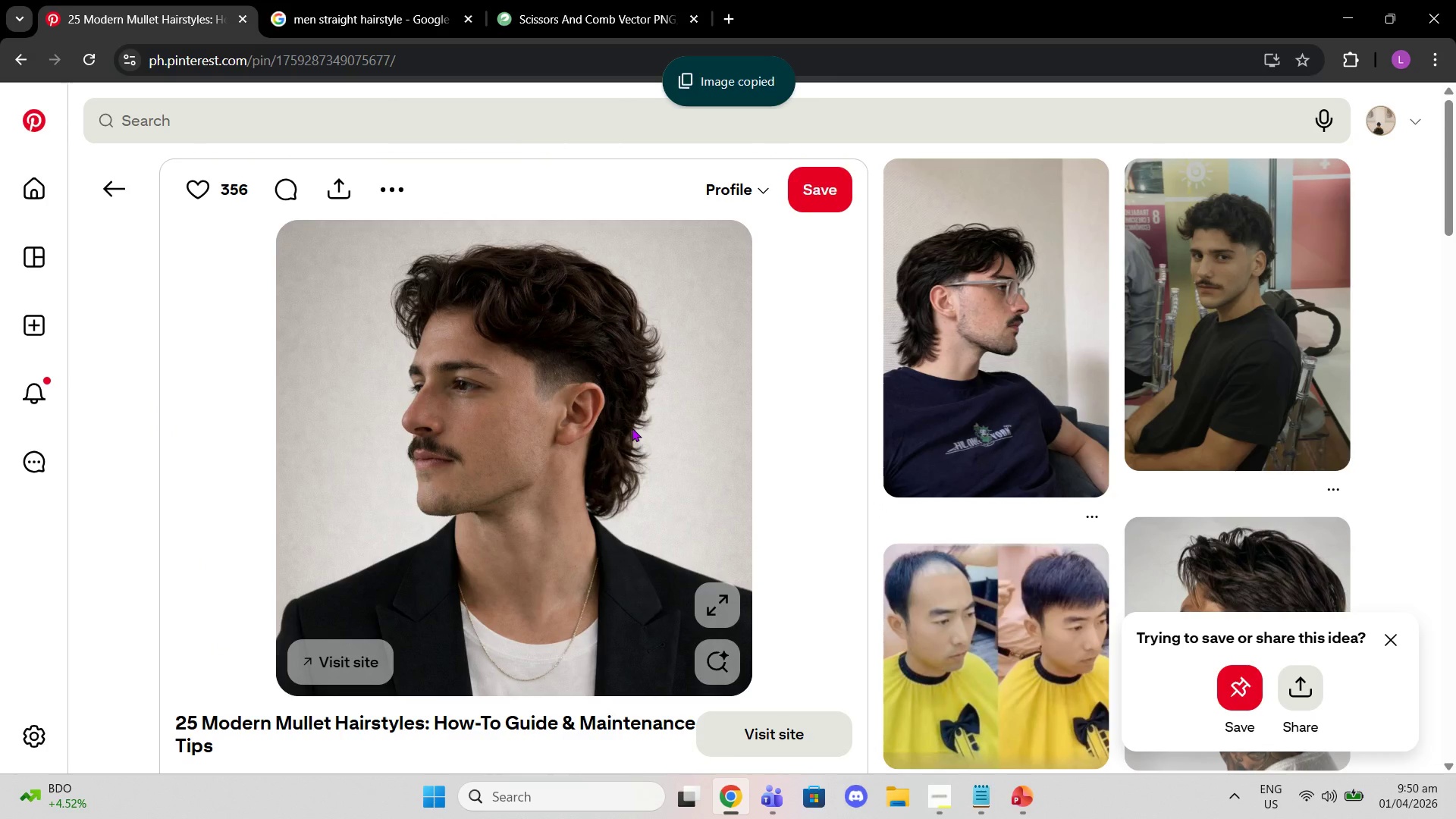 
left_click([1017, 794])
 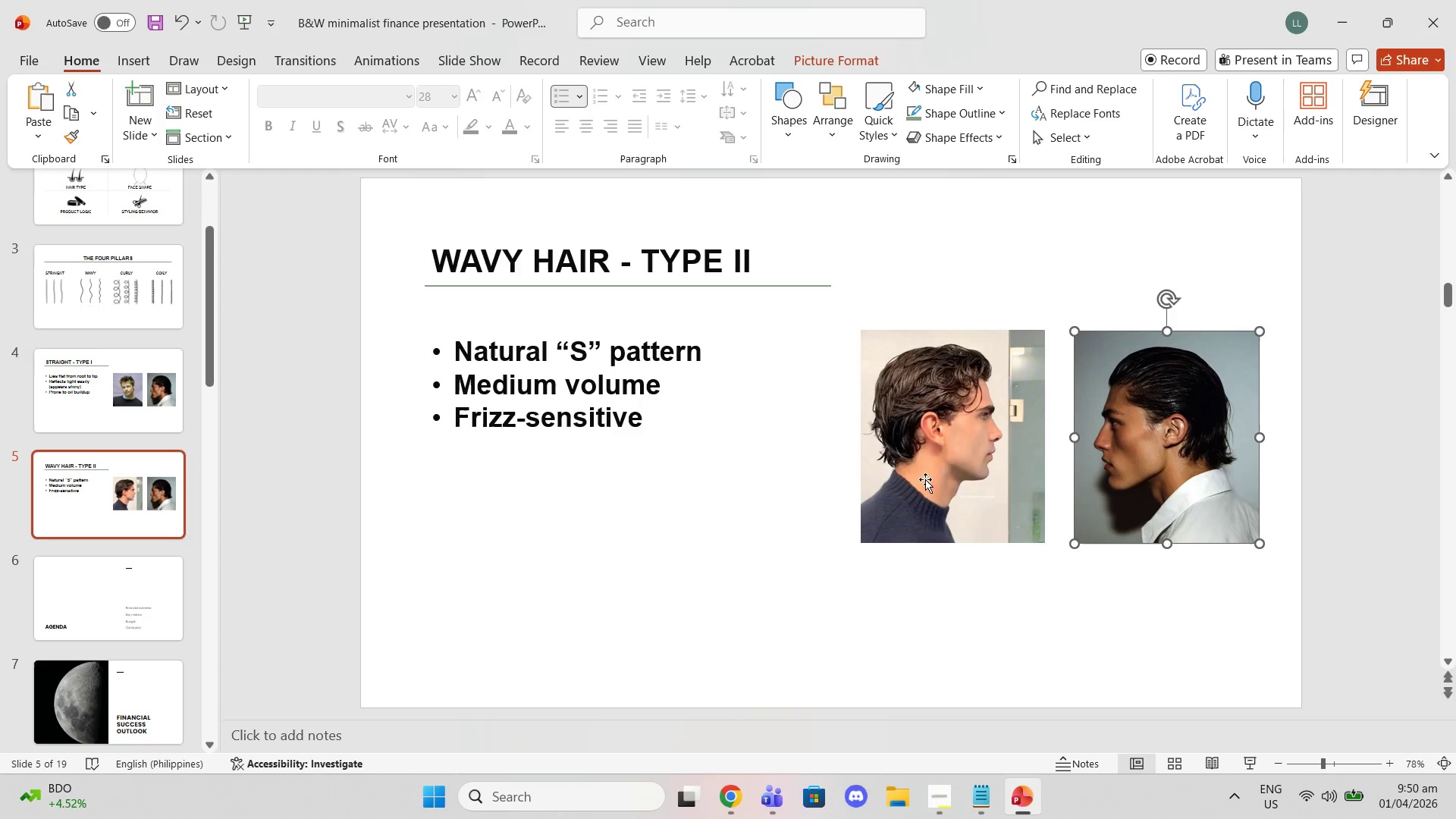 
key(Control+V)
 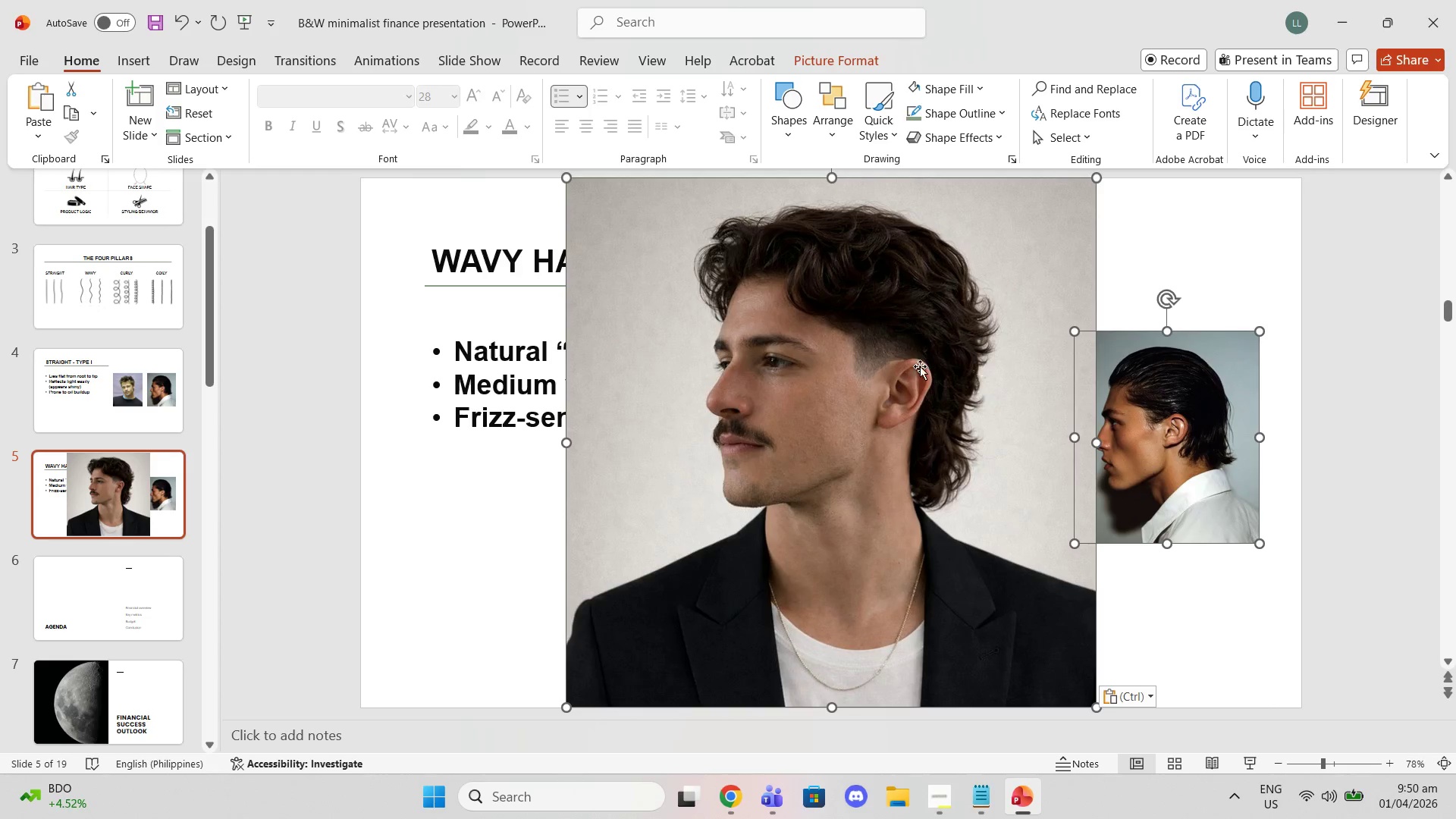 
left_click_drag(start_coordinate=[831, 377], to_coordinate=[828, 382])
 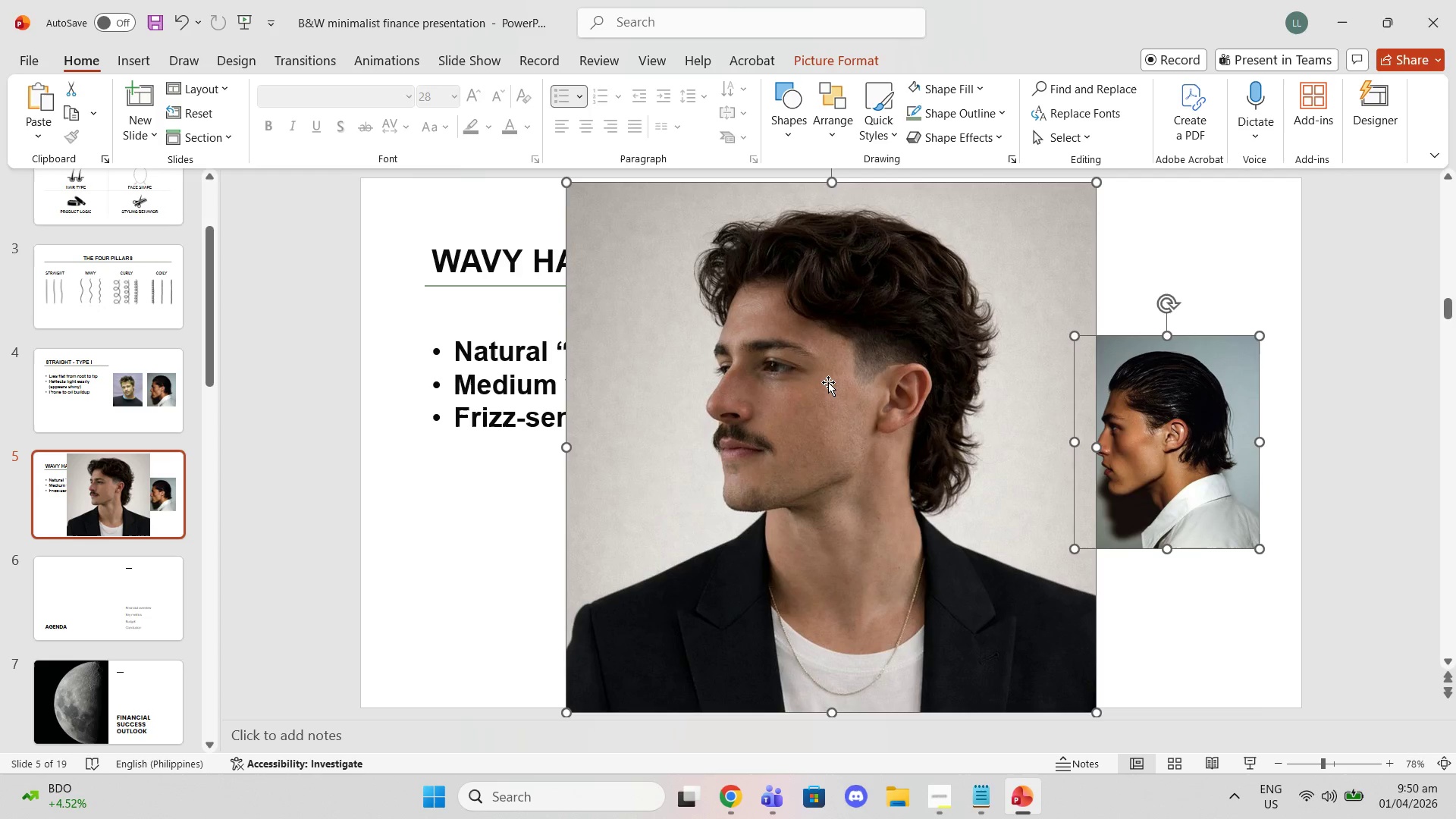 
key(Control+Z)
 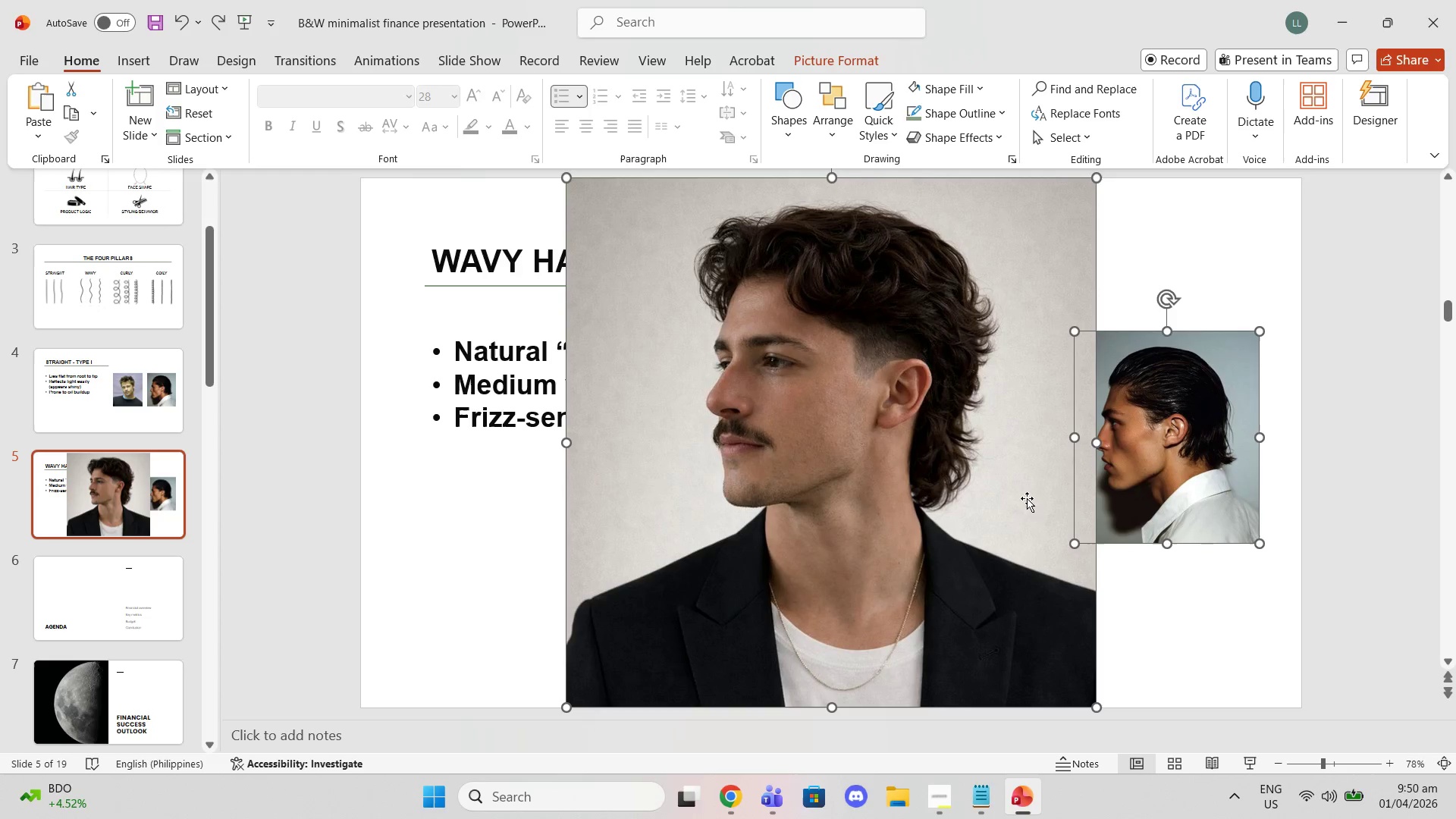 
key(Control+Z)
 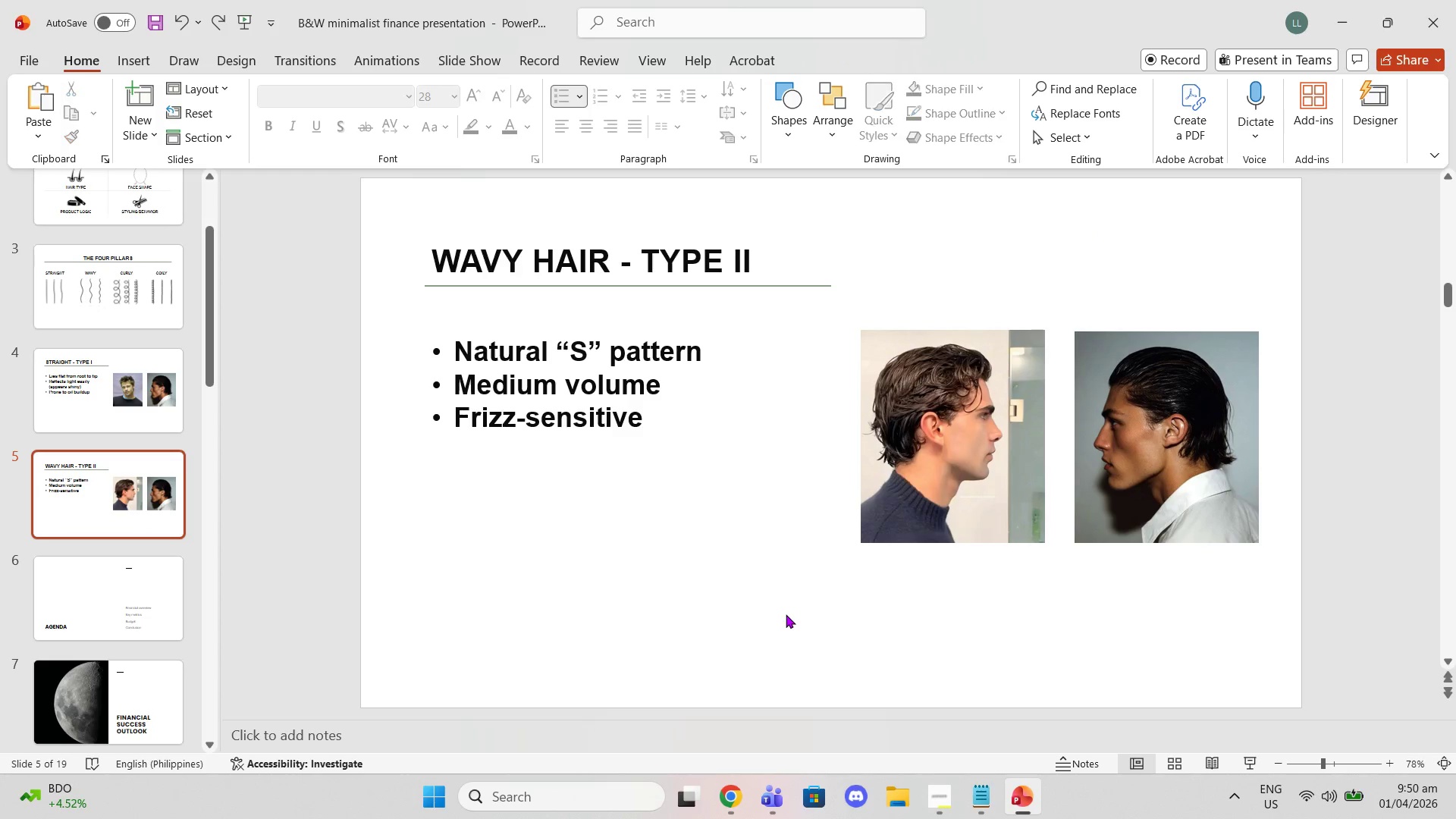 
key(Control+V)
 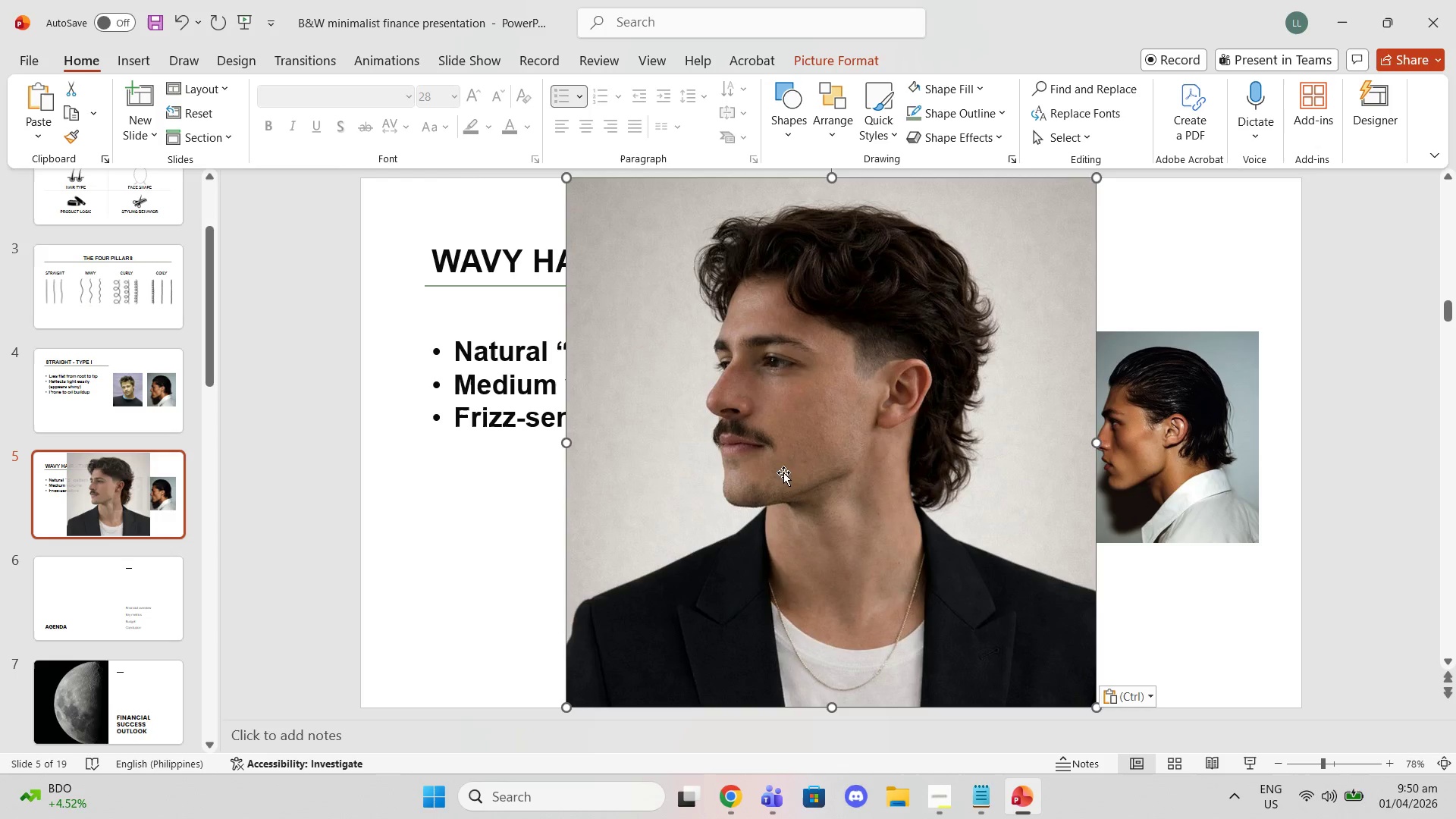 
left_click_drag(start_coordinate=[787, 472], to_coordinate=[734, 479])
 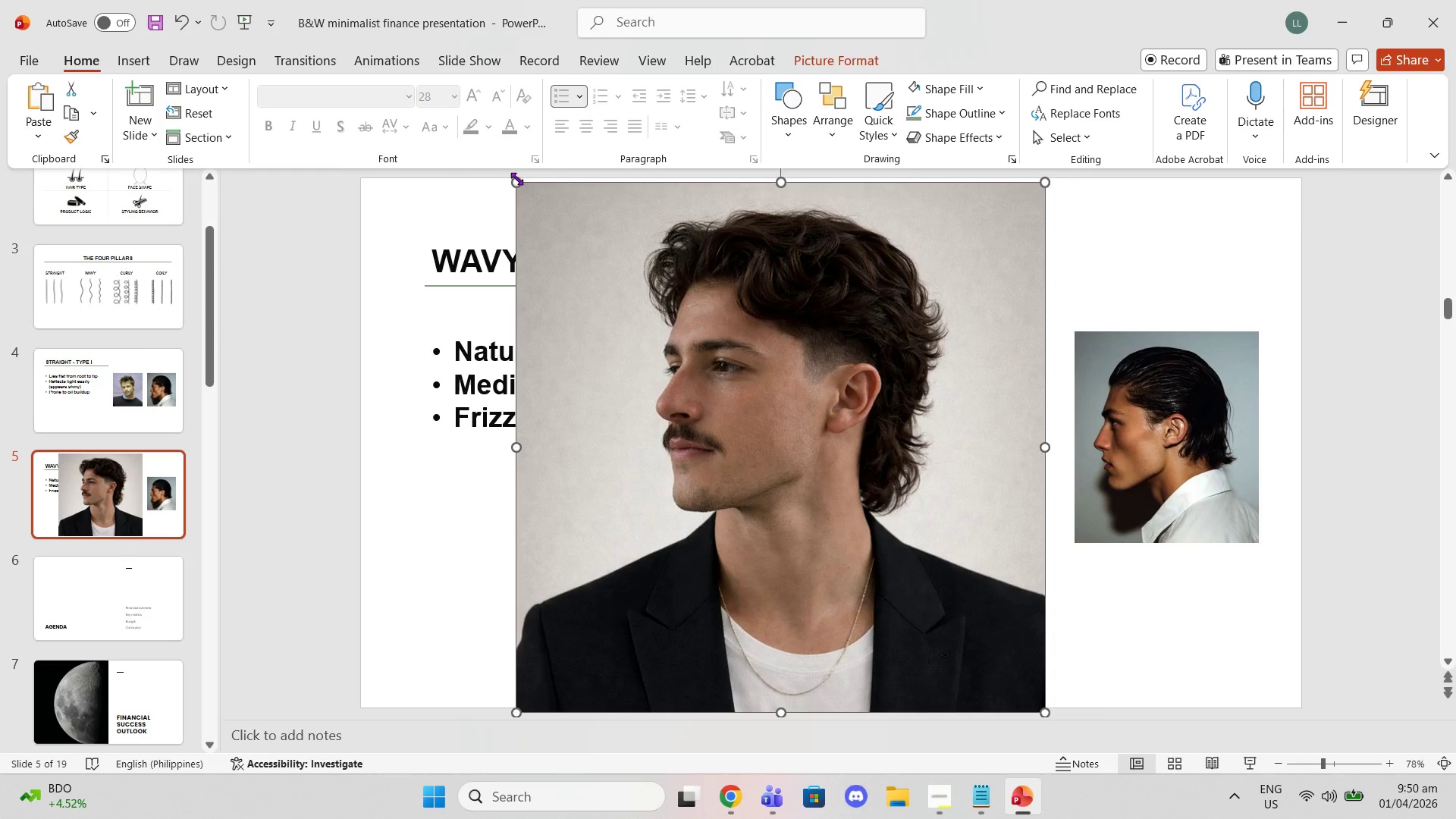 
left_click_drag(start_coordinate=[516, 178], to_coordinate=[666, 330])
 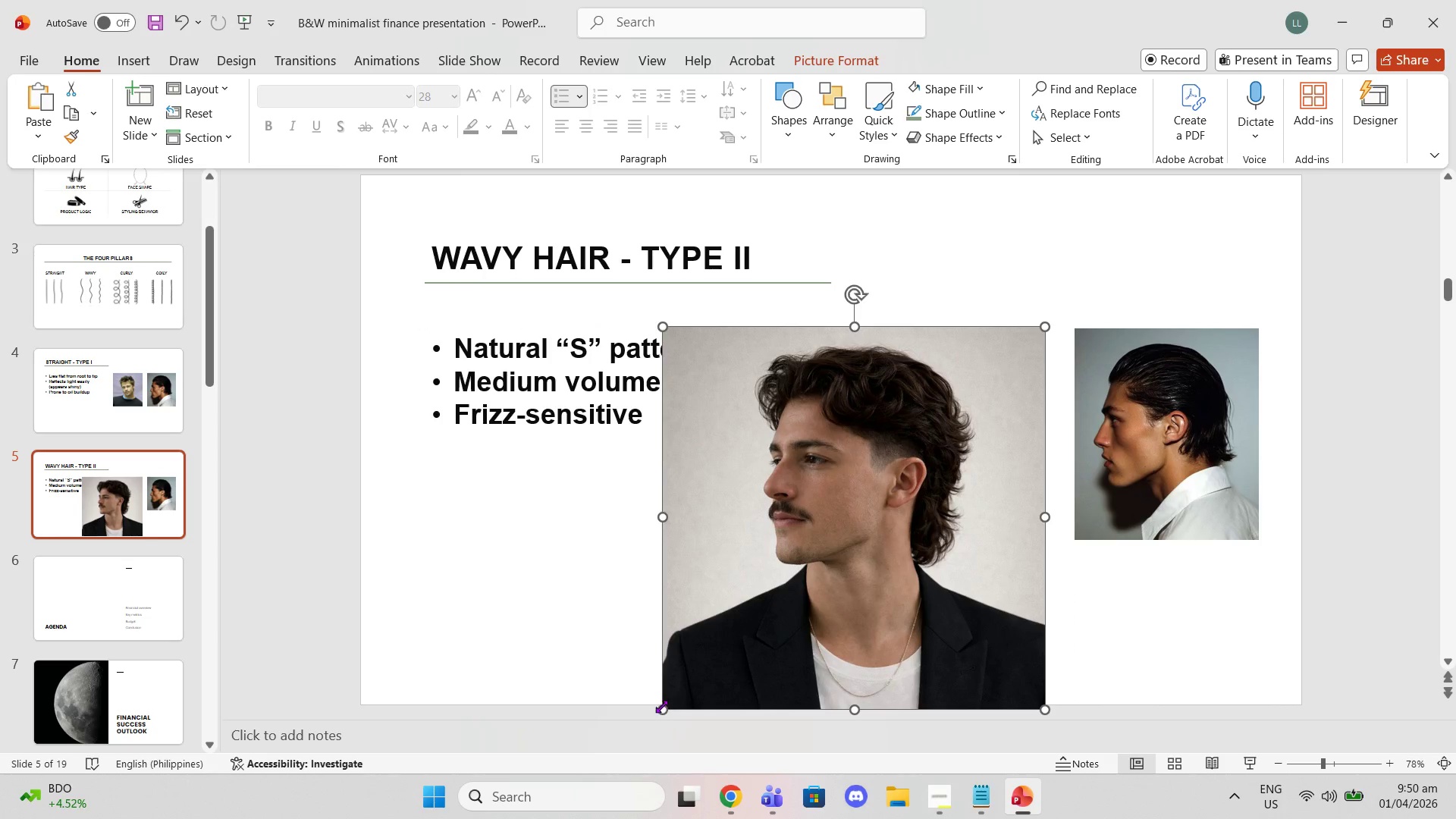 
left_click_drag(start_coordinate=[661, 707], to_coordinate=[827, 447])
 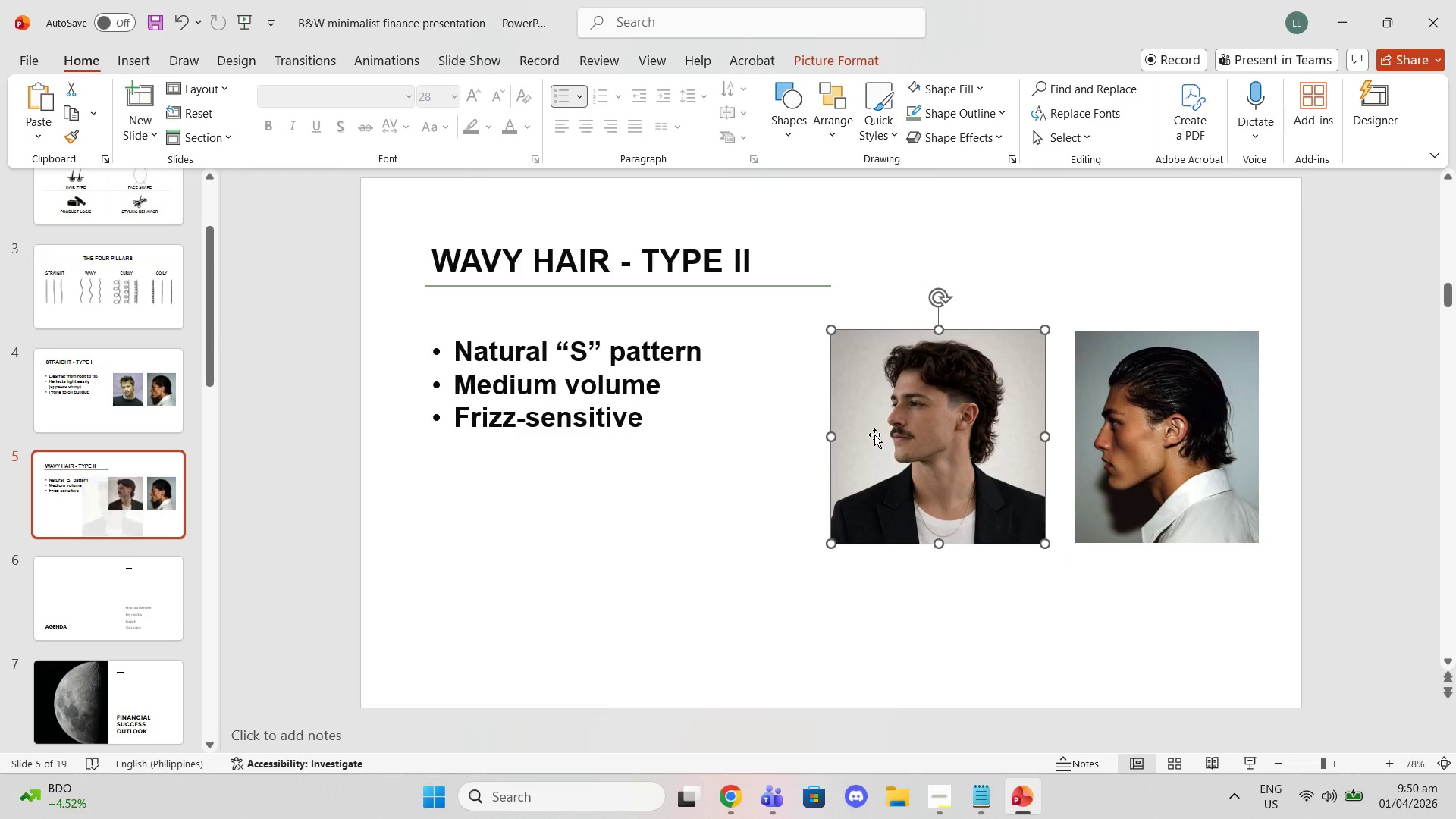 
right_click([874, 435])
 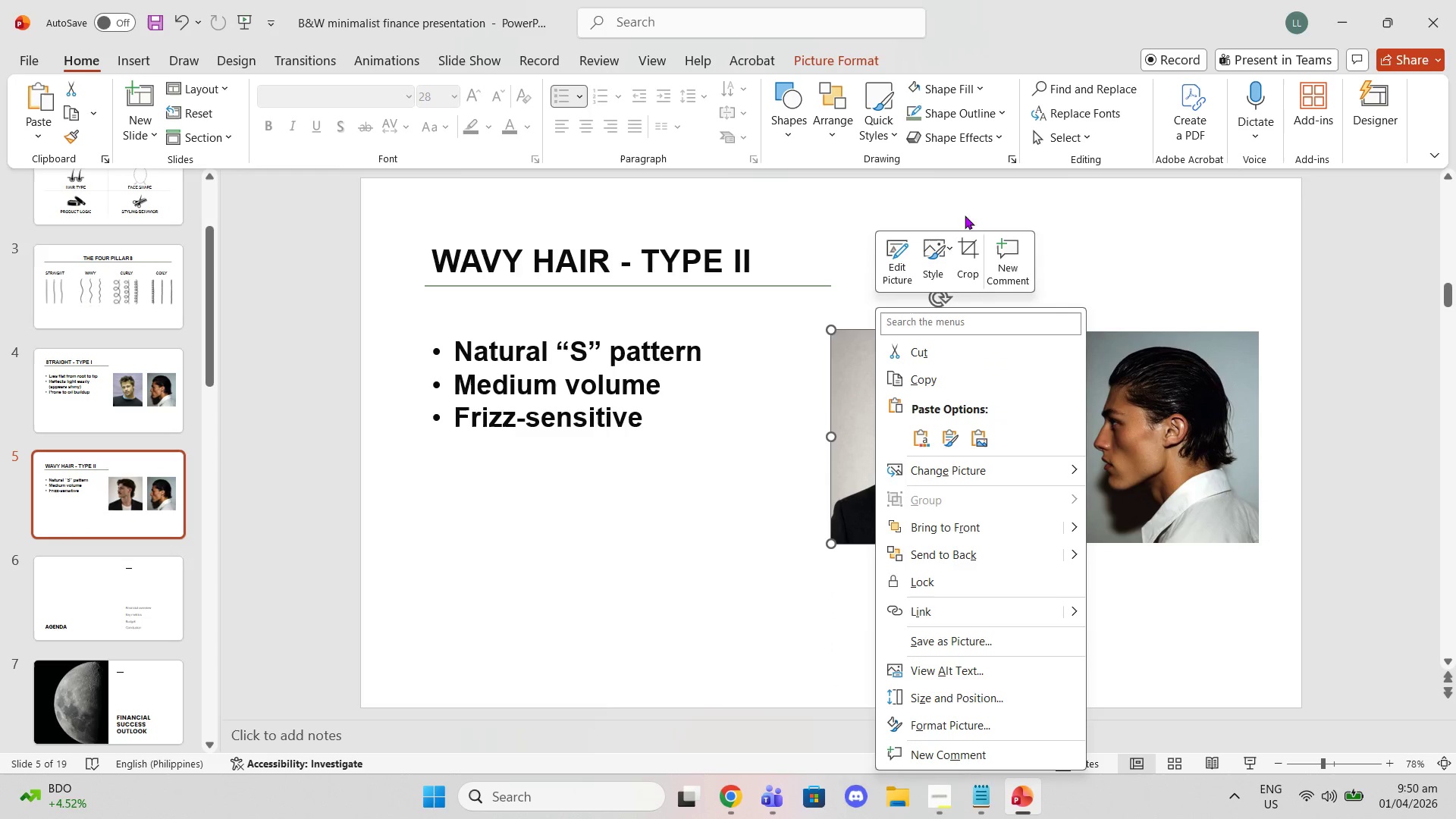 
left_click([970, 251])
 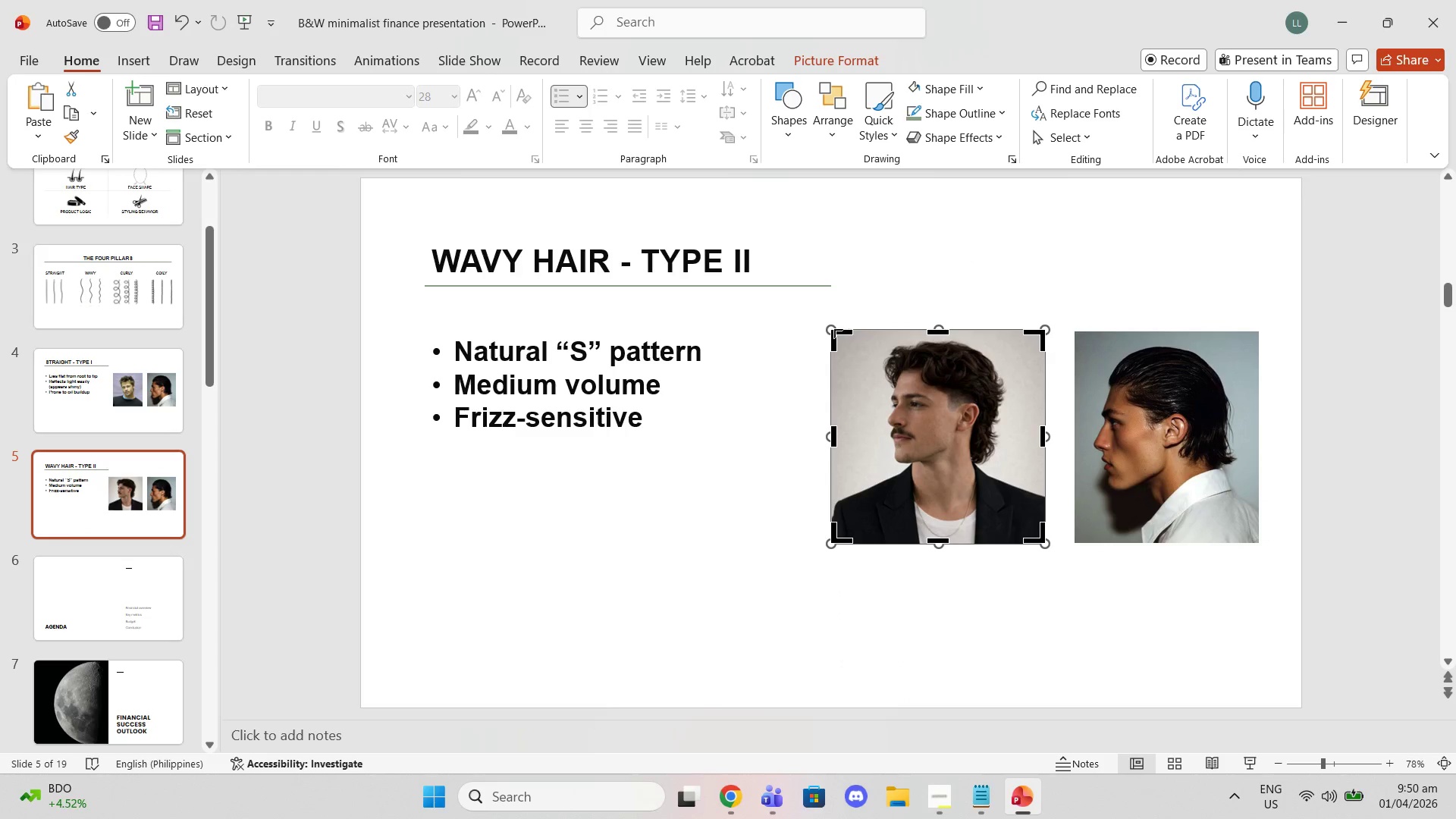 
left_click_drag(start_coordinate=[833, 329], to_coordinate=[864, 329])
 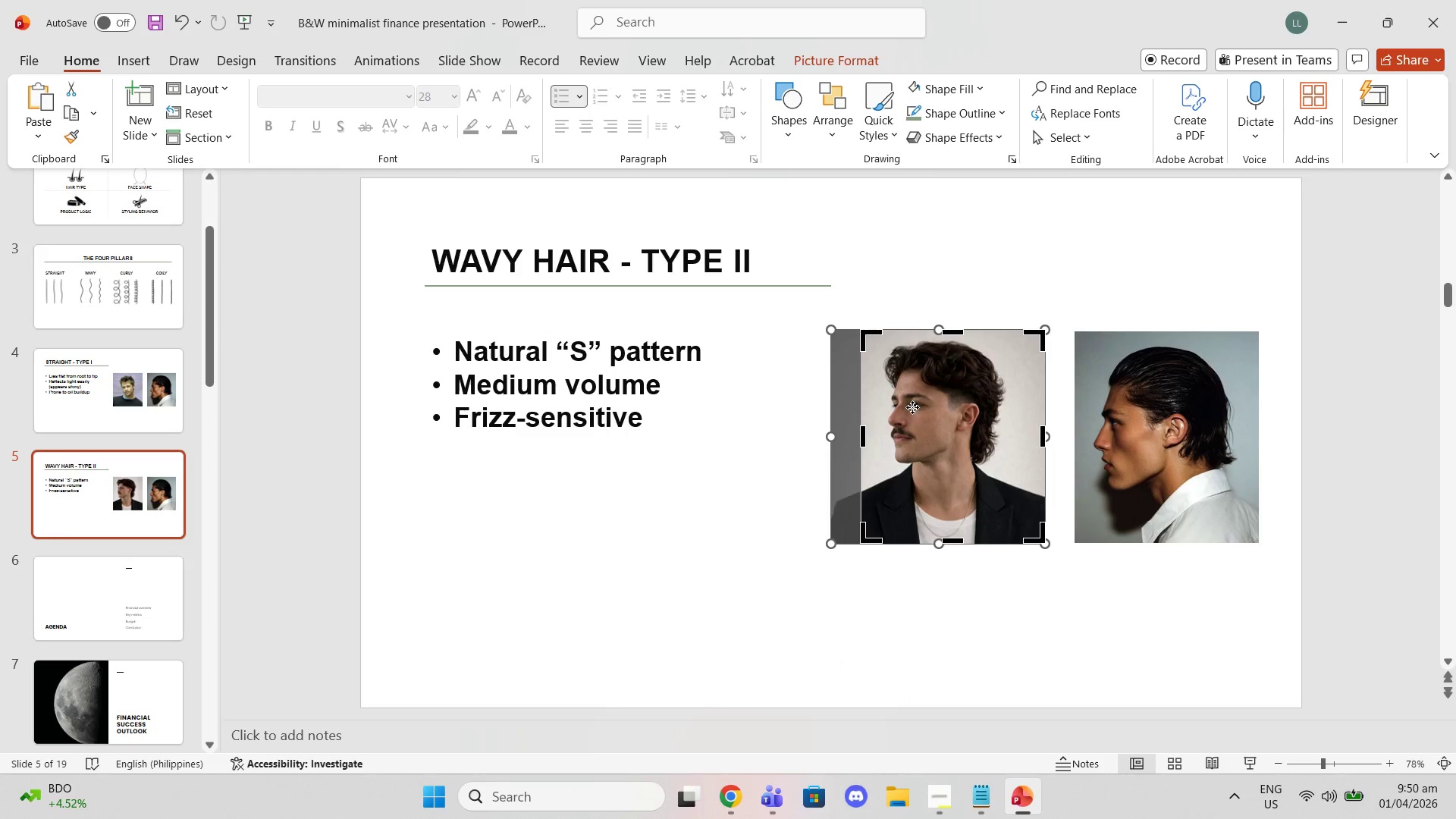 
left_click([912, 407])
 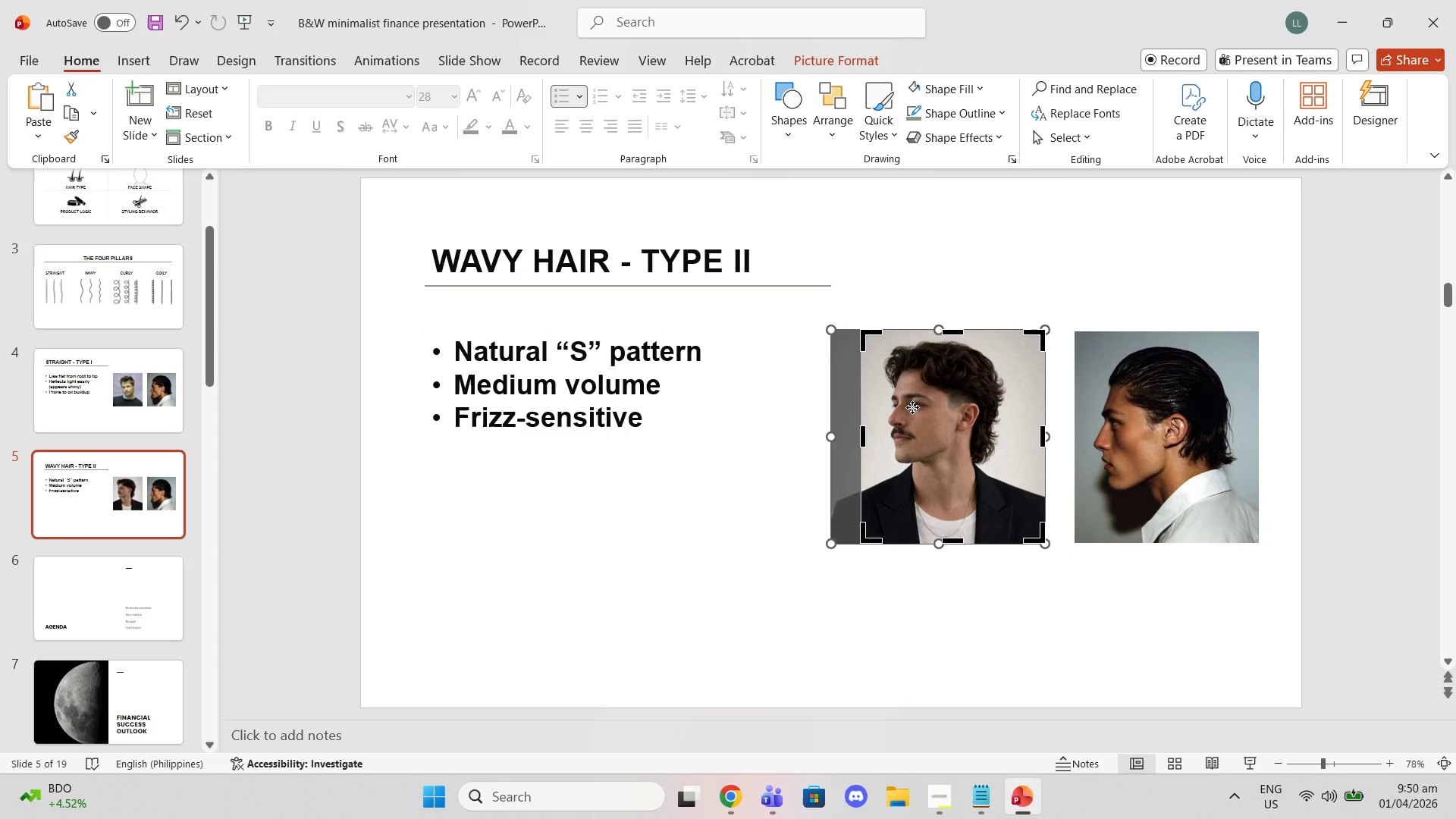 
left_click_drag(start_coordinate=[912, 407], to_coordinate=[929, 408])
 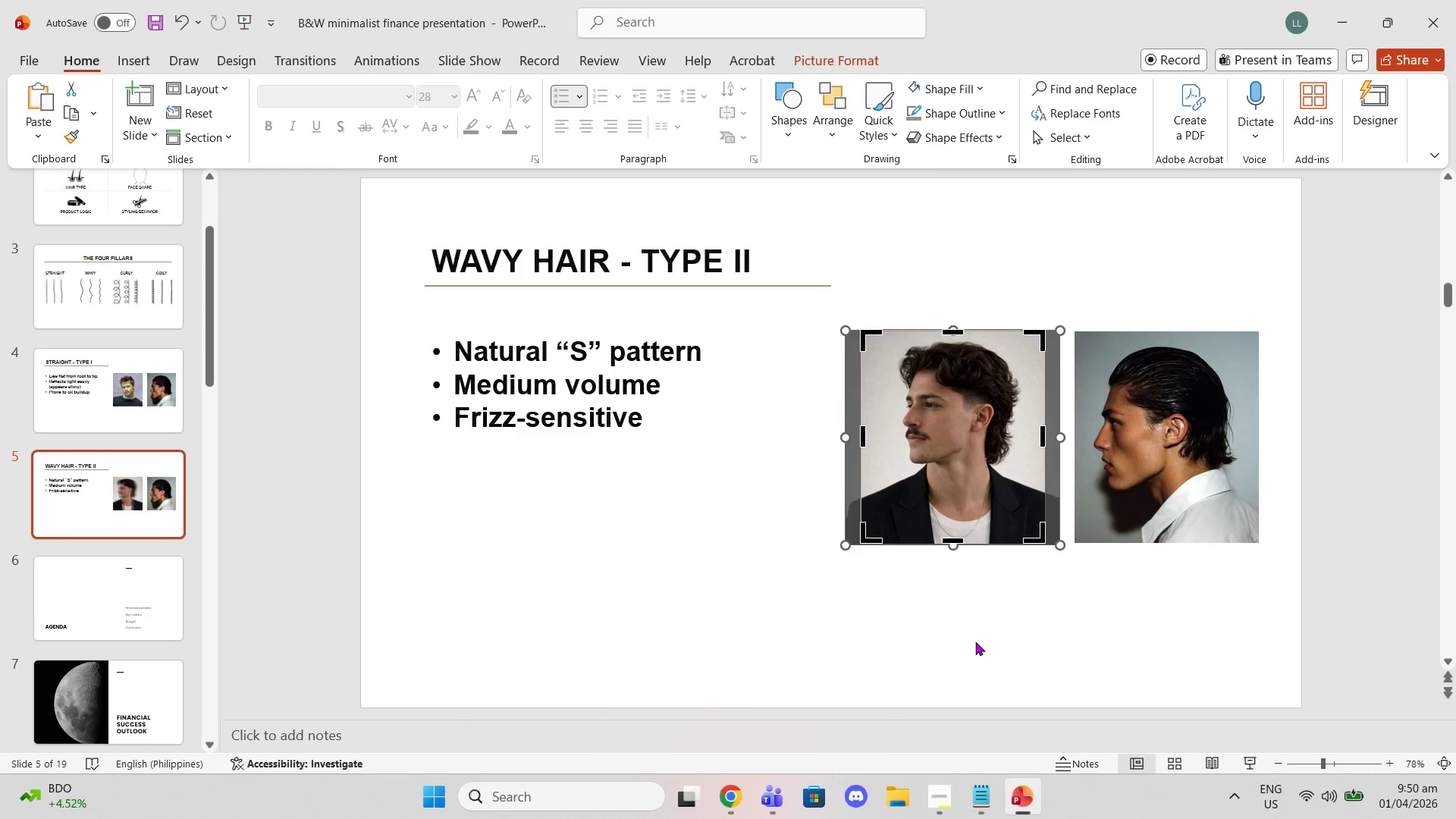 
left_click([975, 642])
 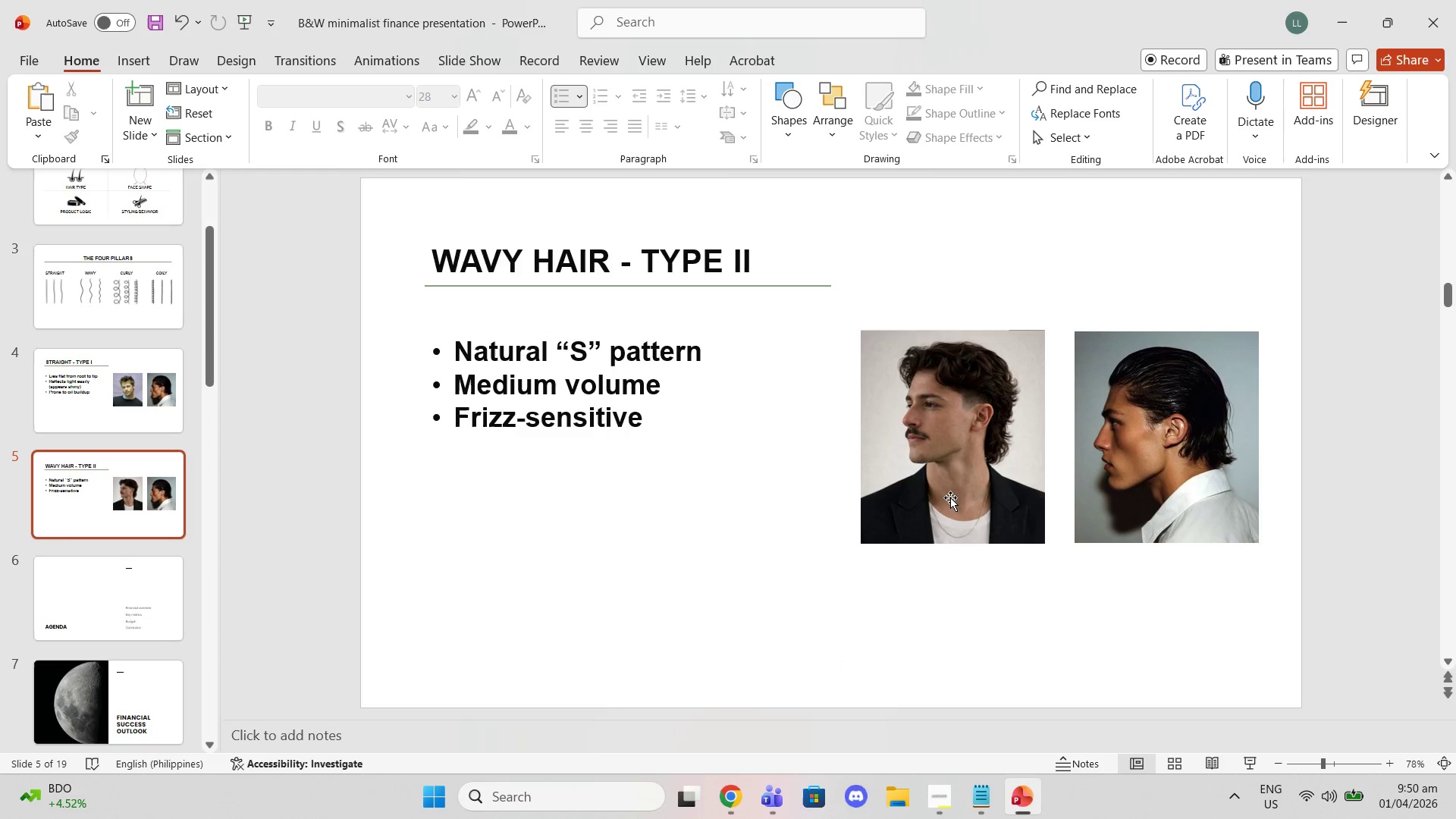 
left_click_drag(start_coordinate=[950, 497], to_coordinate=[916, 497])
 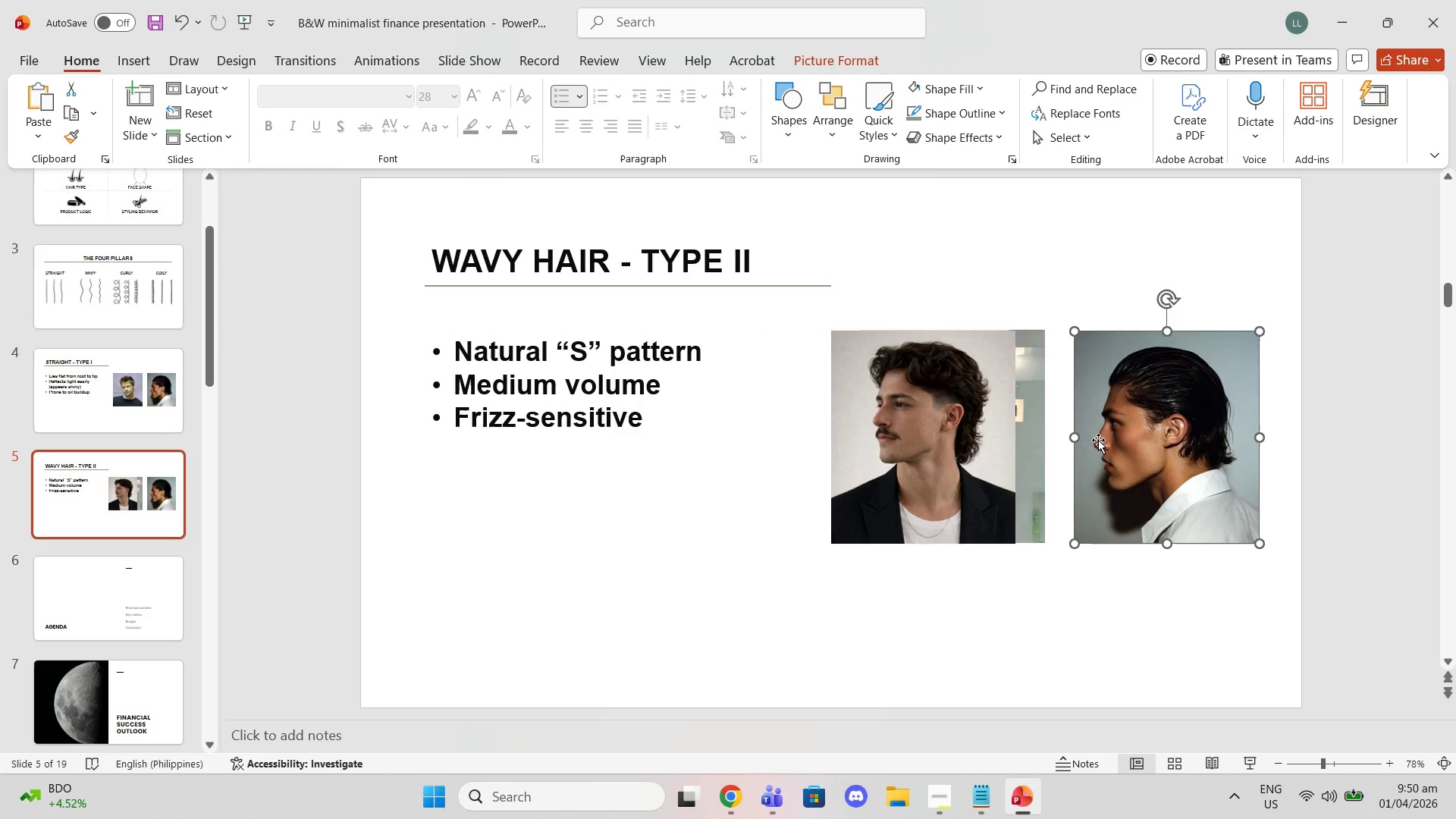 
left_click([1017, 439])
 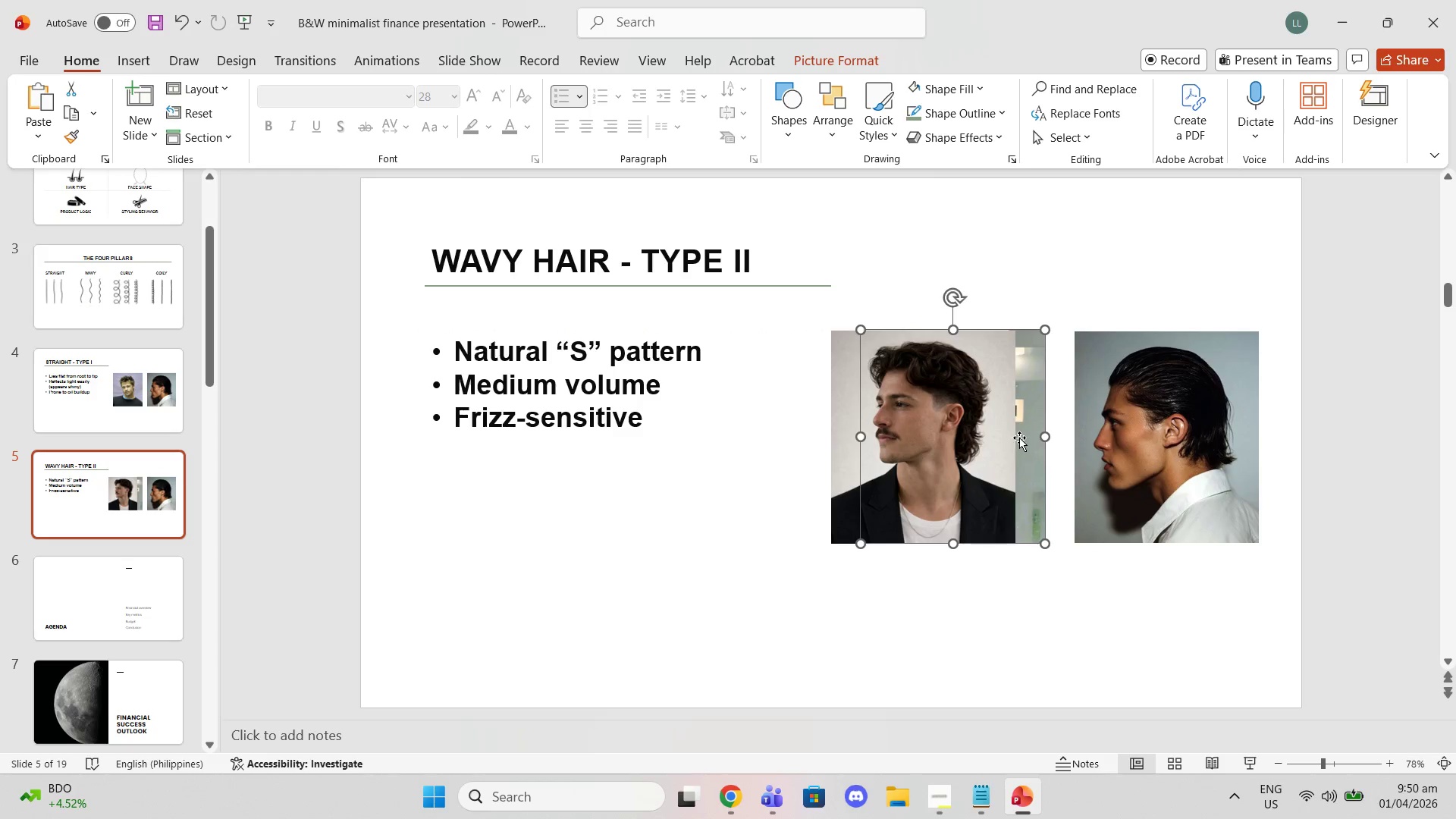 
left_click_drag(start_coordinate=[1019, 438], to_coordinate=[1238, 441])
 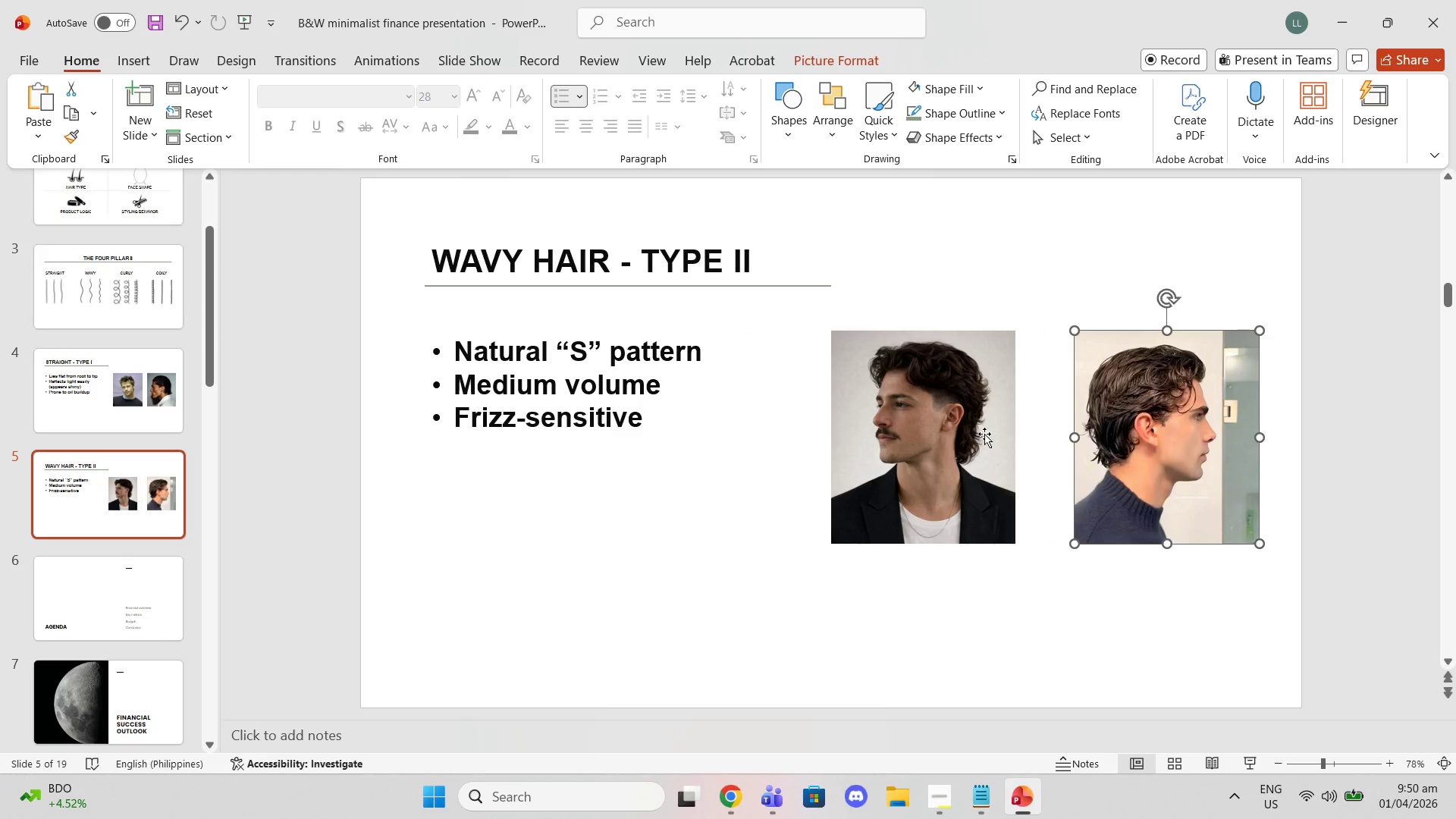 
left_click([984, 434])
 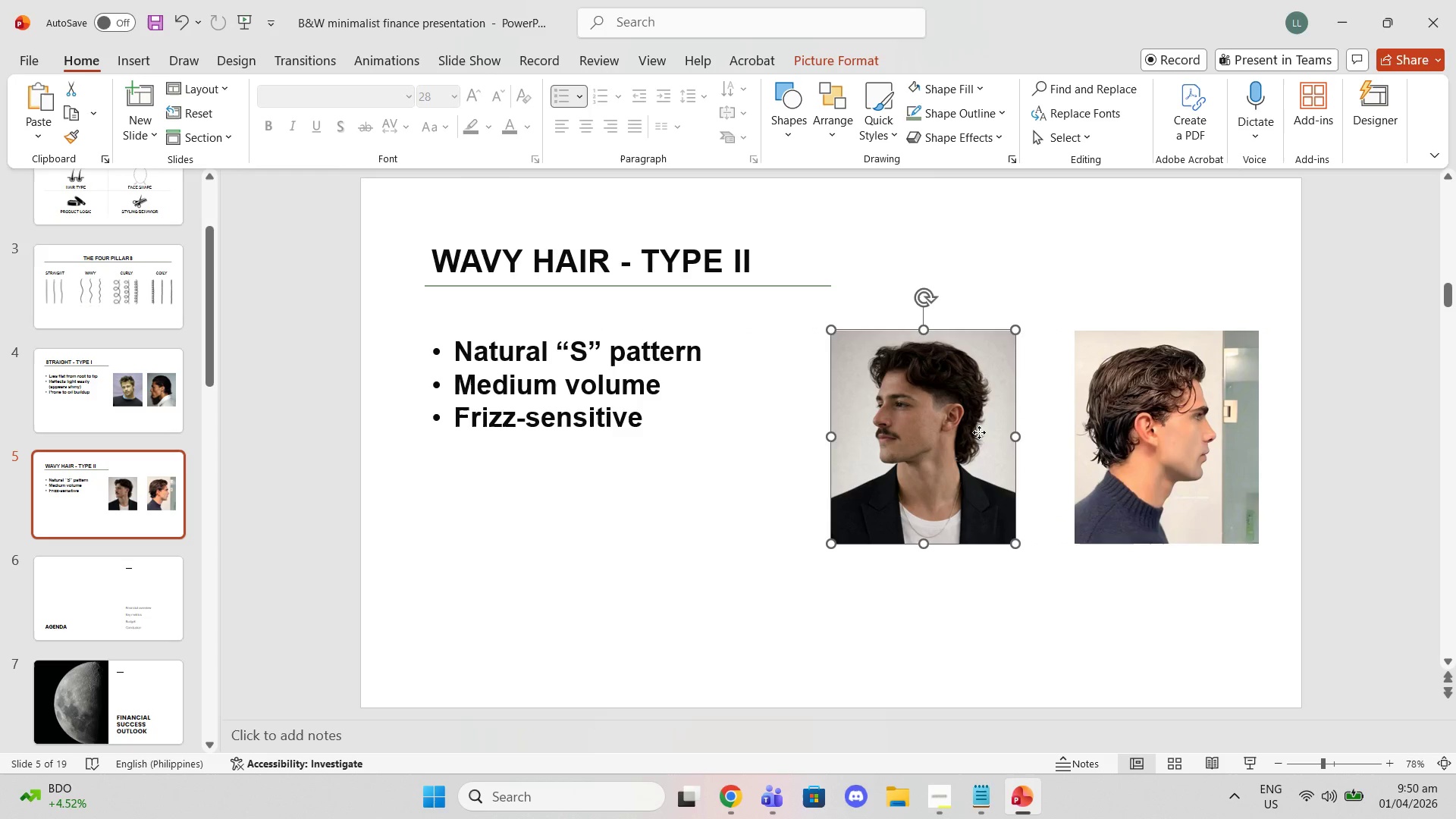 
left_click_drag(start_coordinate=[979, 432], to_coordinate=[1007, 431])
 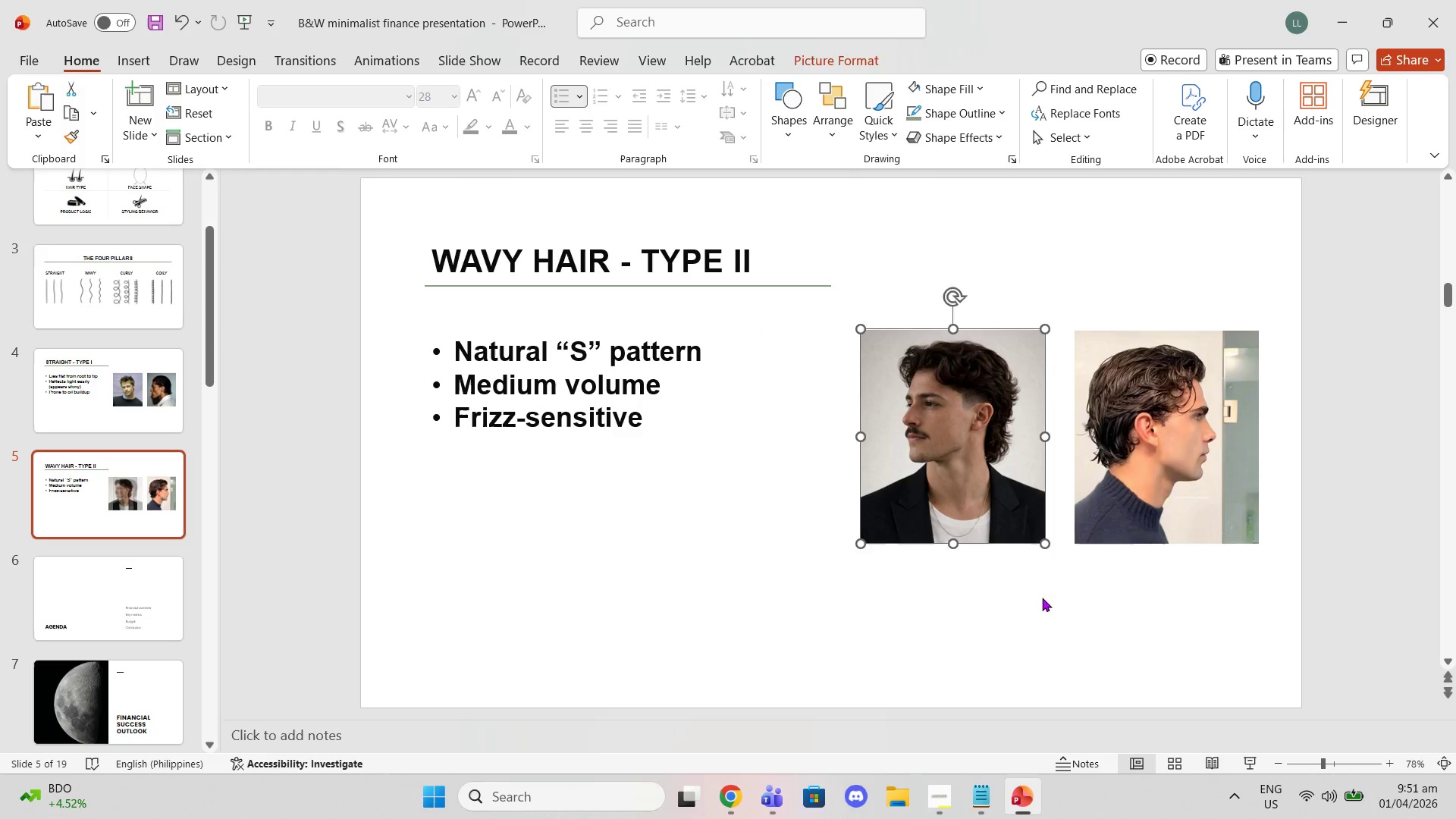 
left_click([1042, 598])
 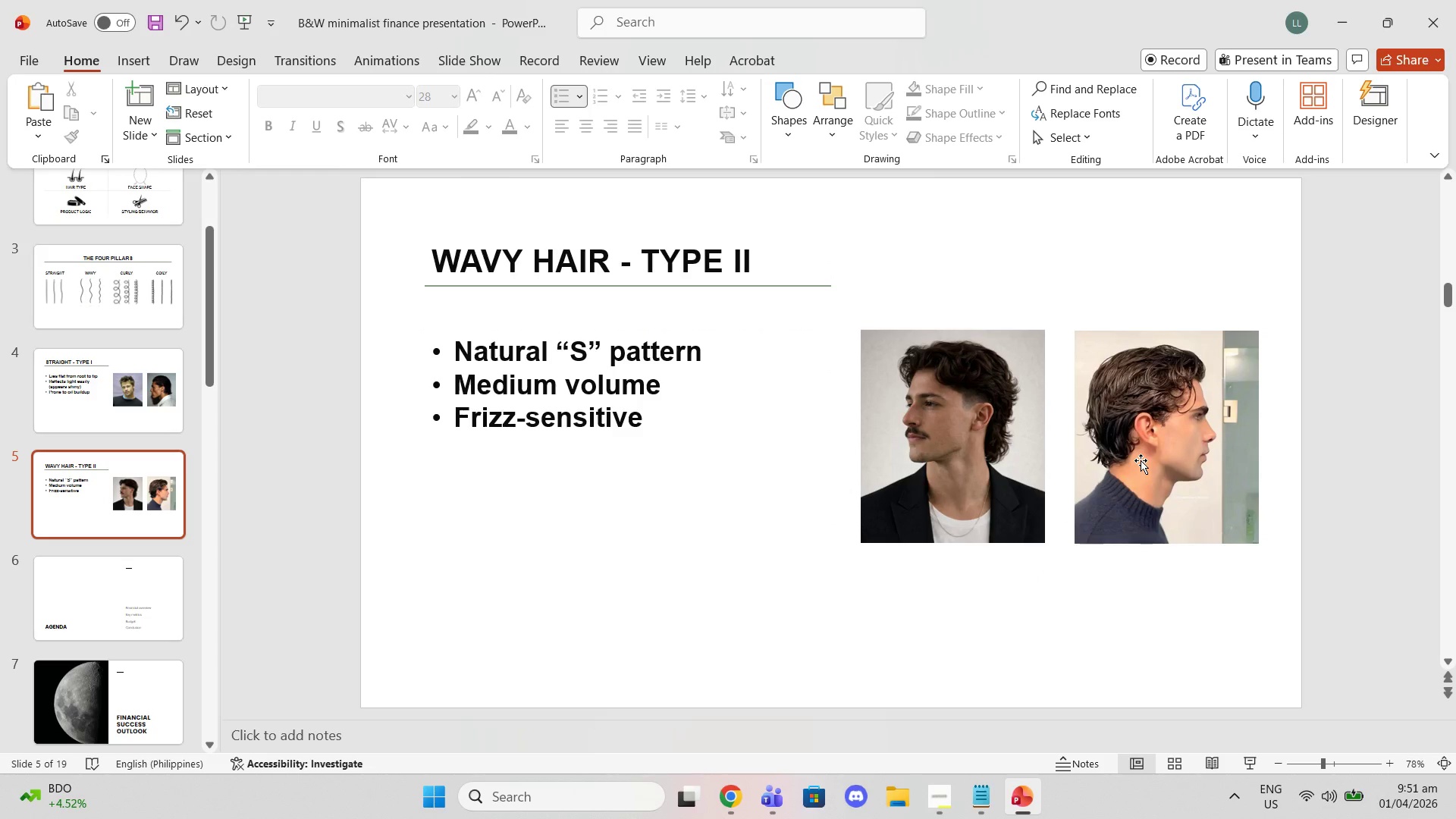 
left_click([1141, 460])
 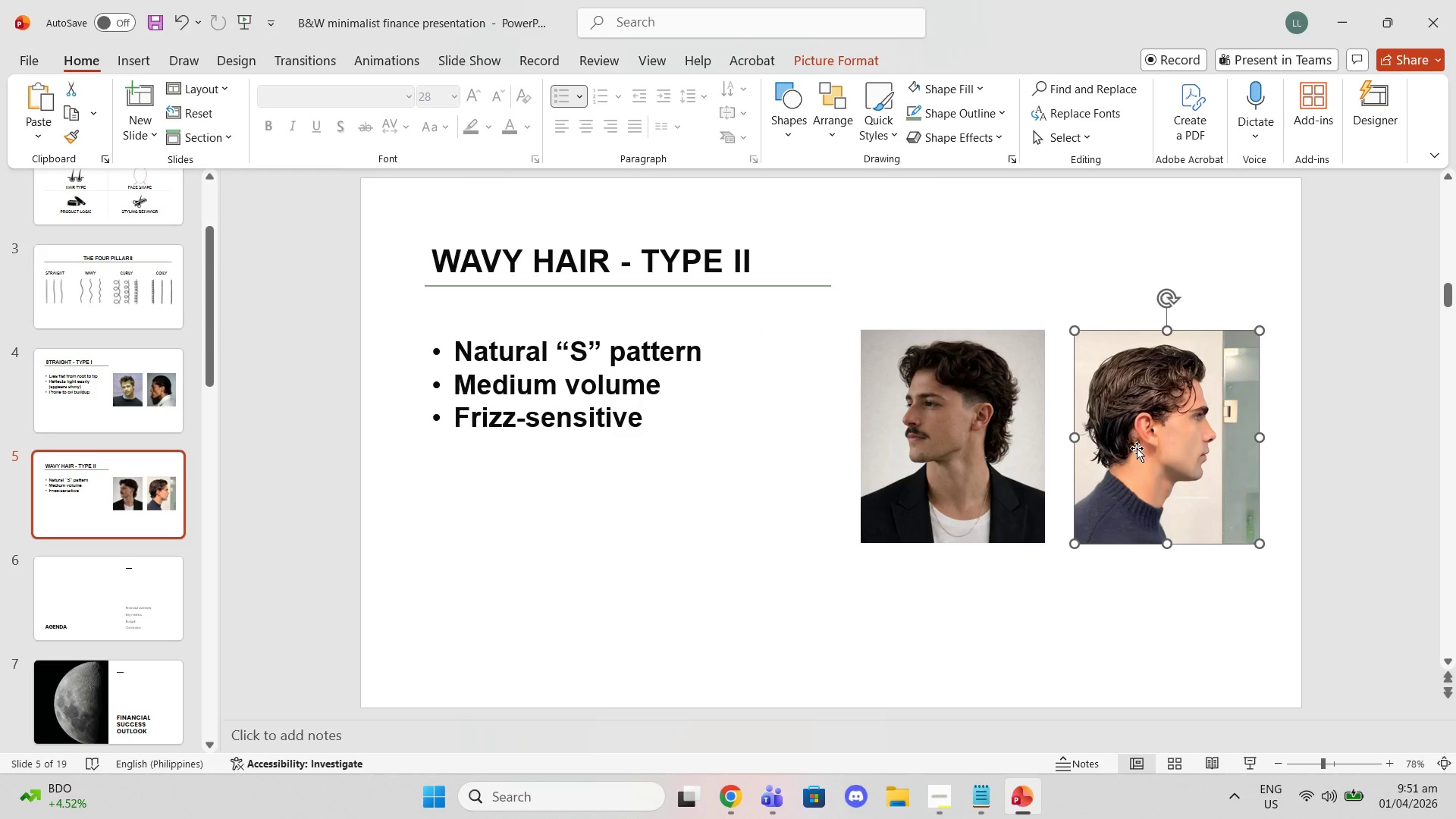 
left_click_drag(start_coordinate=[1137, 448], to_coordinate=[1138, 492])
 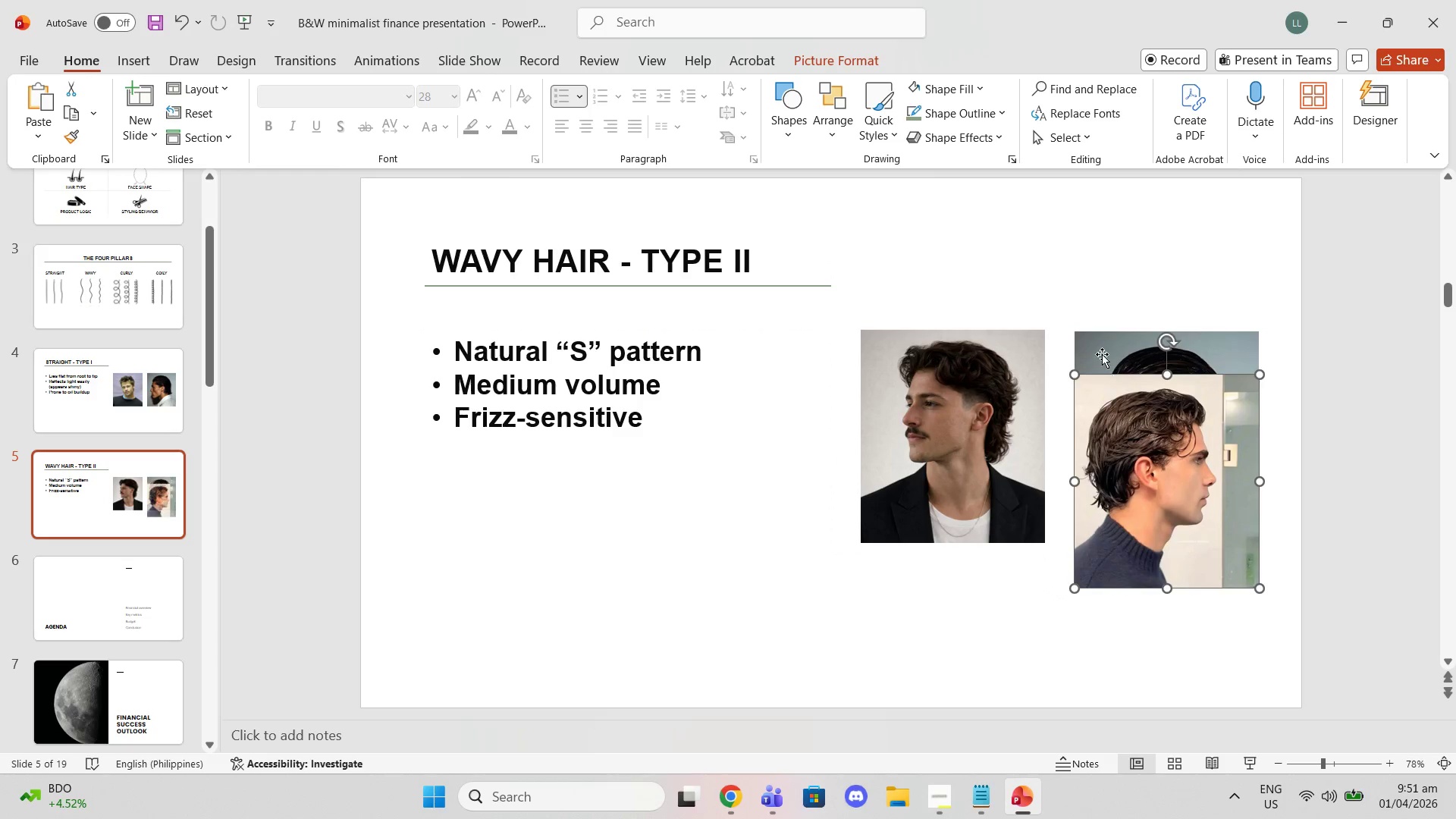 
left_click([1102, 354])
 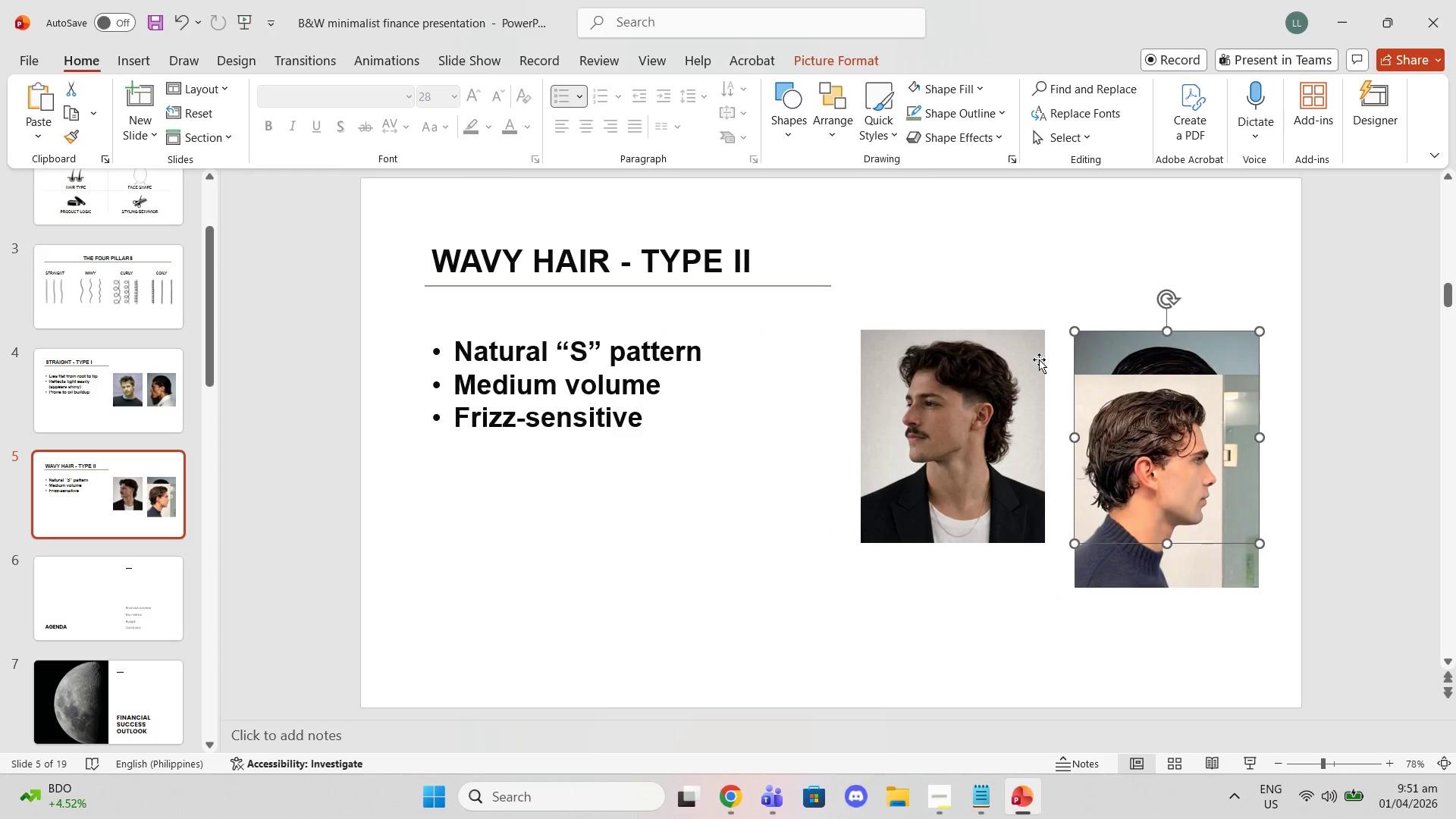 
key(Delete)
 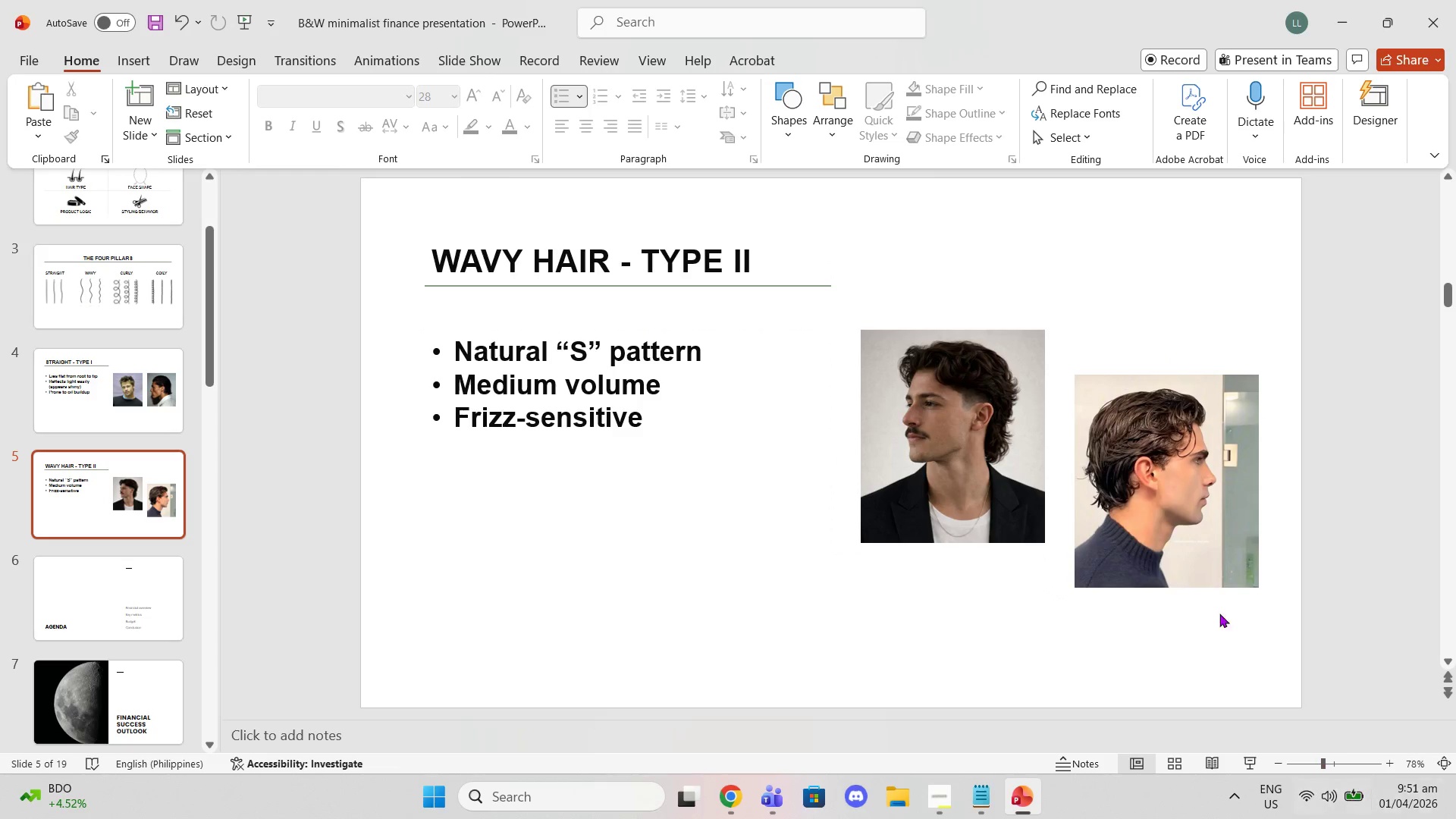 
left_click_drag(start_coordinate=[1164, 500], to_coordinate=[1161, 450])
 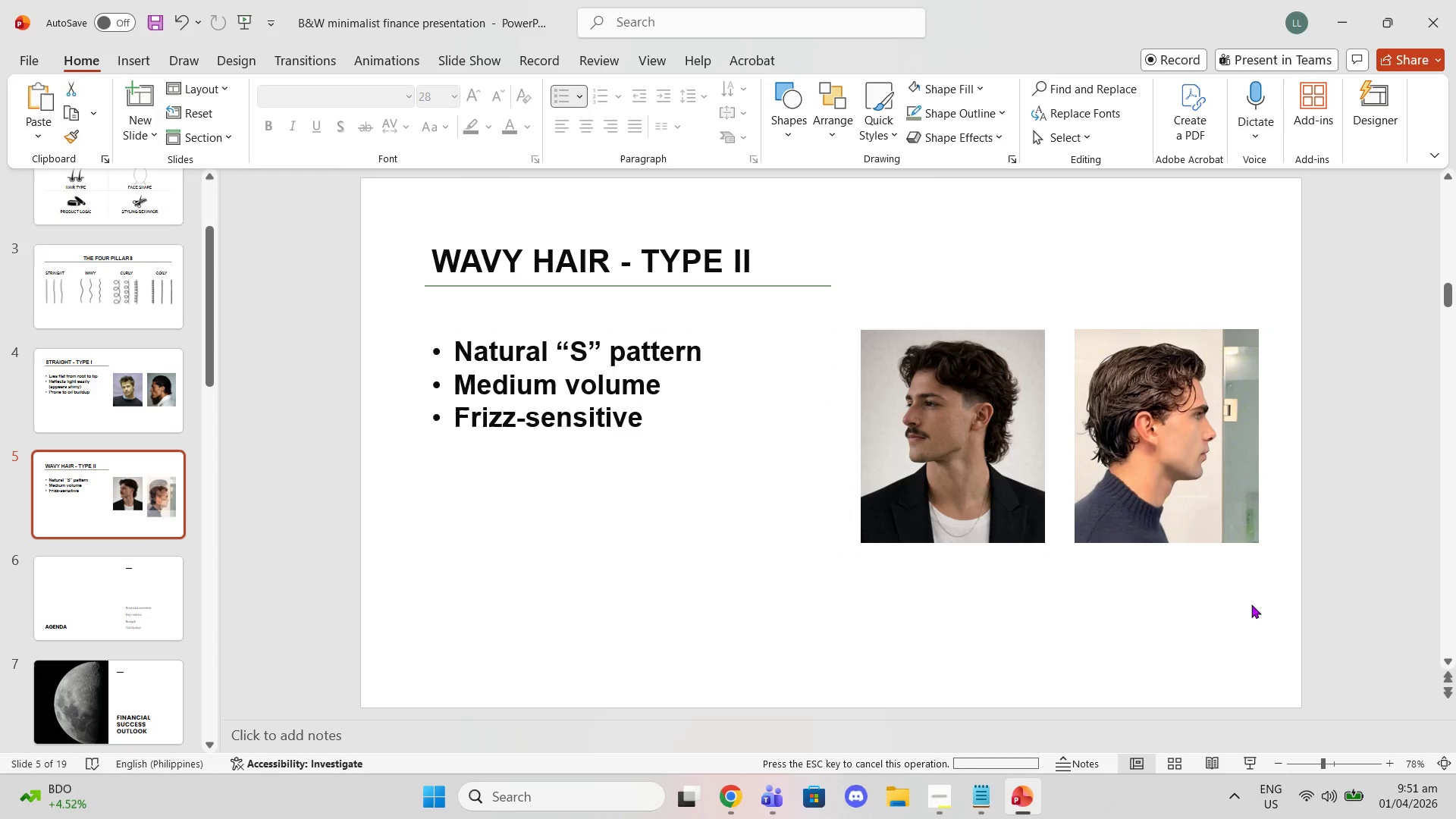 
left_click([1251, 604])
 